 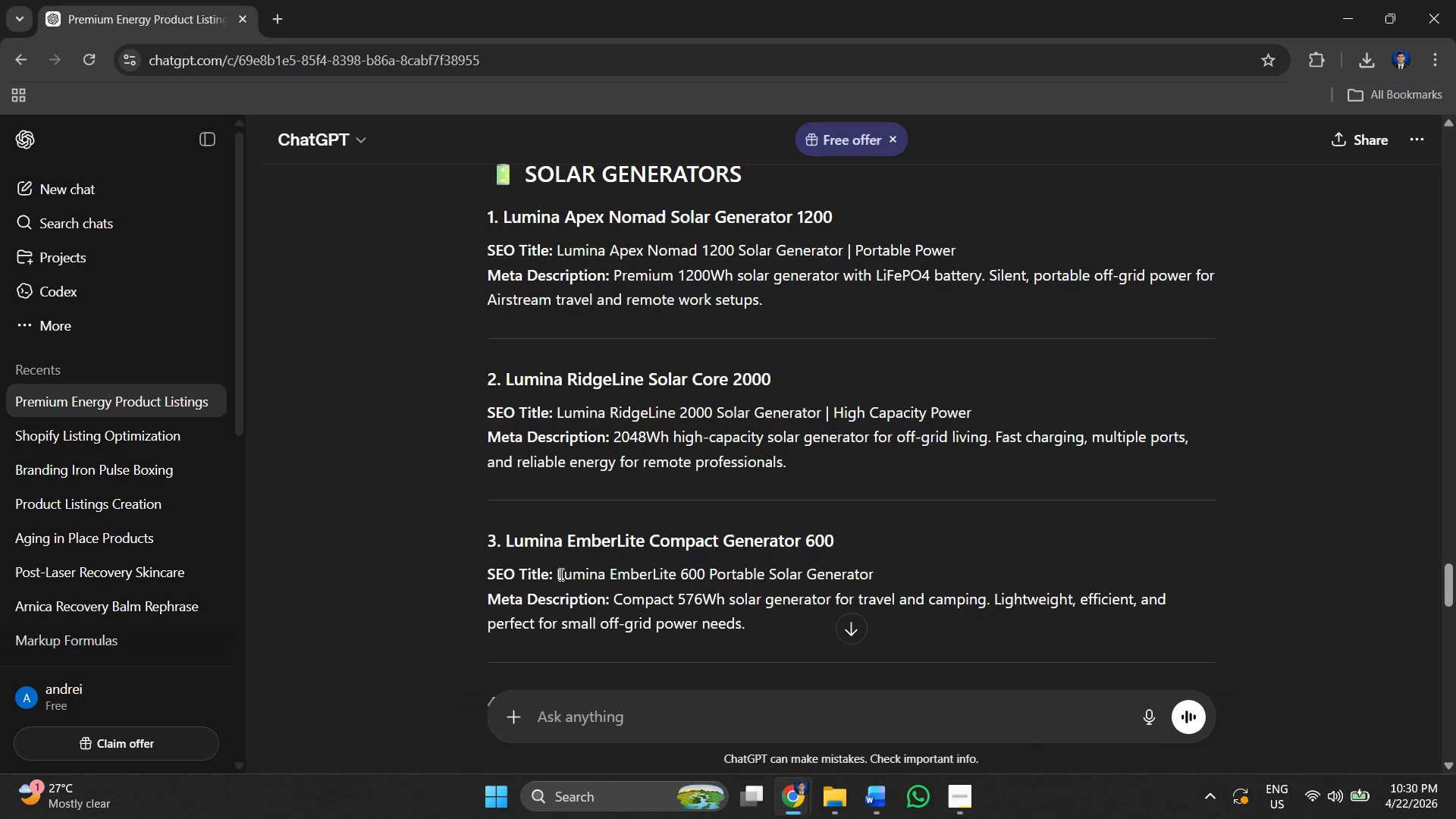 
left_click_drag(start_coordinate=[552, 575], to_coordinate=[882, 563])
 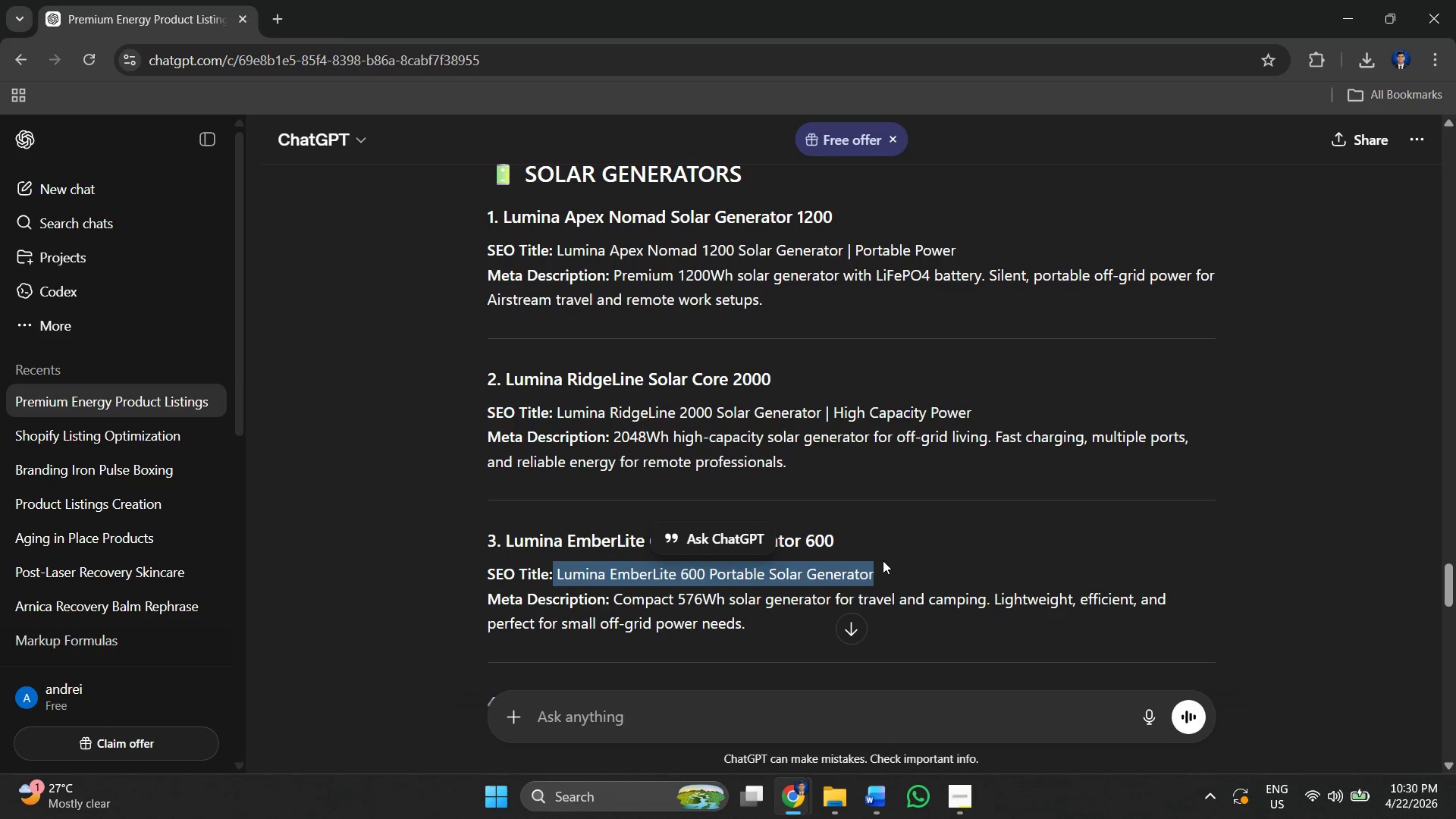 
key(Control+C)
 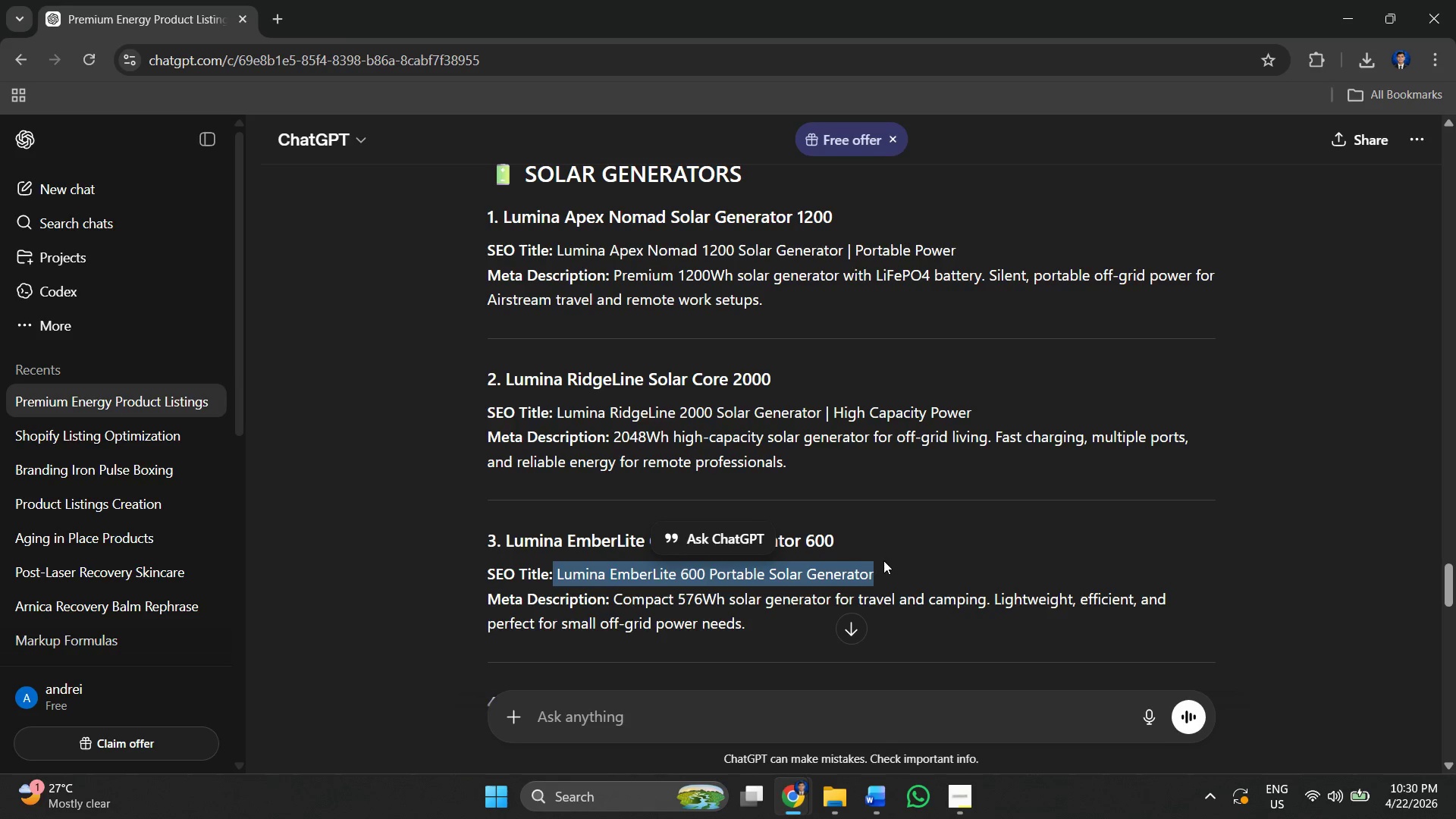 
key(Alt+AltLeft)
 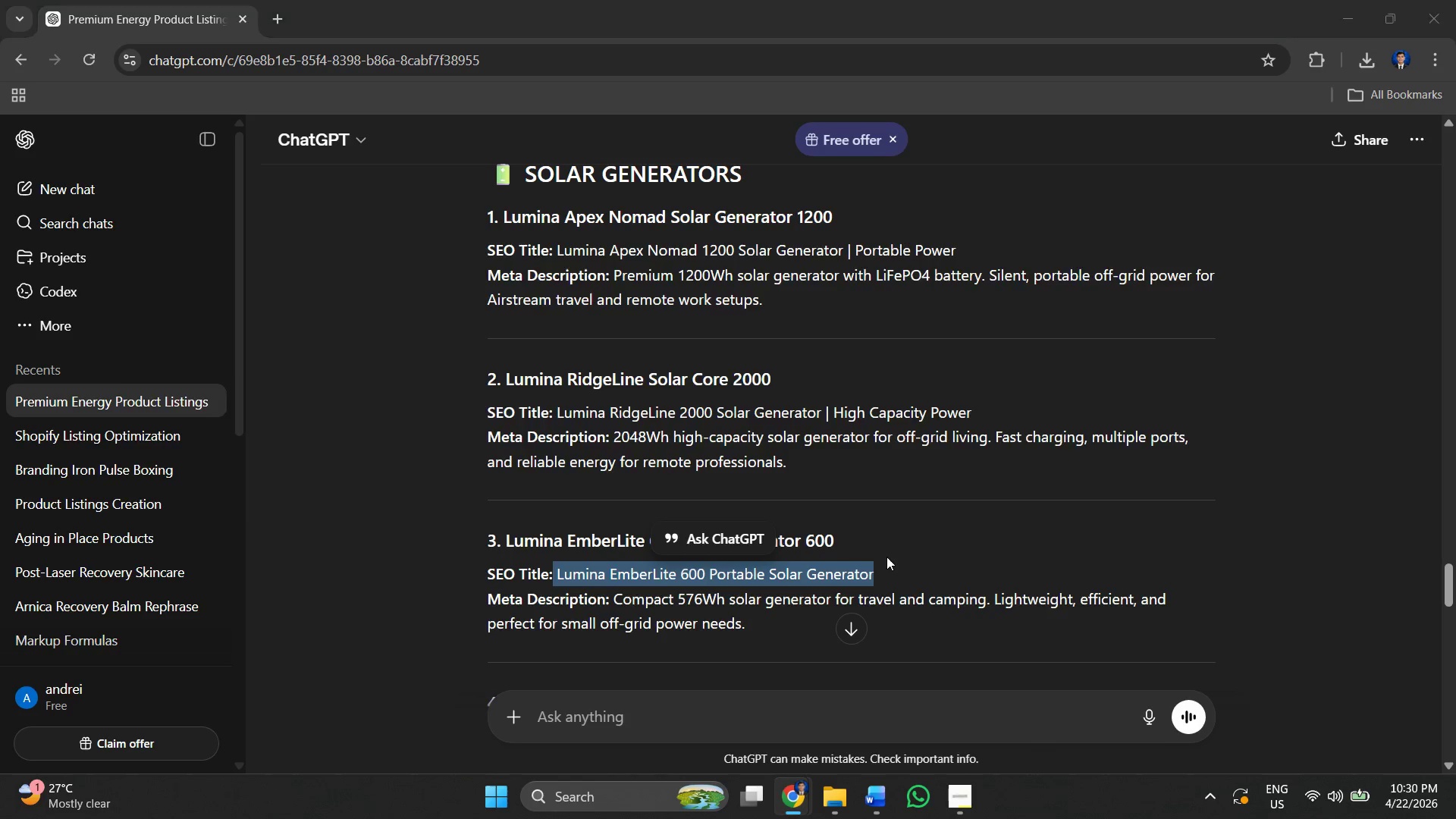 
key(Alt+Tab)
 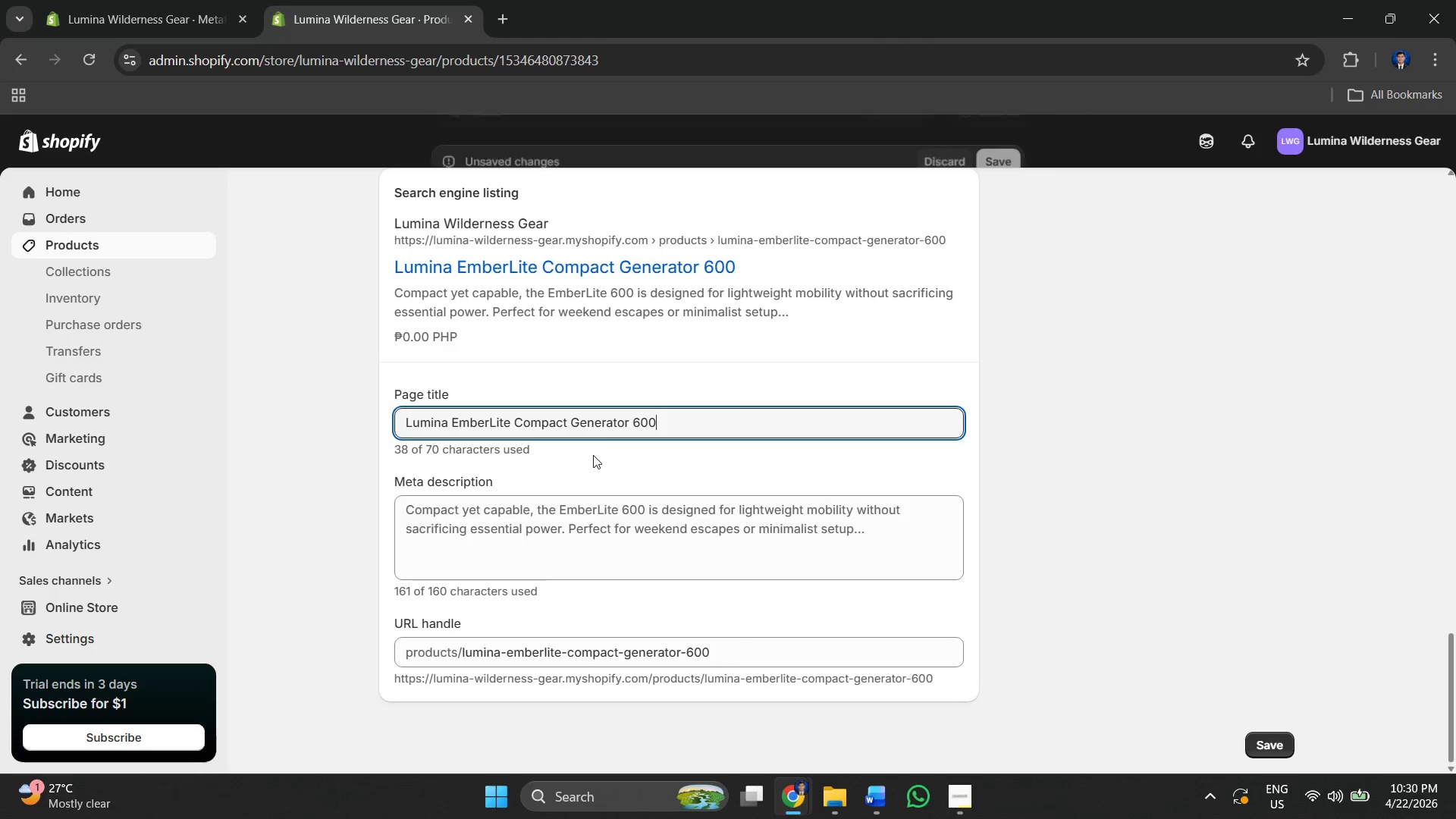 
key(Control+A)
 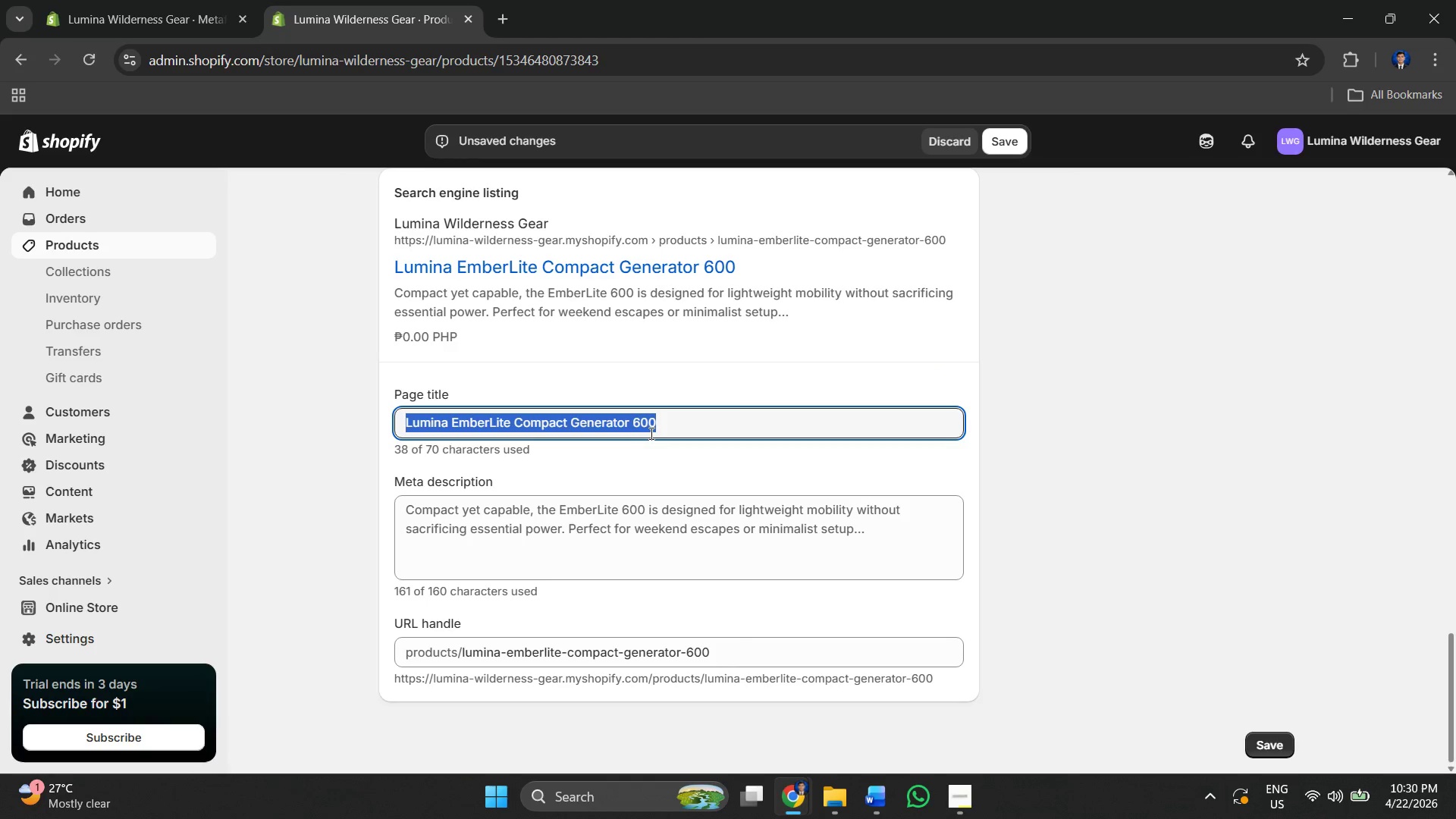 
key(Control+V)
 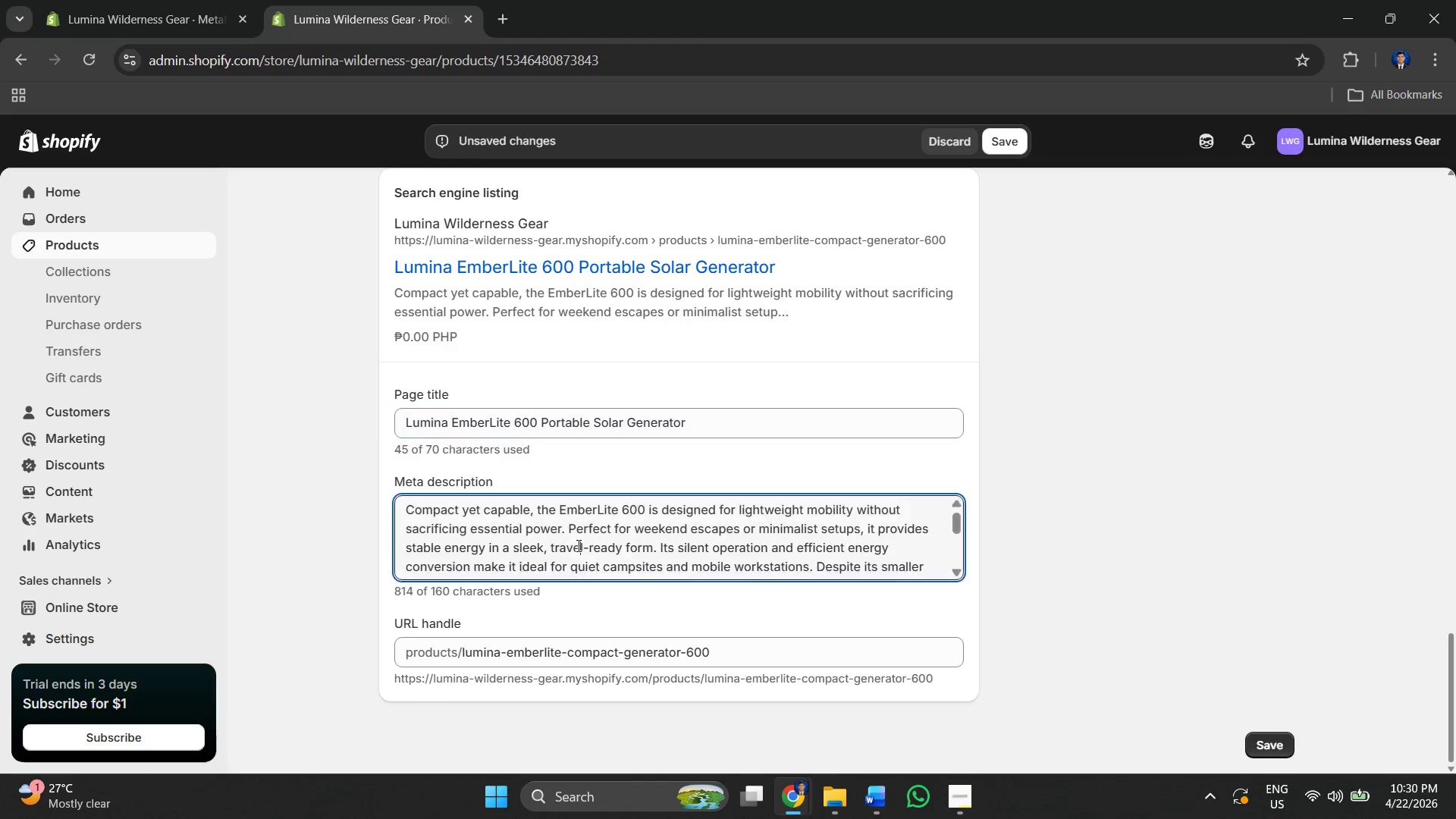 
key(Alt+AltLeft)
 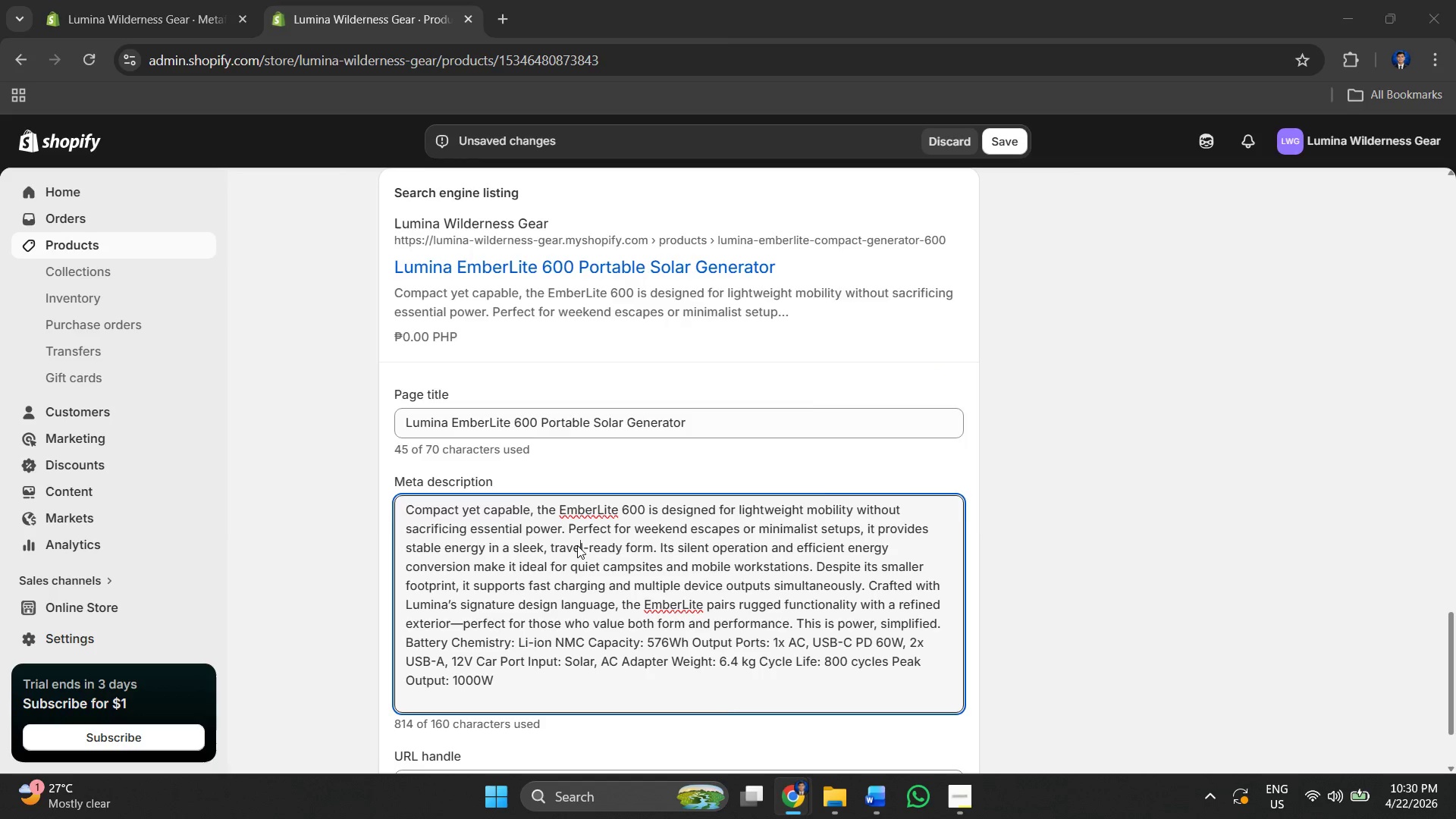 
key(Alt+Tab)
 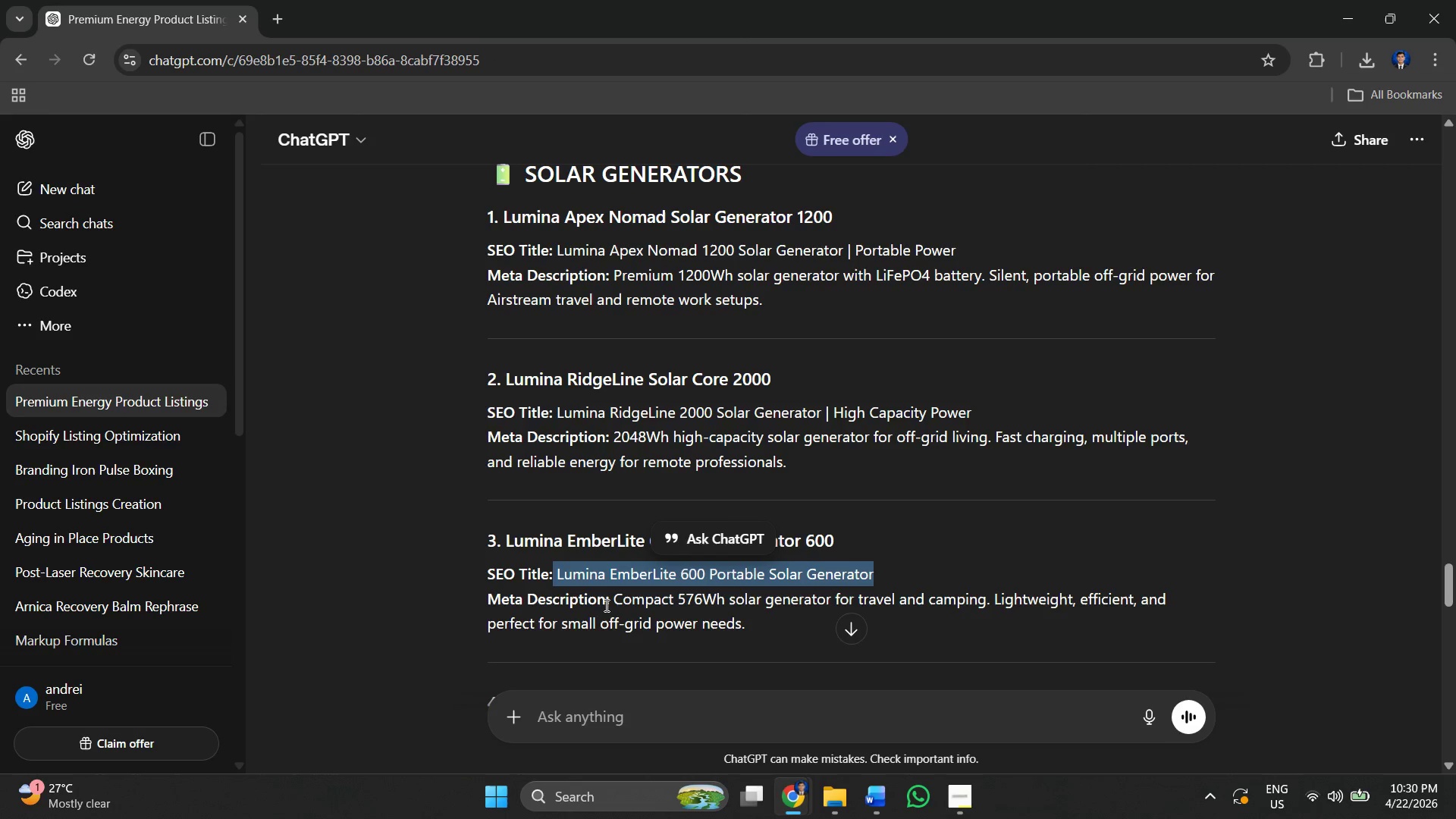 
left_click_drag(start_coordinate=[613, 599], to_coordinate=[746, 621])
 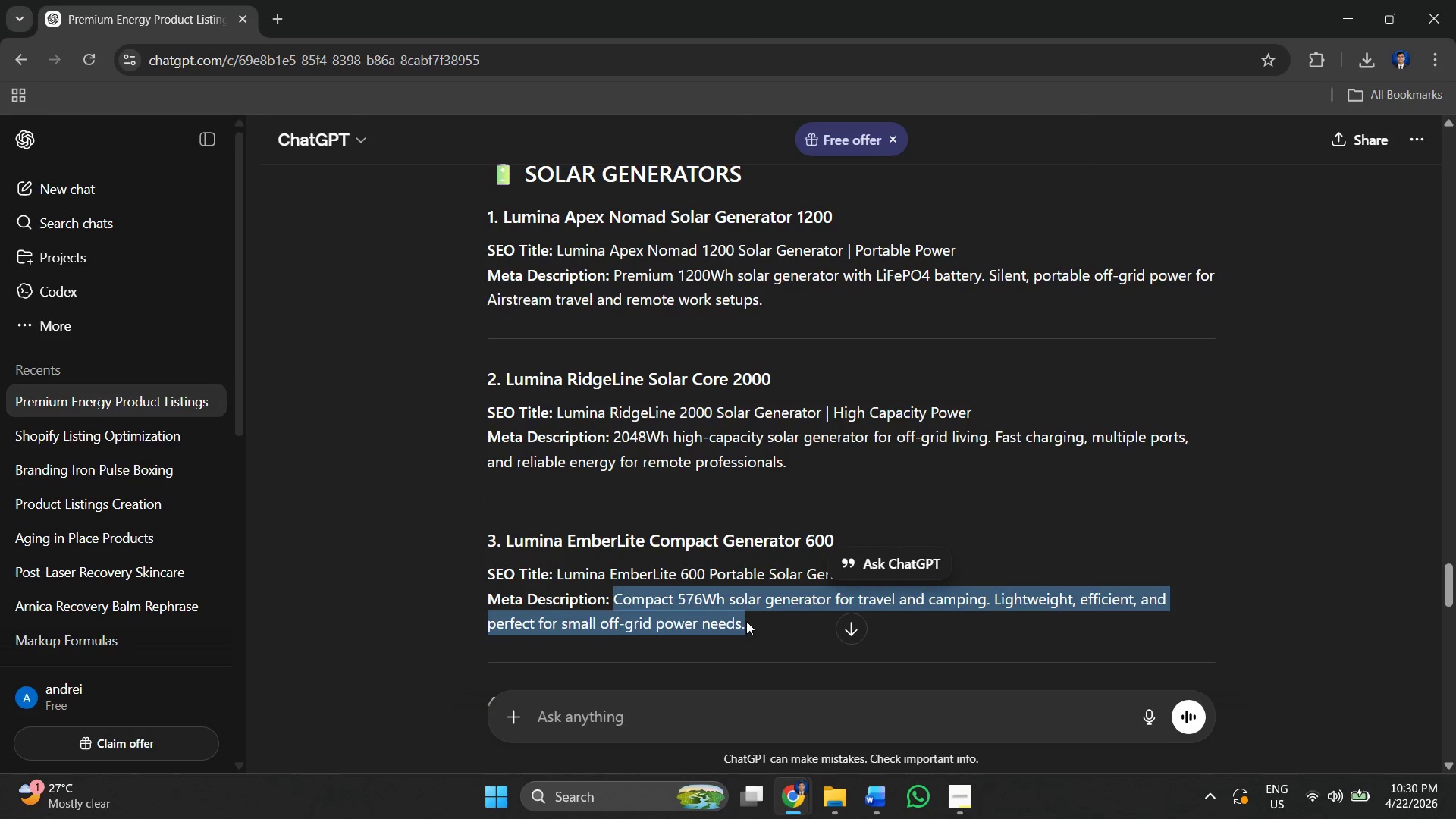 
key(Control+ControlLeft)
 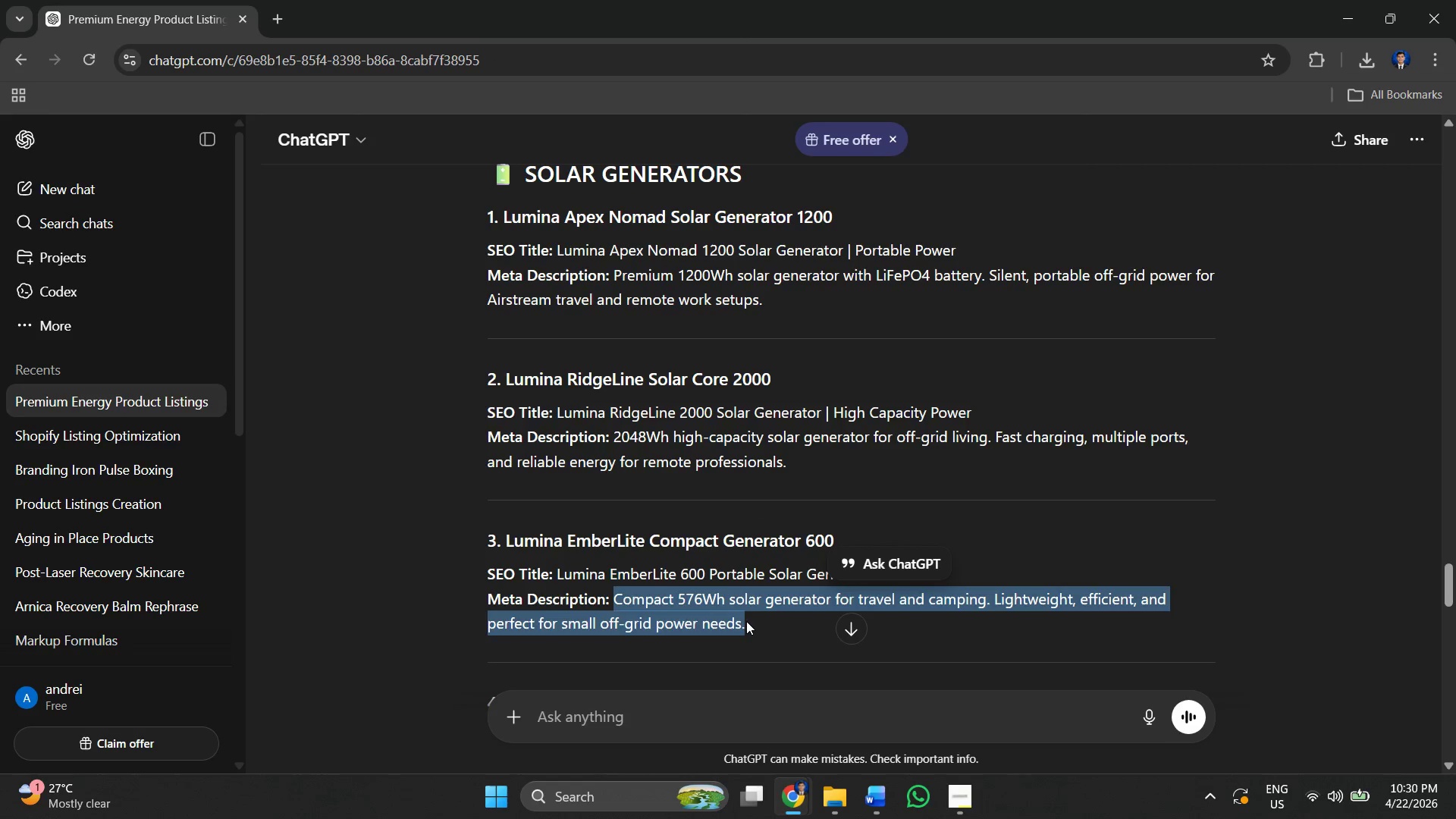 
key(Control+C)
 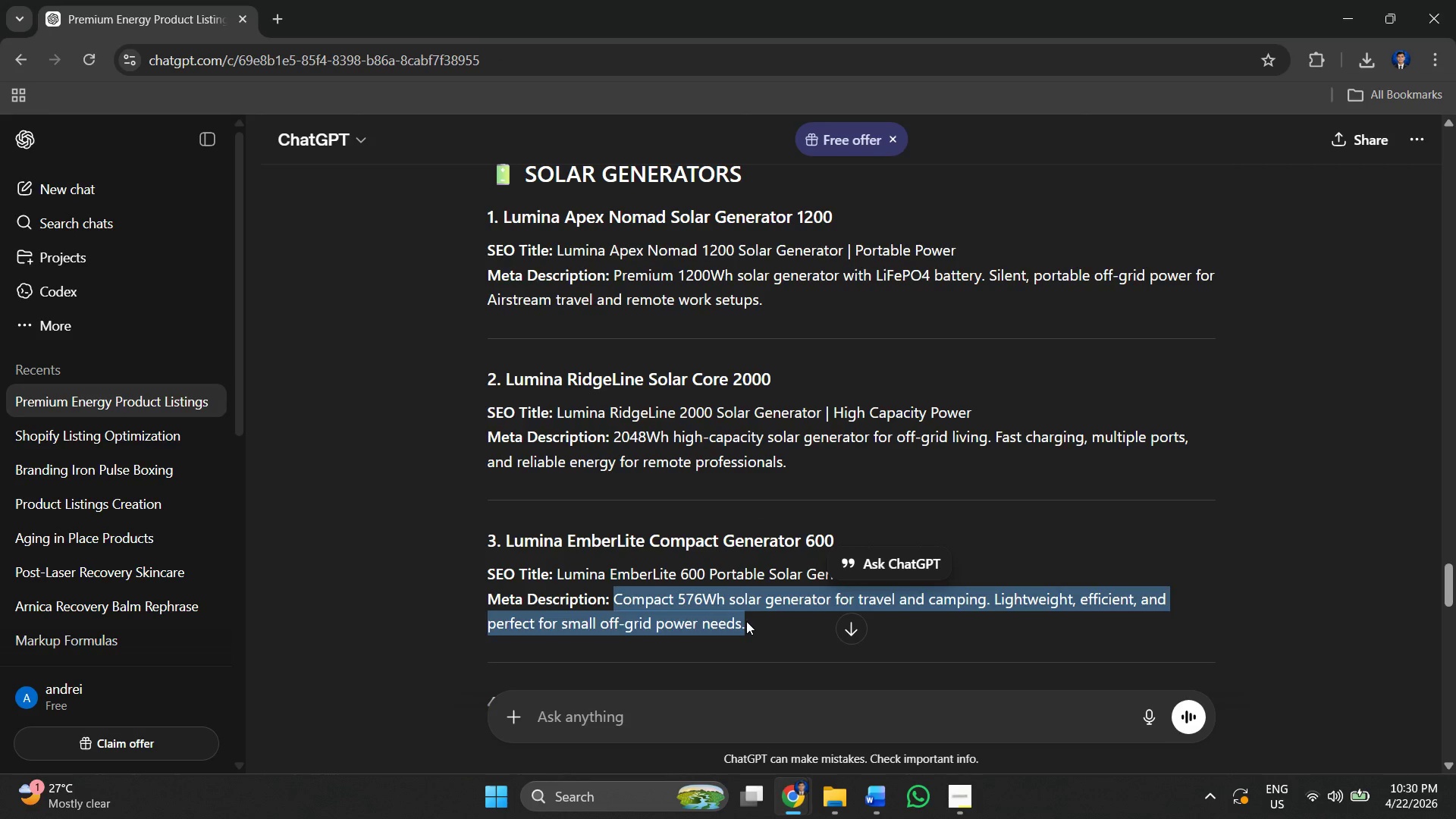 
key(Alt+AltLeft)
 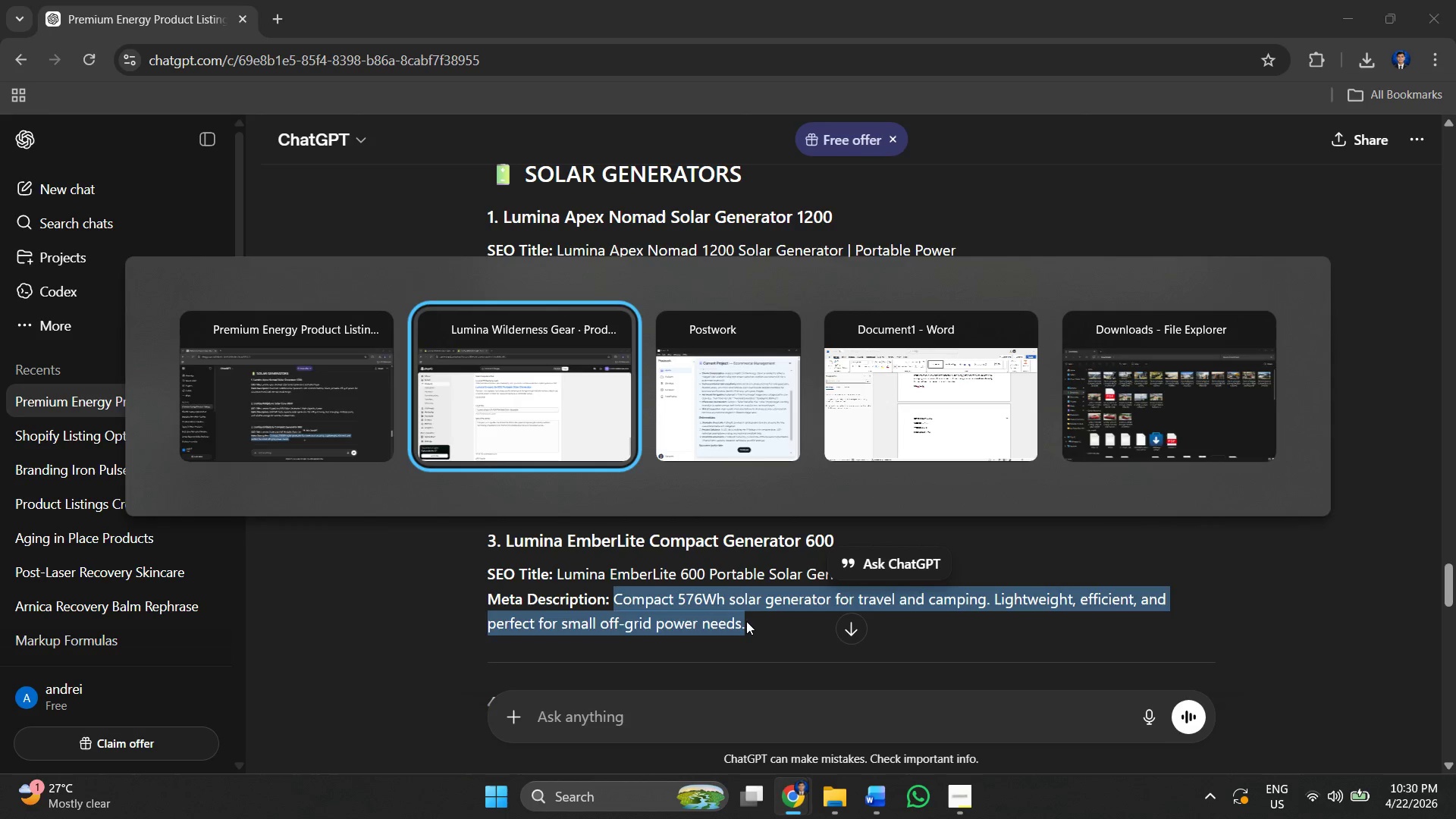 
key(Alt+Tab)
 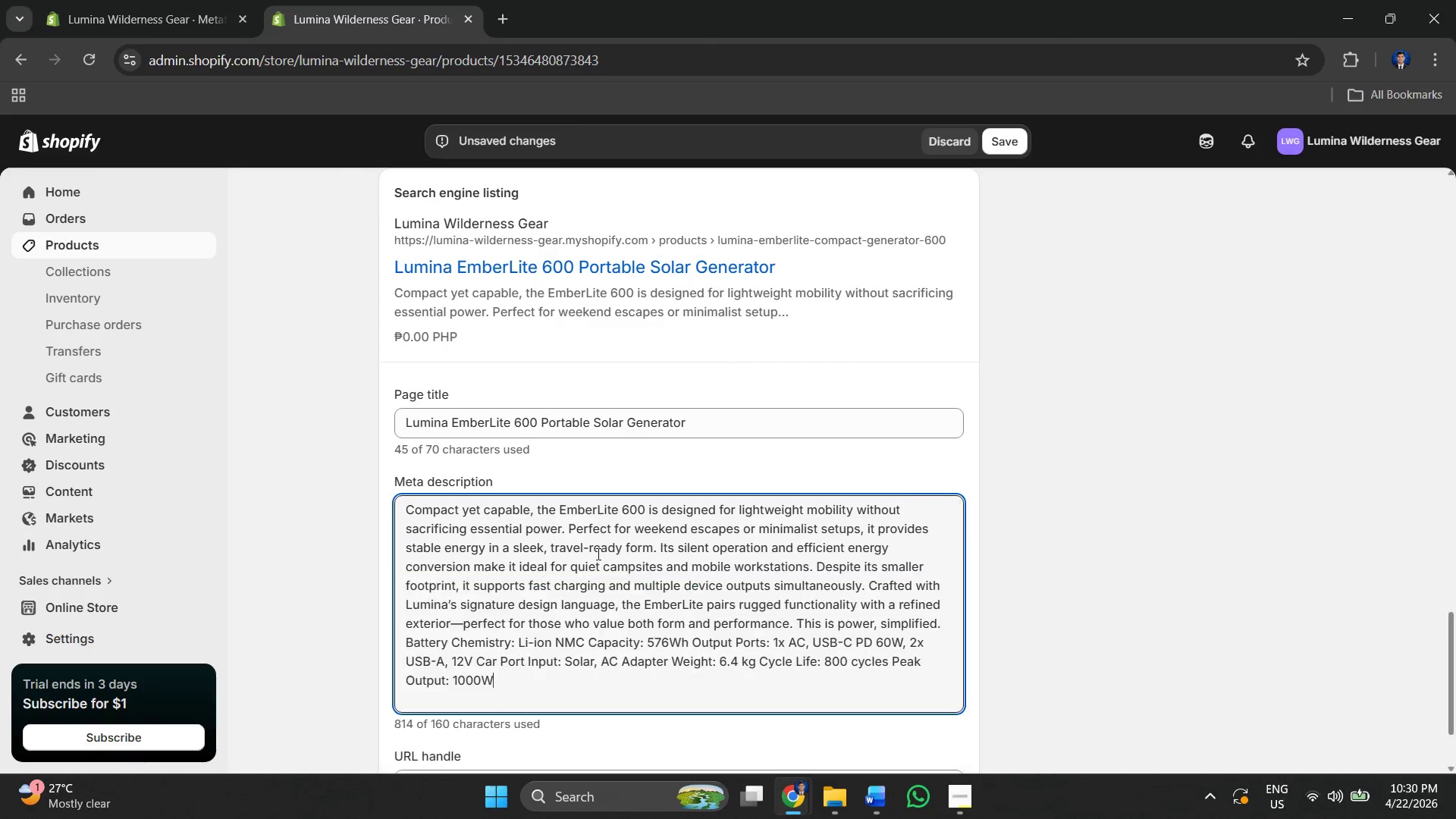 
key(Control+A)
 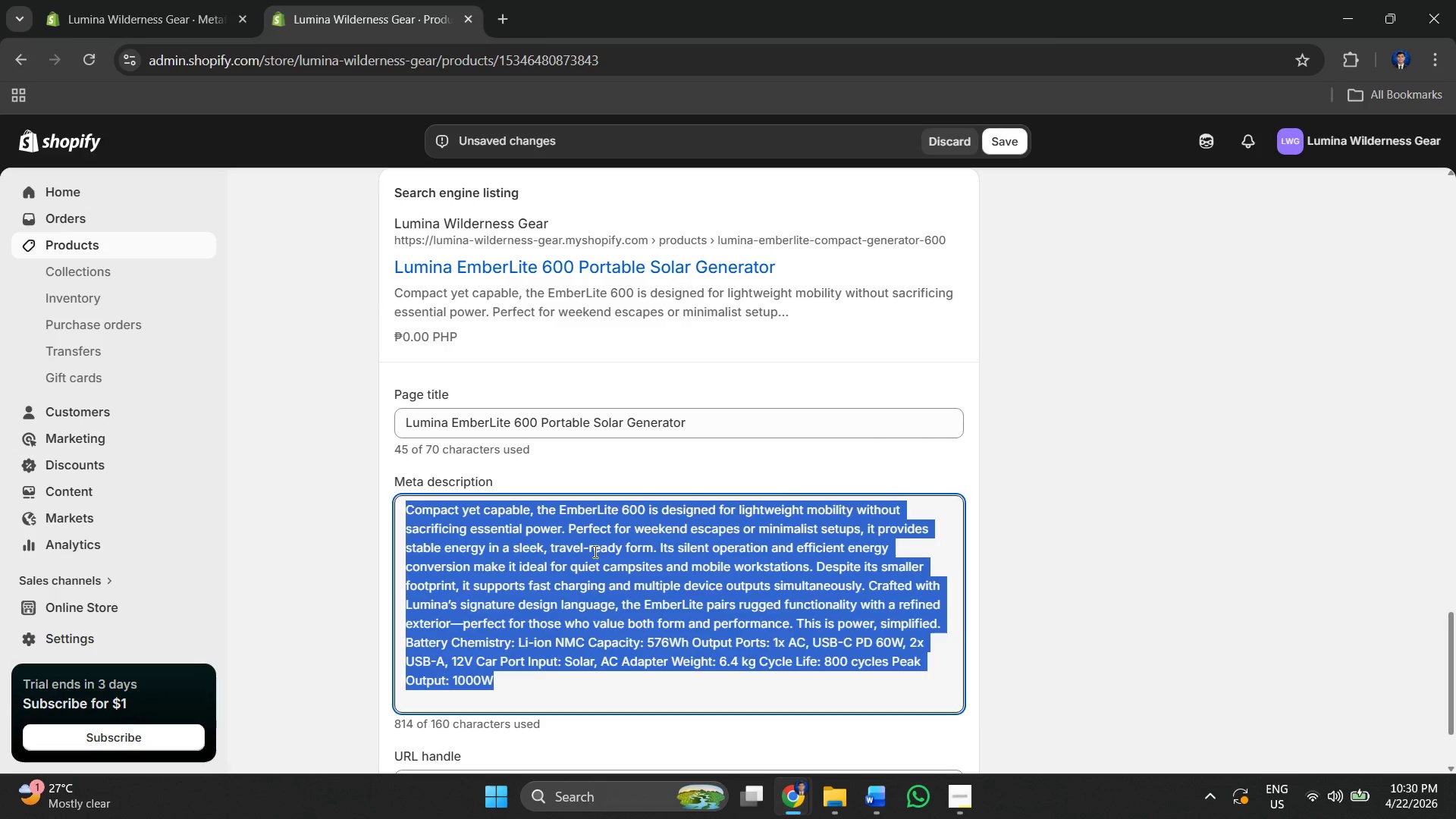 
key(Control+V)
 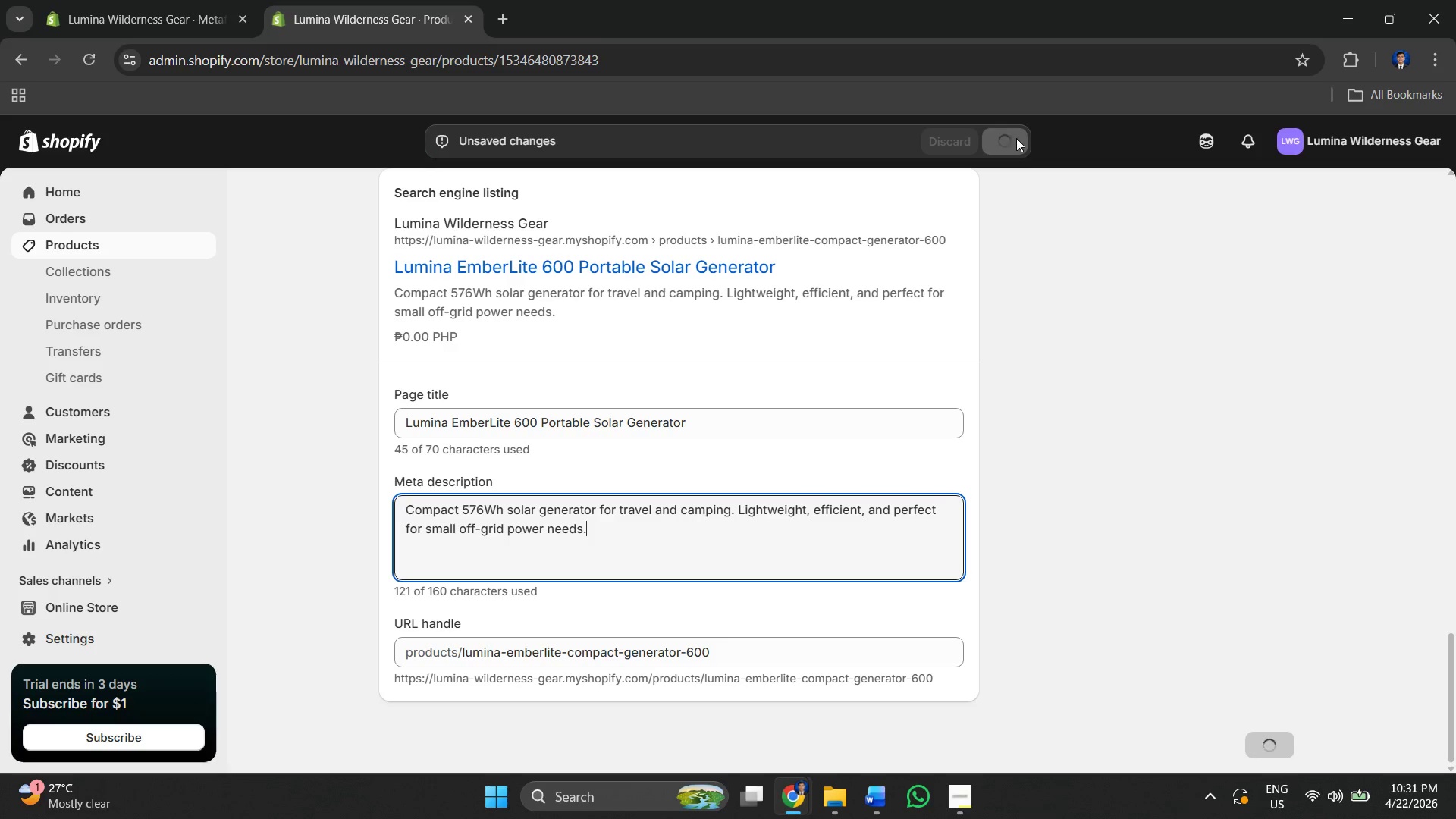 
scroll: coordinate [493, 435], scroll_direction: down, amount: 1.0
 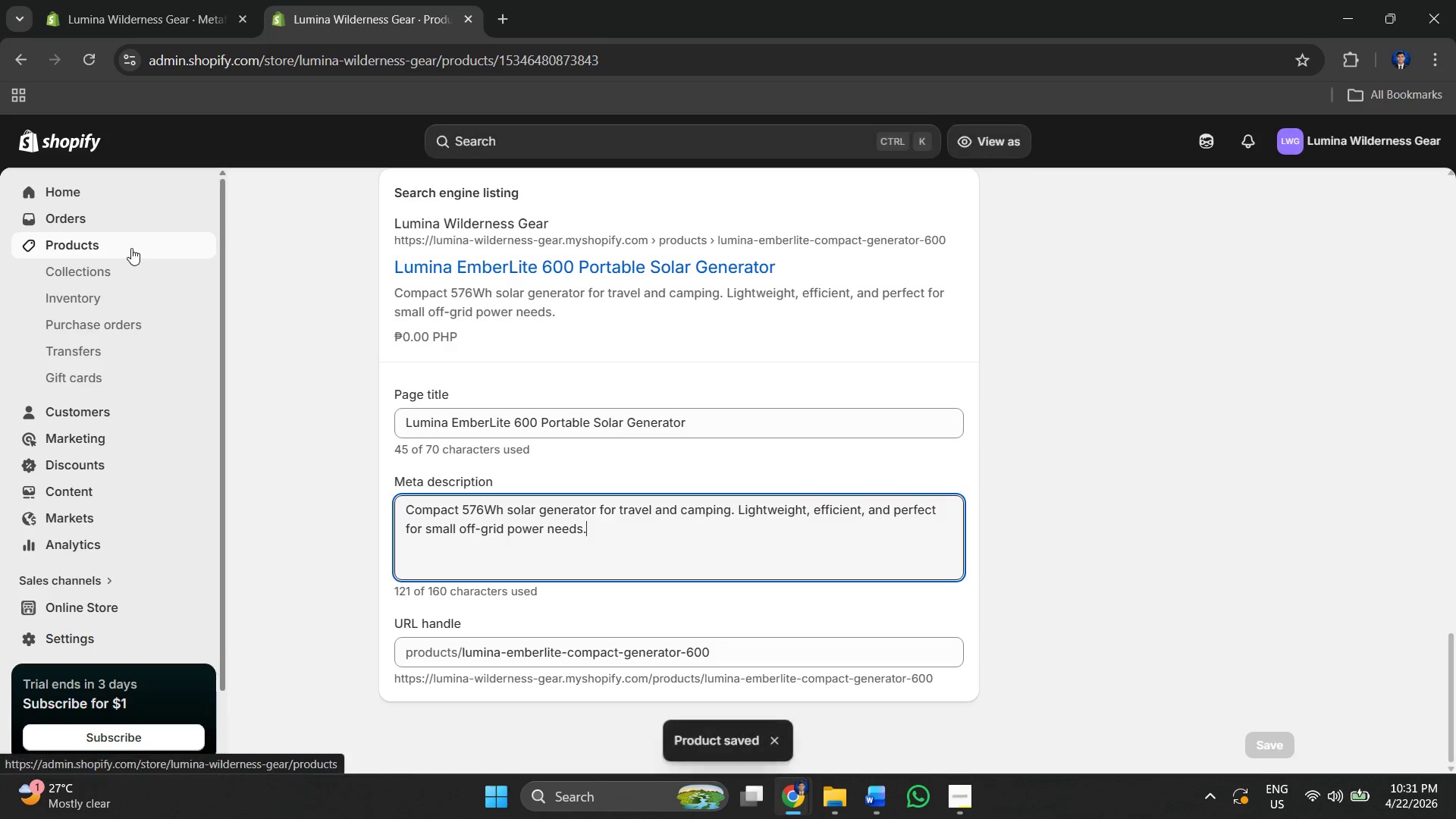 
left_click([131, 248])
 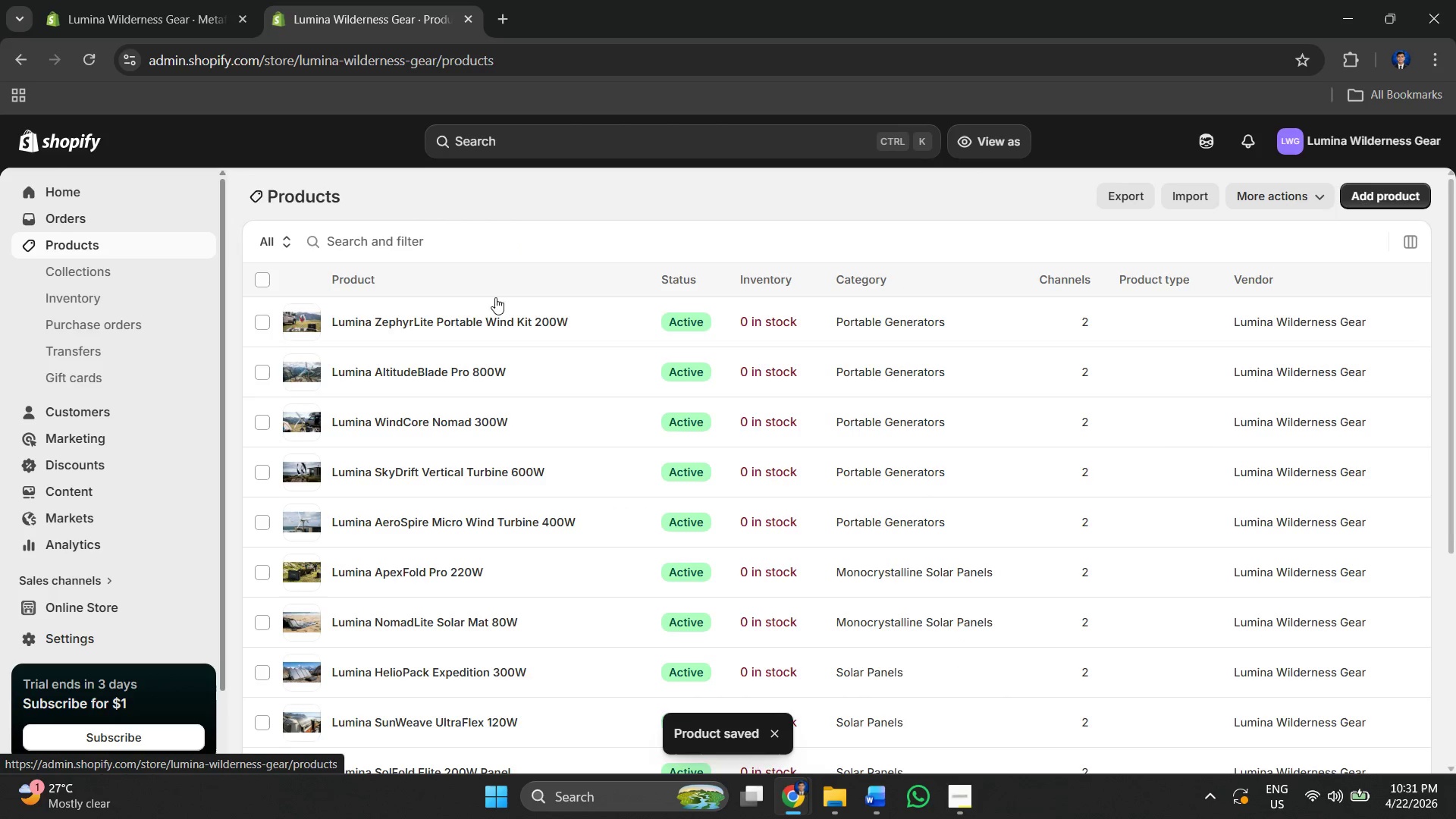 
scroll: coordinate [419, 441], scroll_direction: down, amount: 9.0
 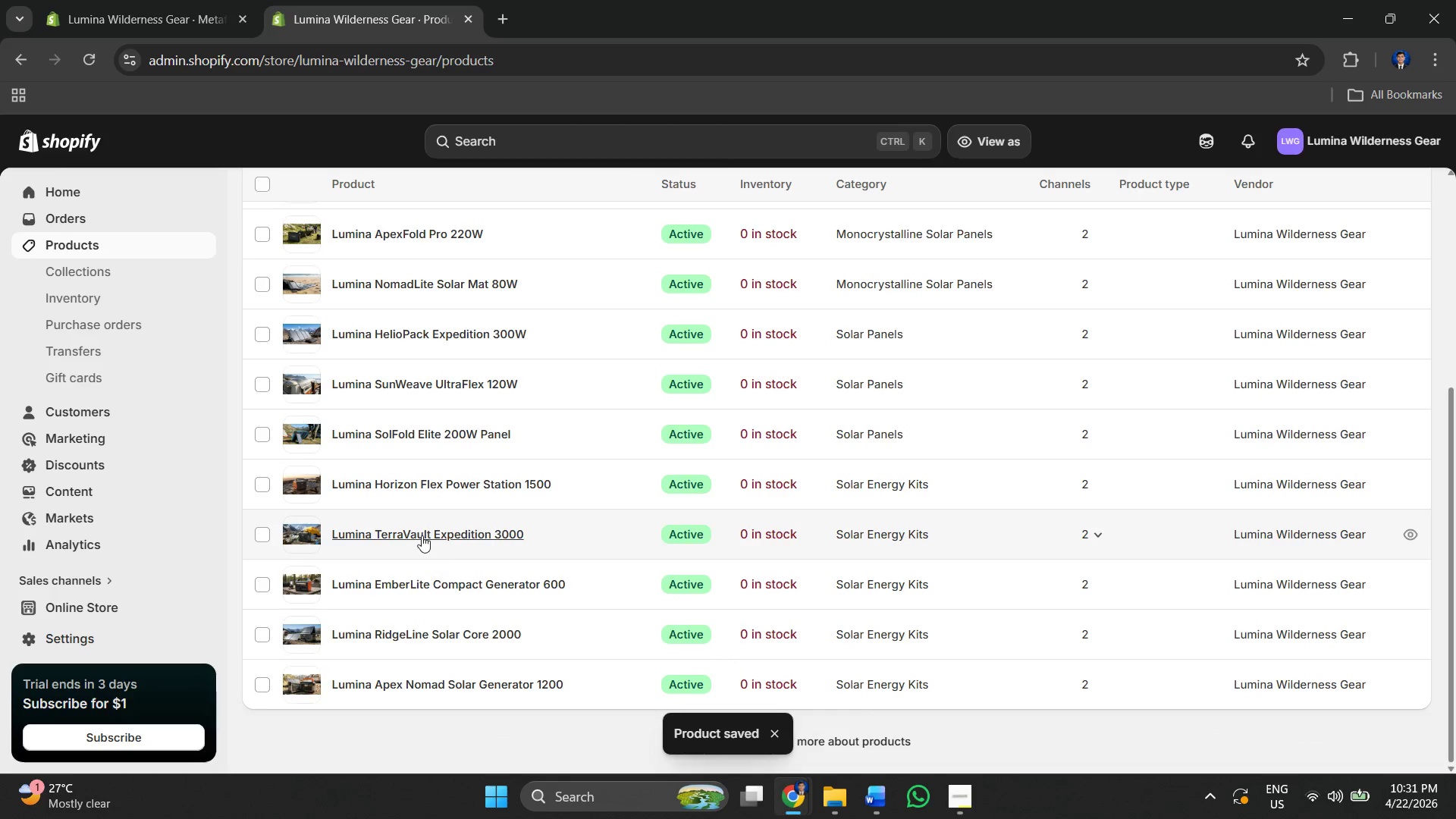 
left_click([422, 535])
 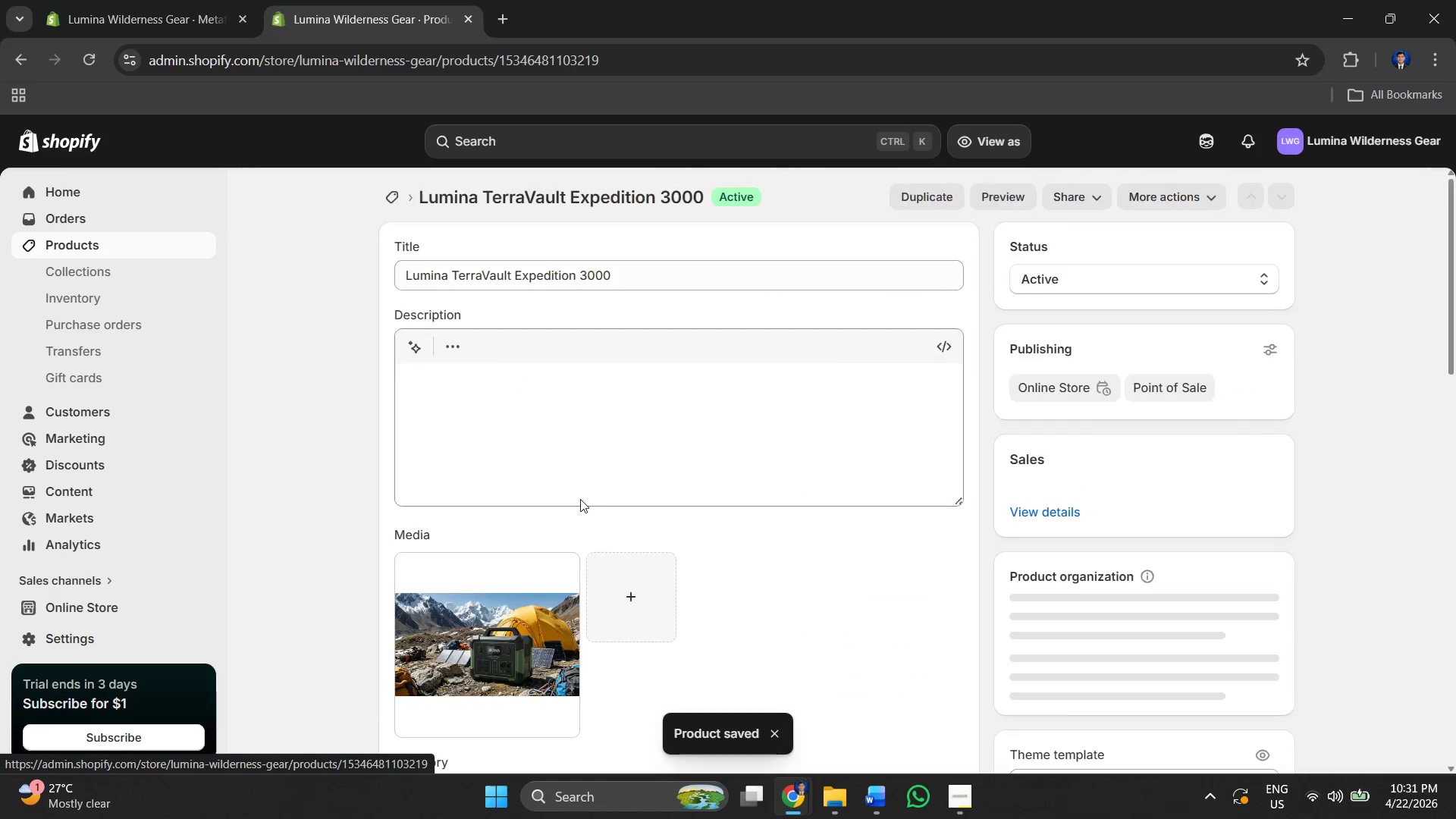 
scroll: coordinate [756, 356], scroll_direction: down, amount: 23.0
 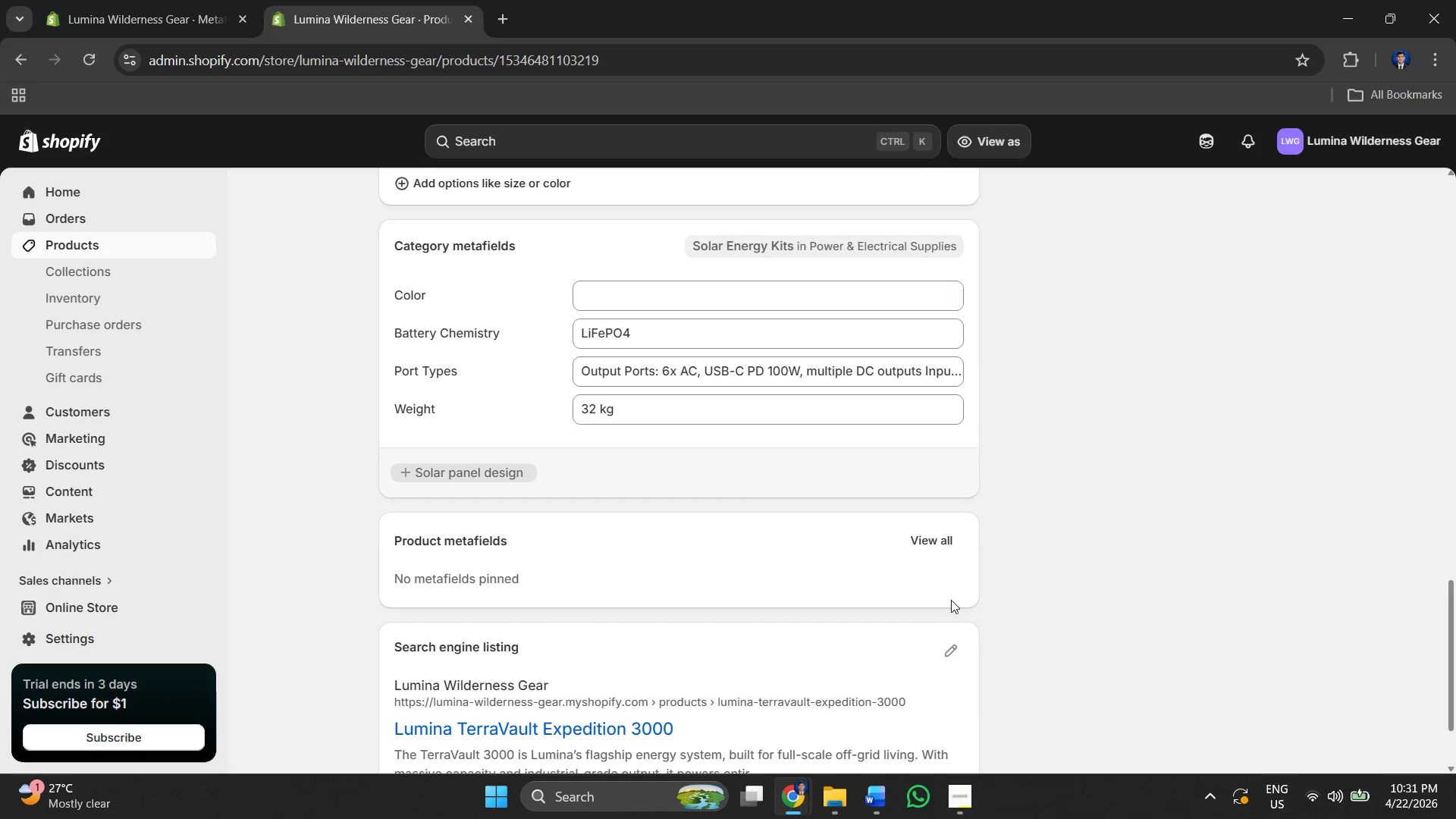 
left_click([958, 653])
 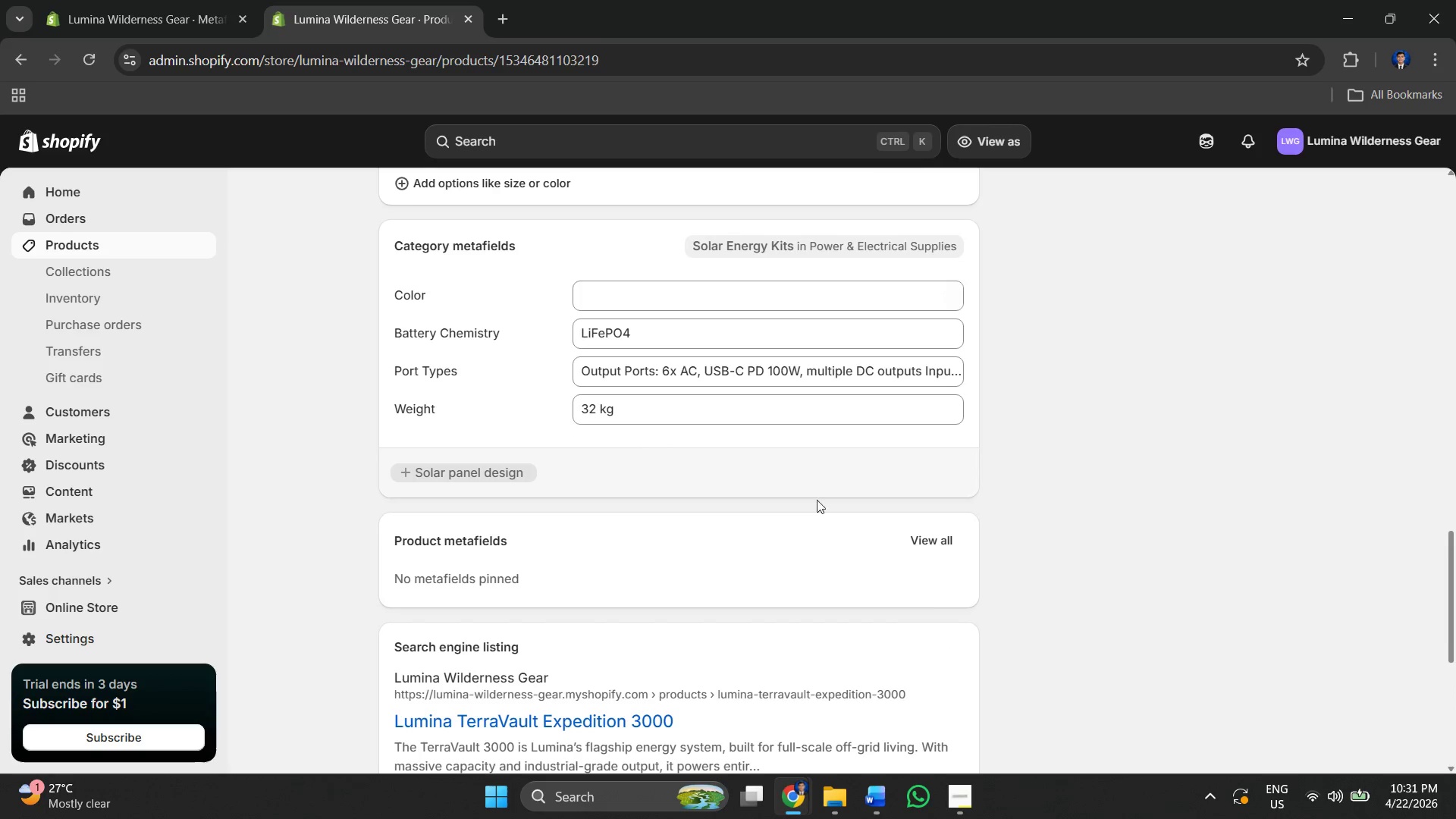 
scroll: coordinate [613, 400], scroll_direction: down, amount: 8.0
 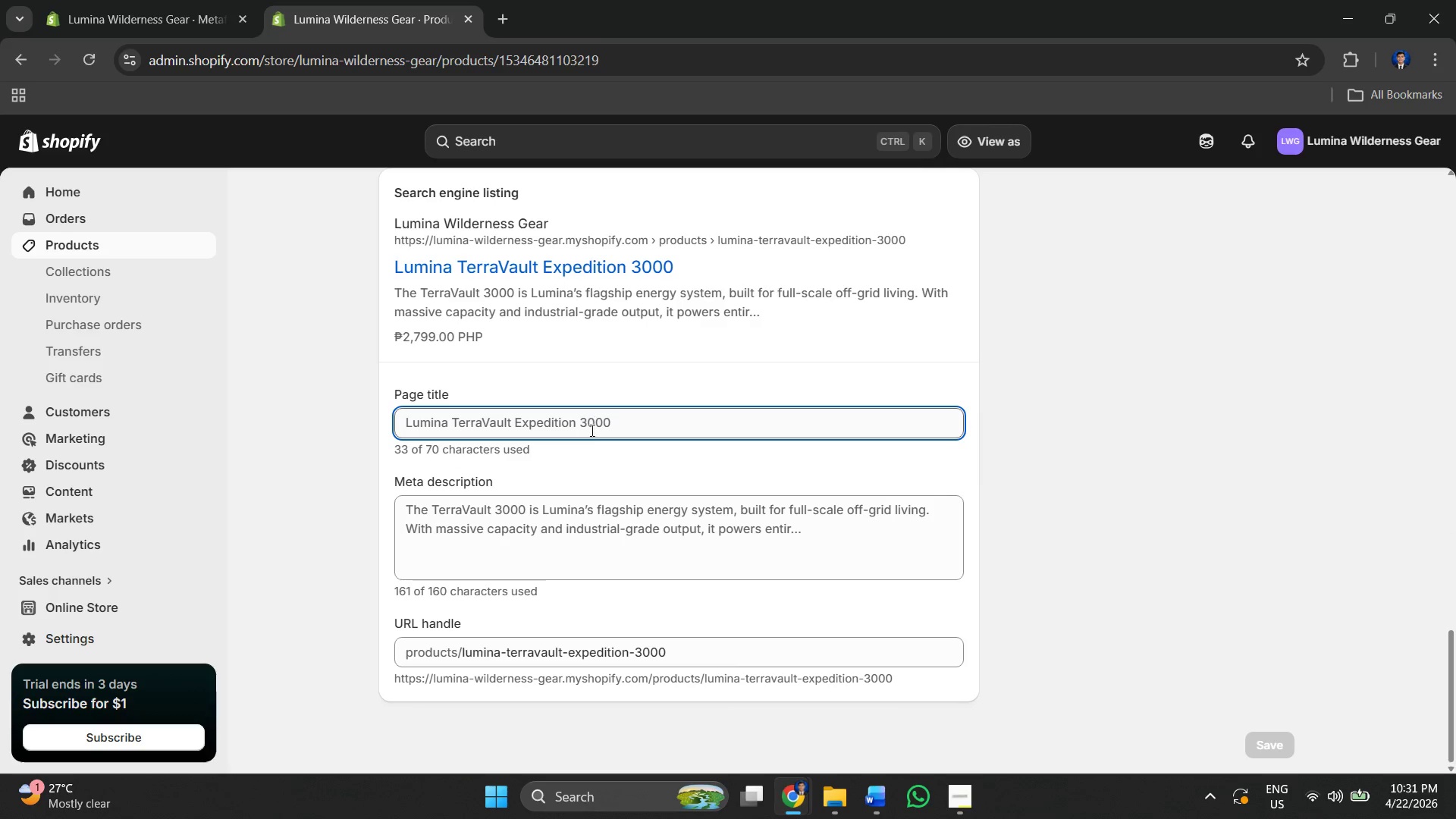 
left_click([594, 436])
 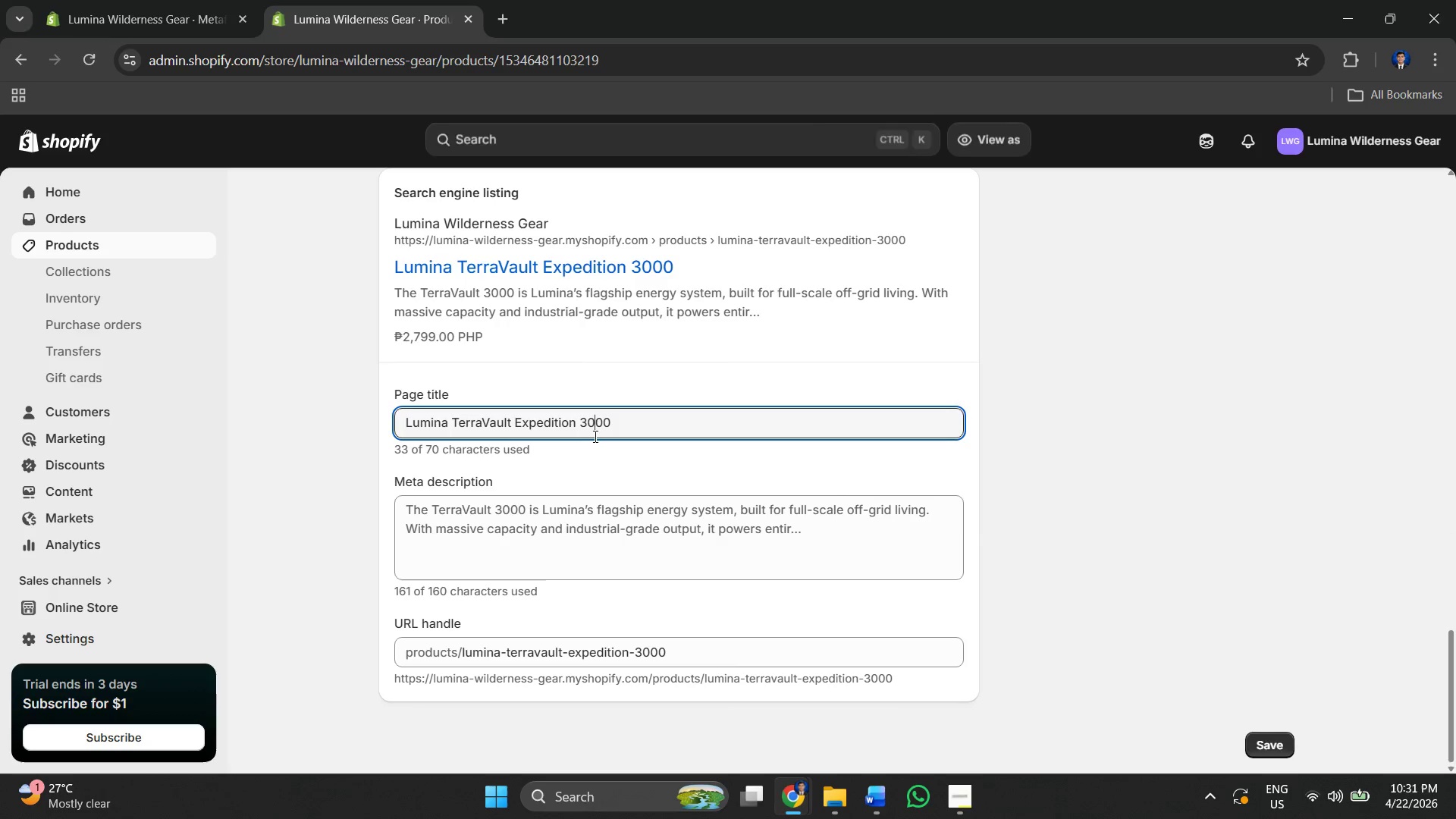 
key(Alt+AltLeft)
 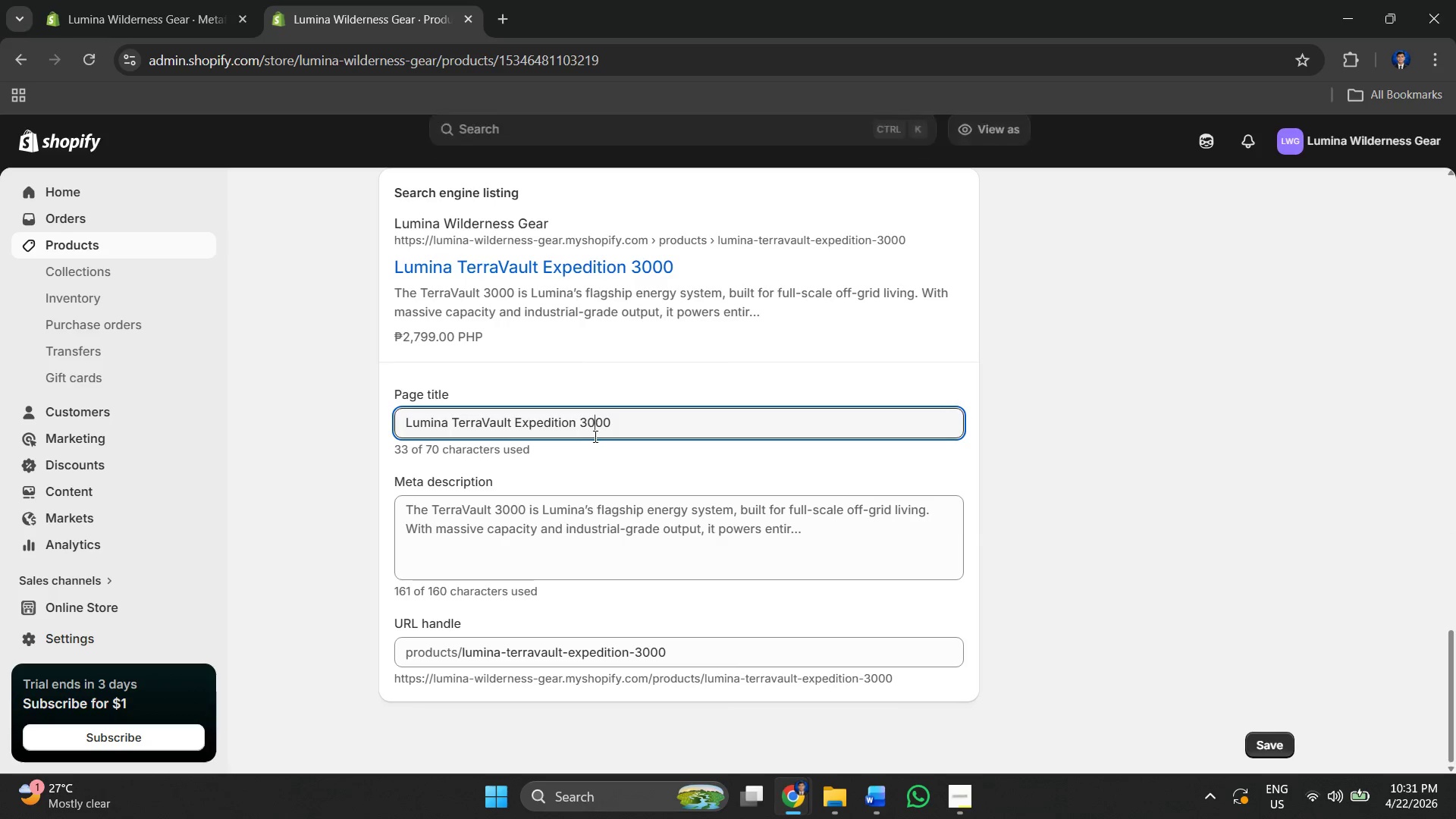 
key(Alt+Tab)
 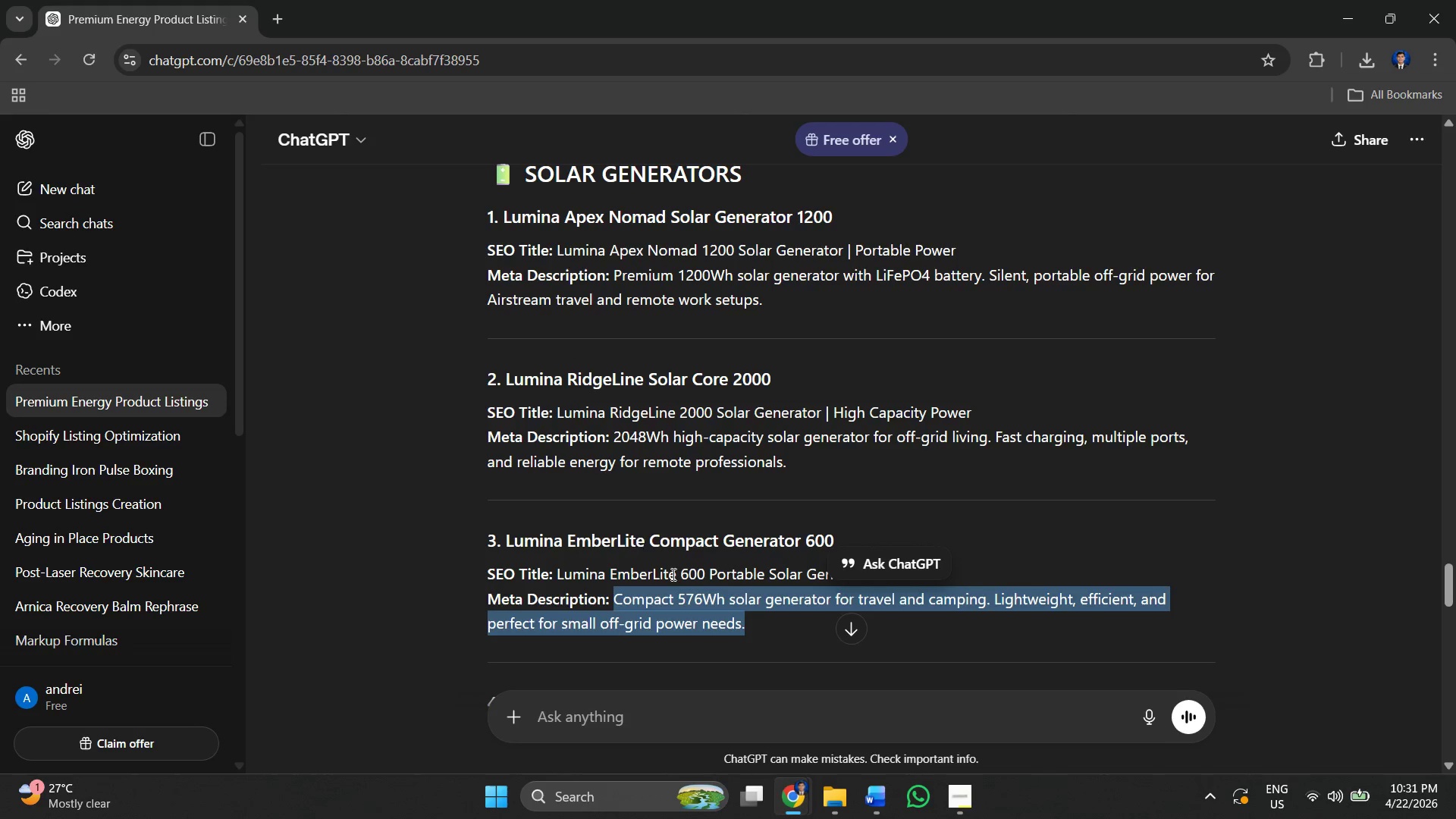 
scroll: coordinate [639, 402], scroll_direction: down, amount: 5.0
 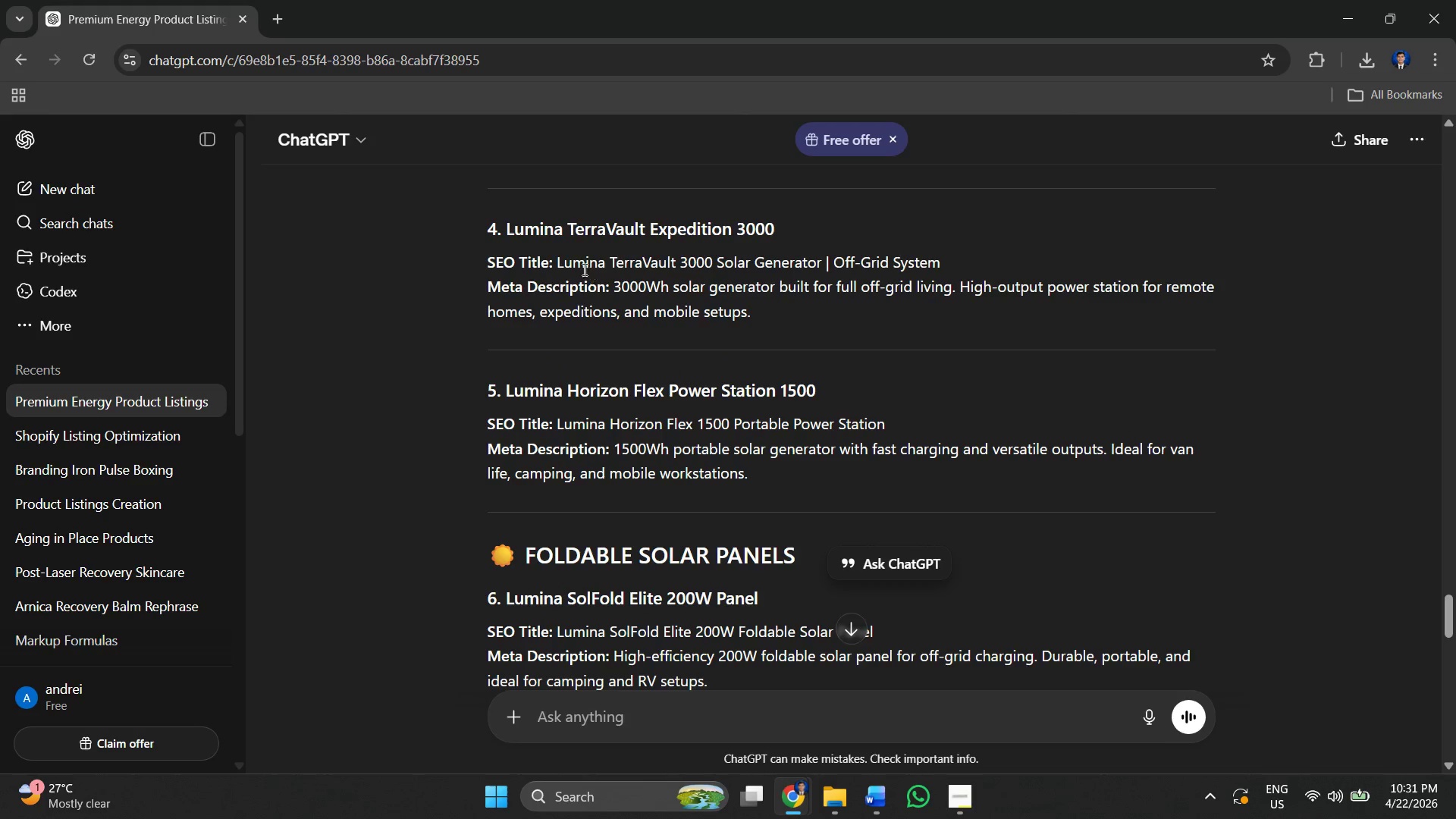 
left_click_drag(start_coordinate=[555, 263], to_coordinate=[936, 243])
 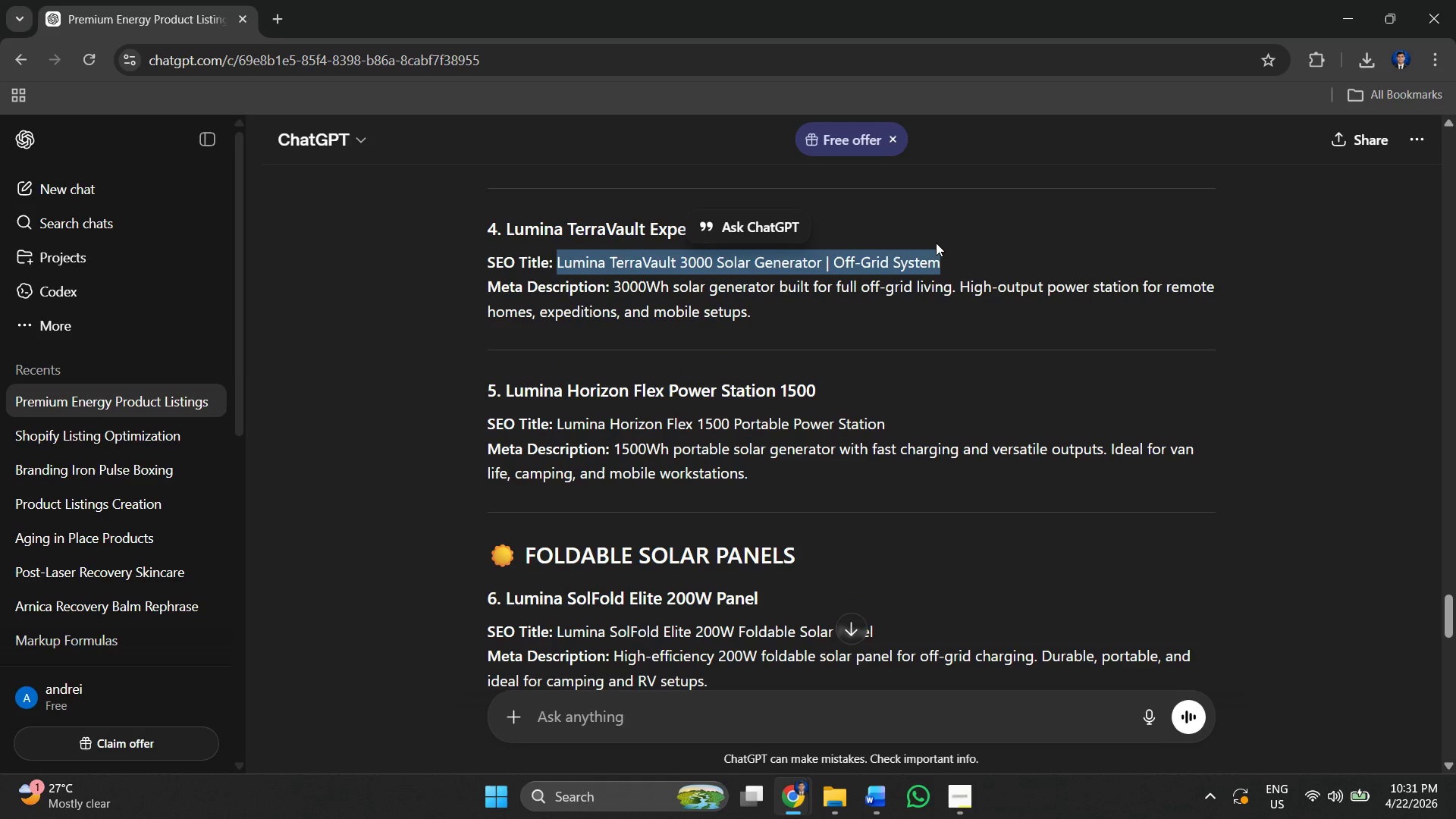 
key(Control+ControlLeft)
 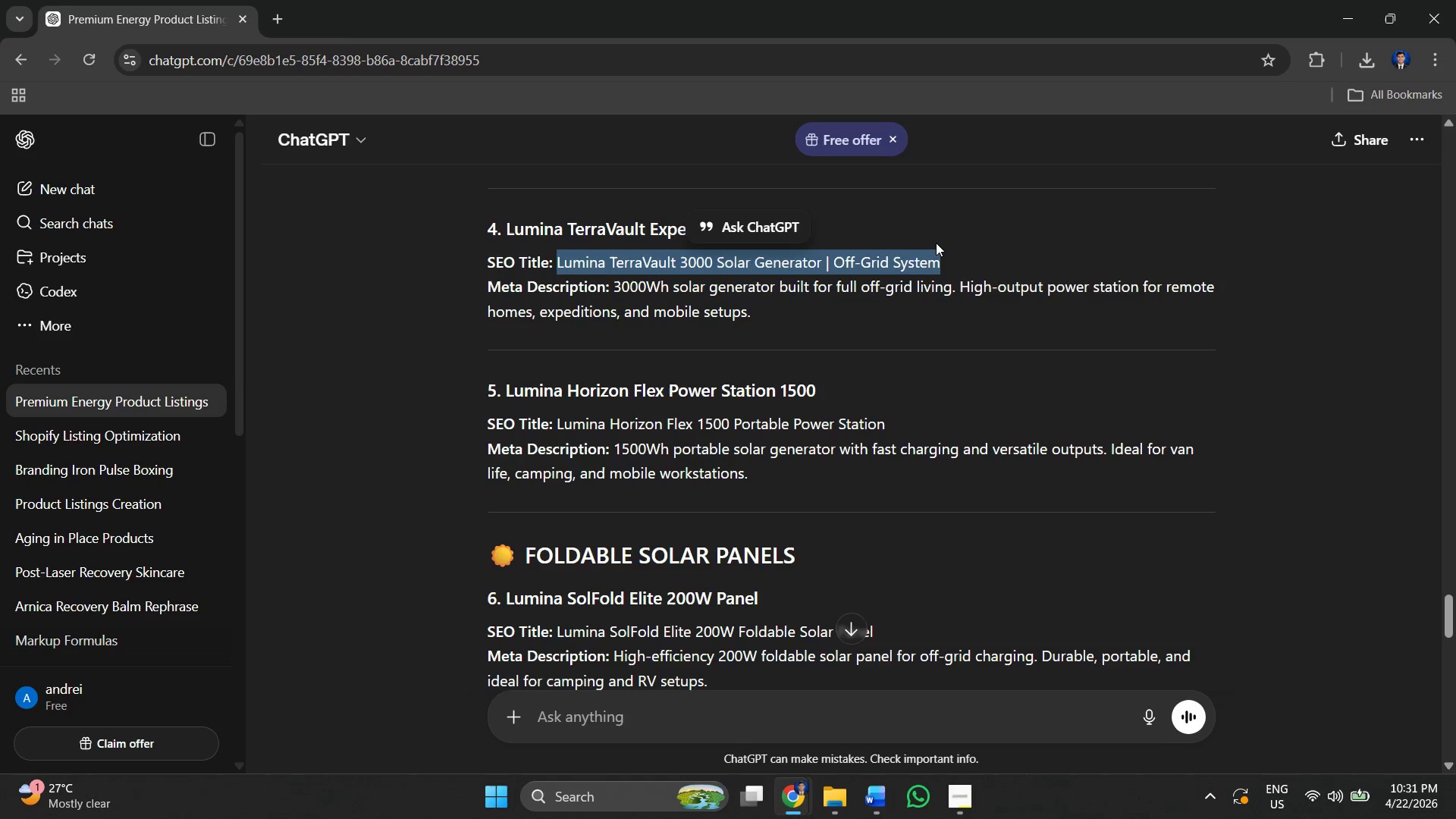 
key(Control+C)
 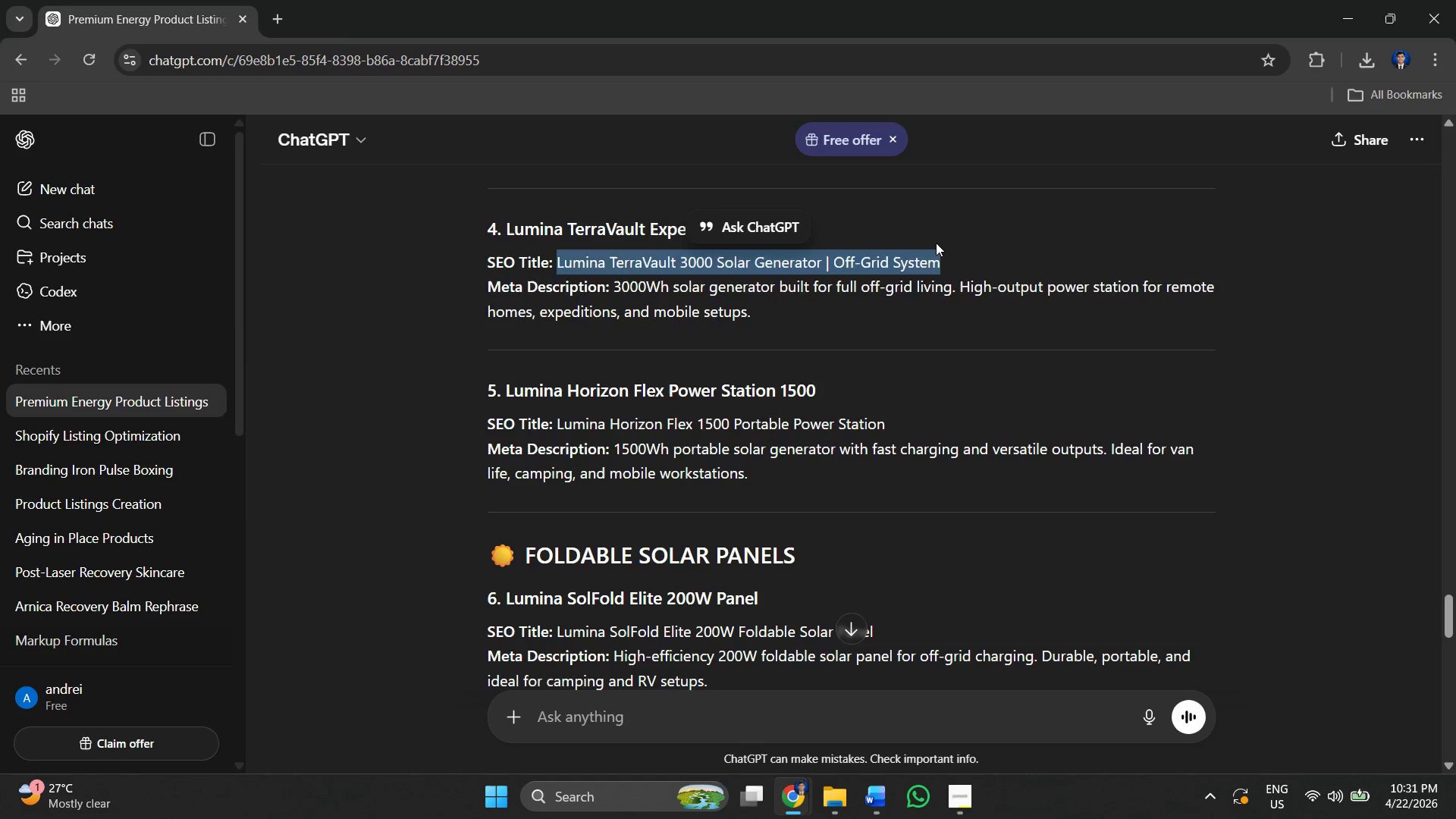 
key(Alt+AltLeft)
 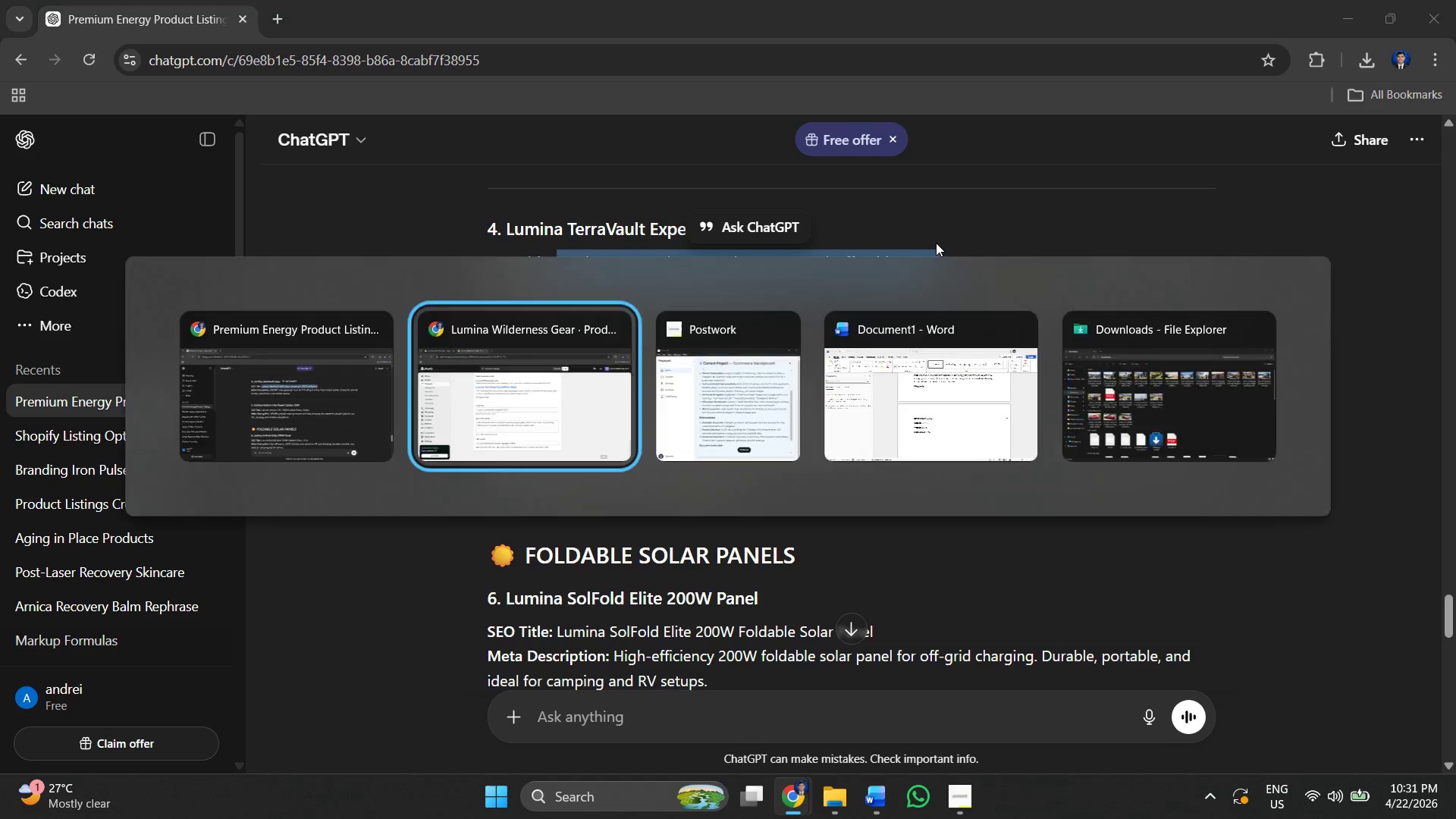 
key(Alt+Tab)
 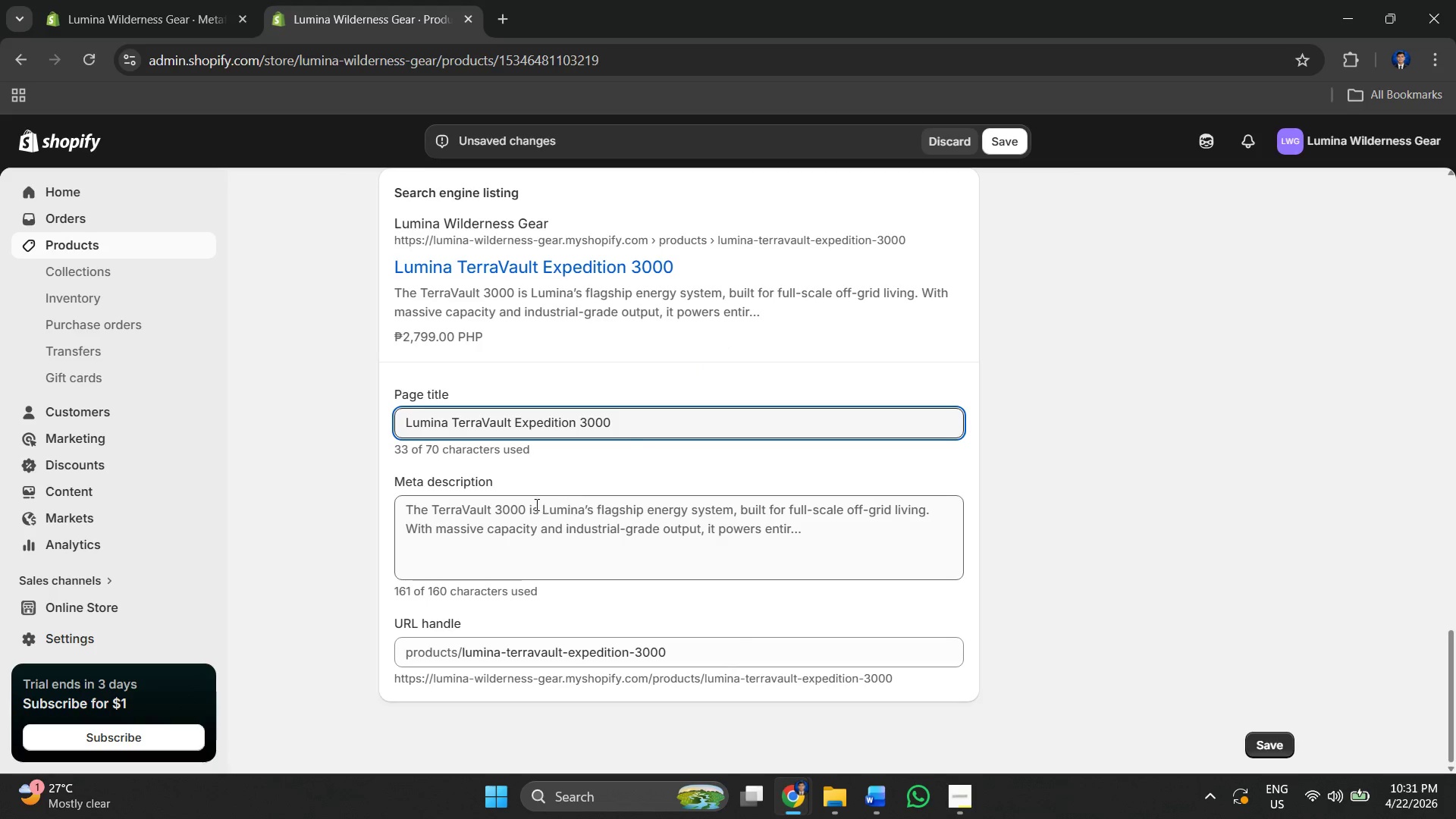 
key(Control+A)
 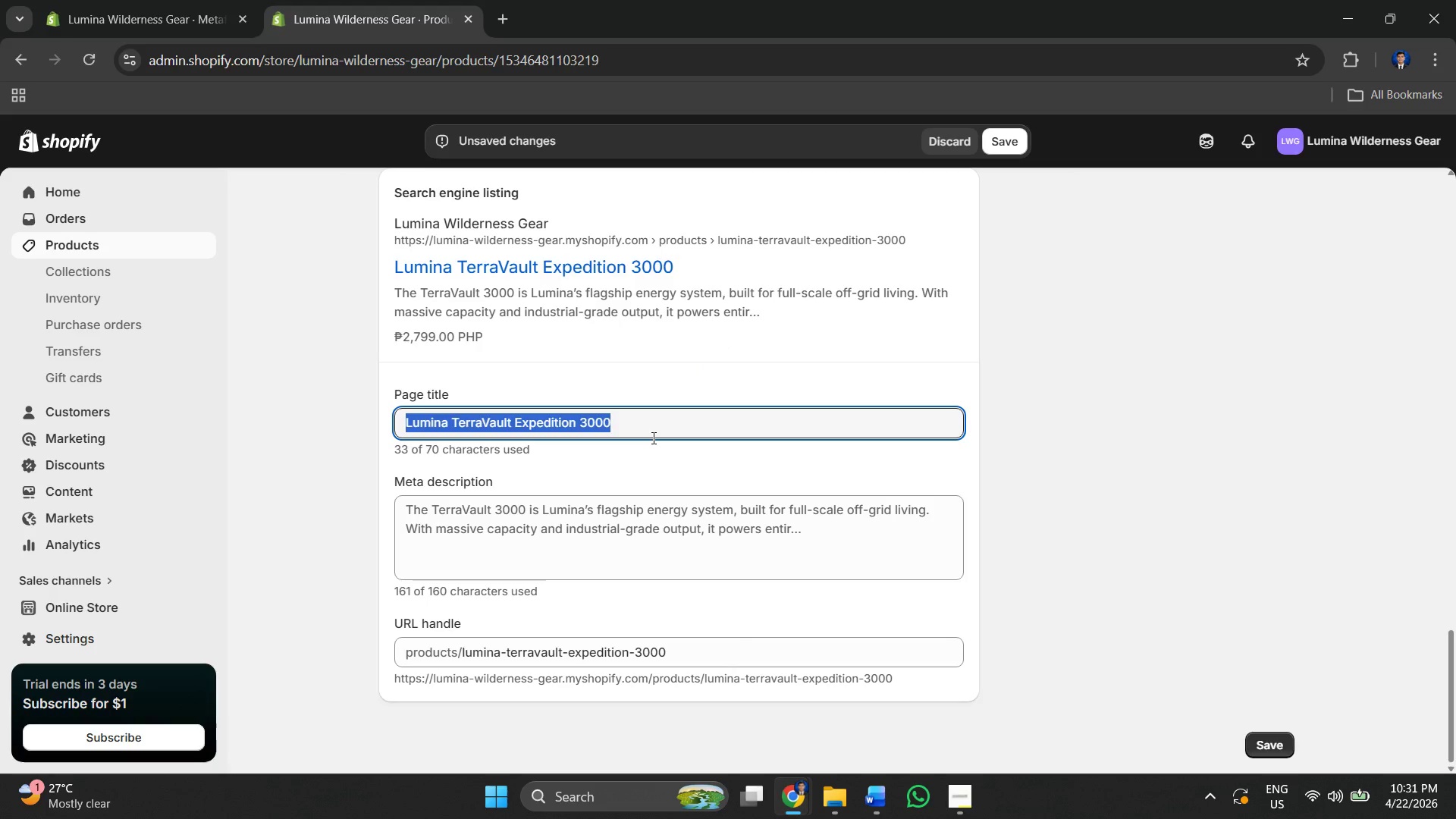 
key(Control+V)
 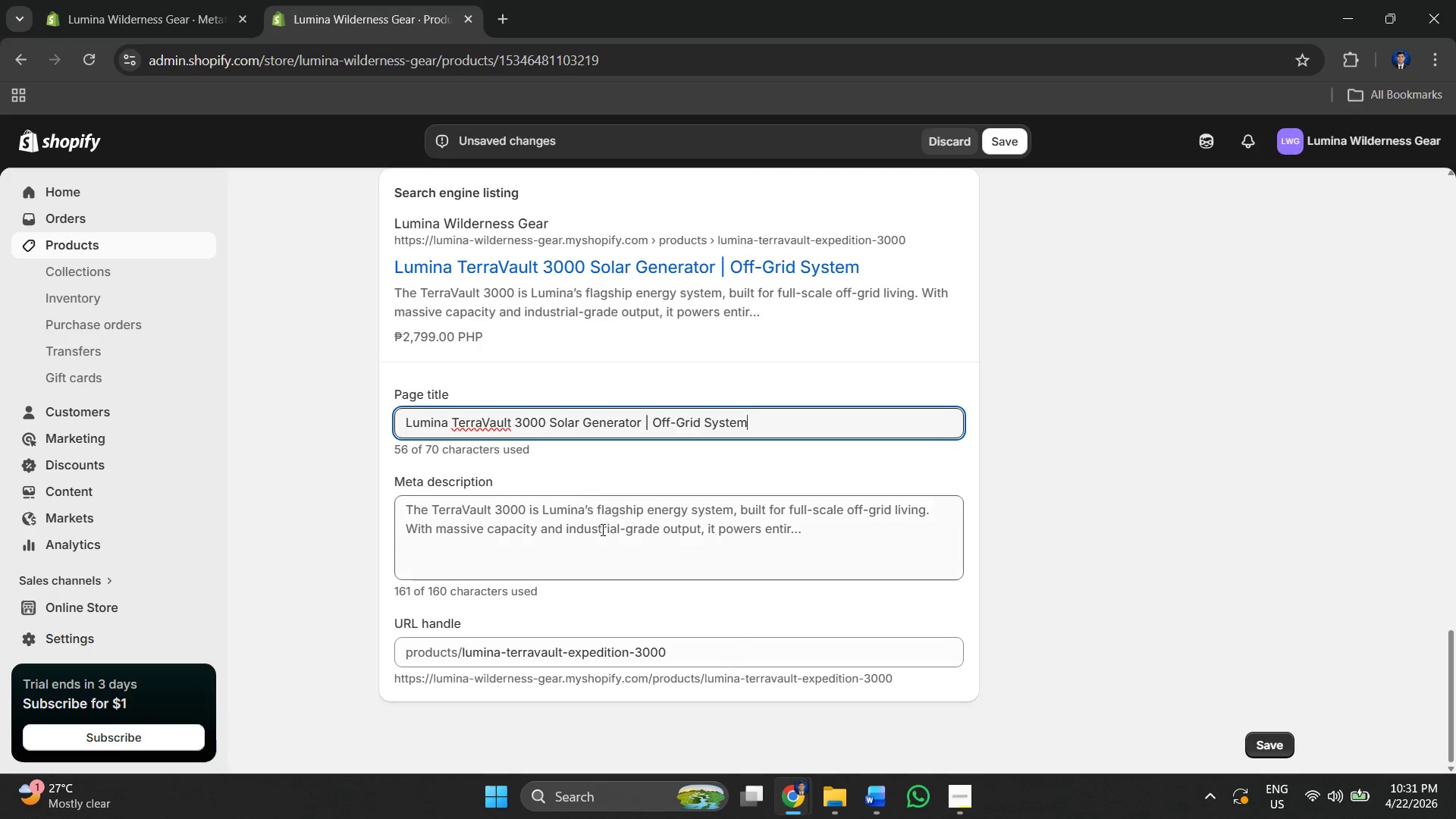 
left_click([601, 529])
 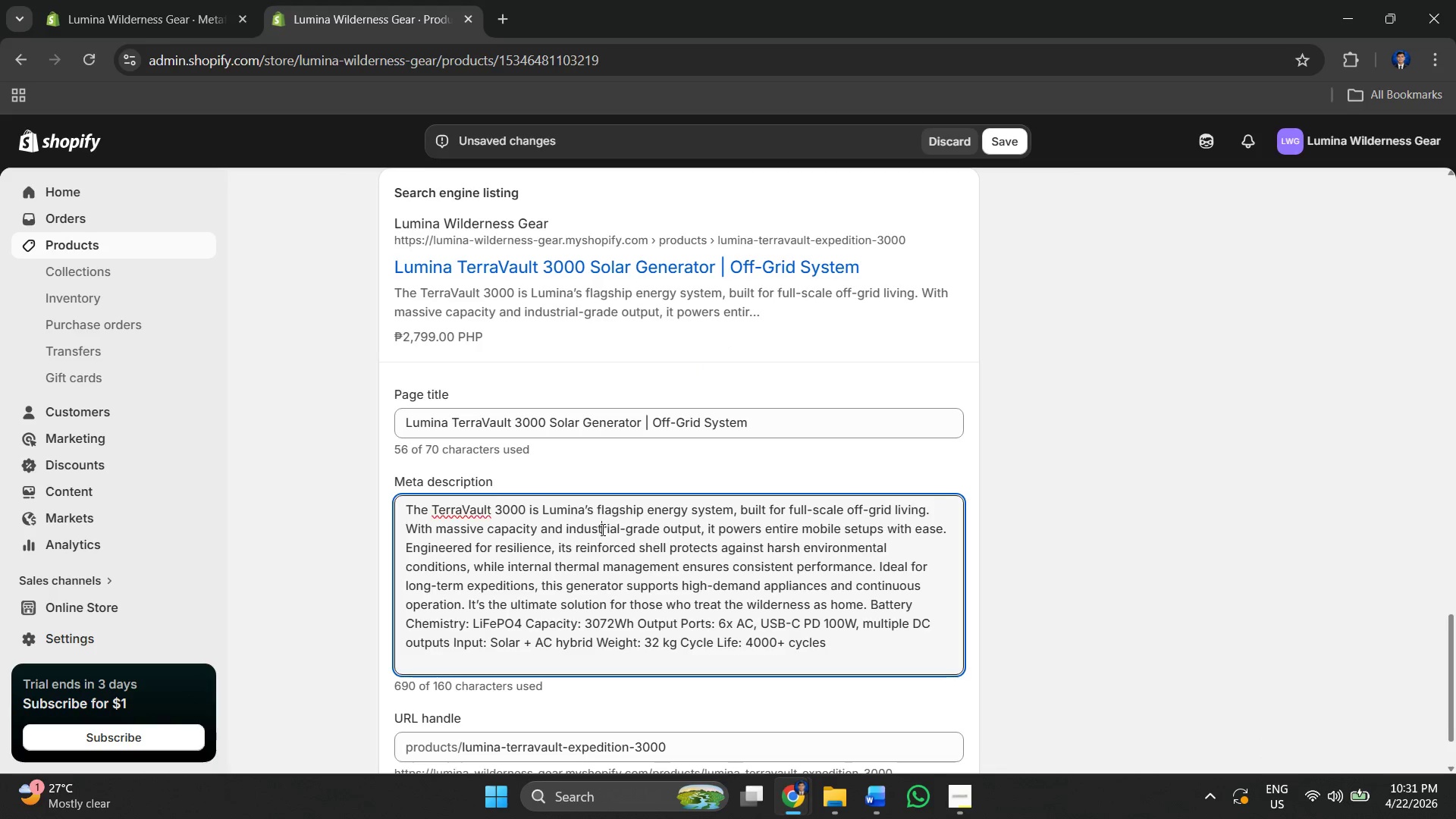 
key(Alt+AltLeft)
 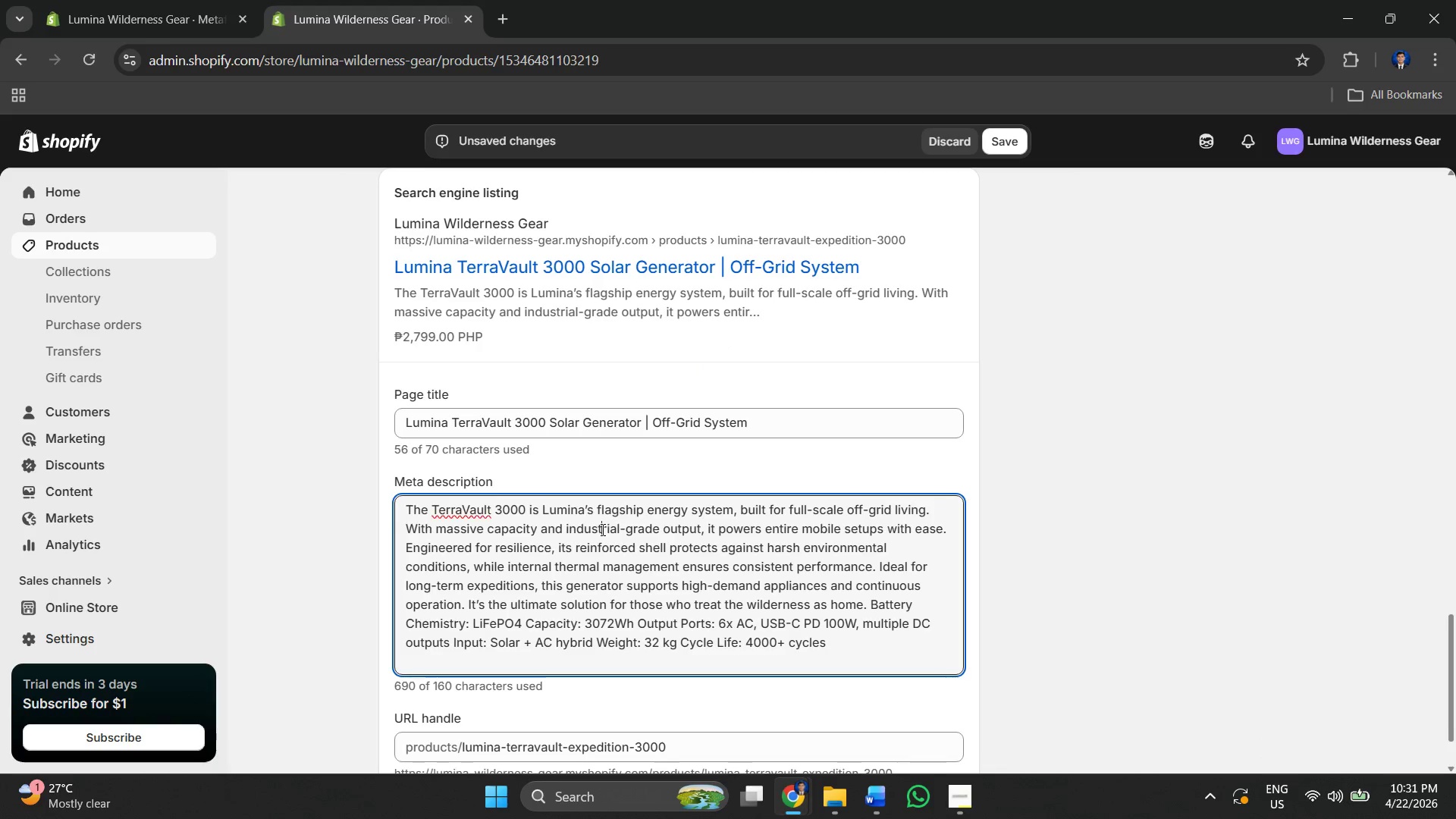 
key(Alt+Tab)
 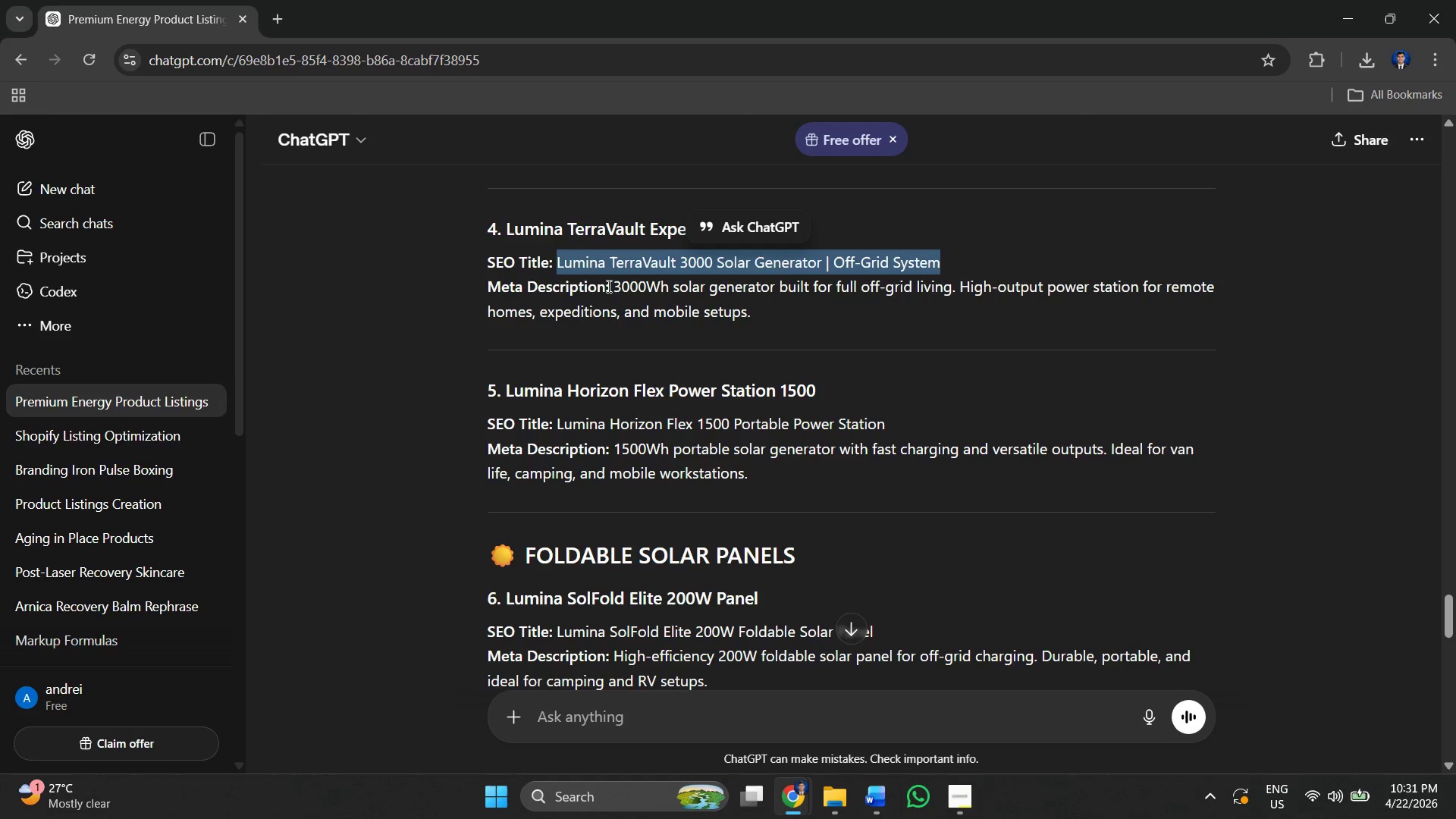 
left_click_drag(start_coordinate=[613, 284], to_coordinate=[758, 327])
 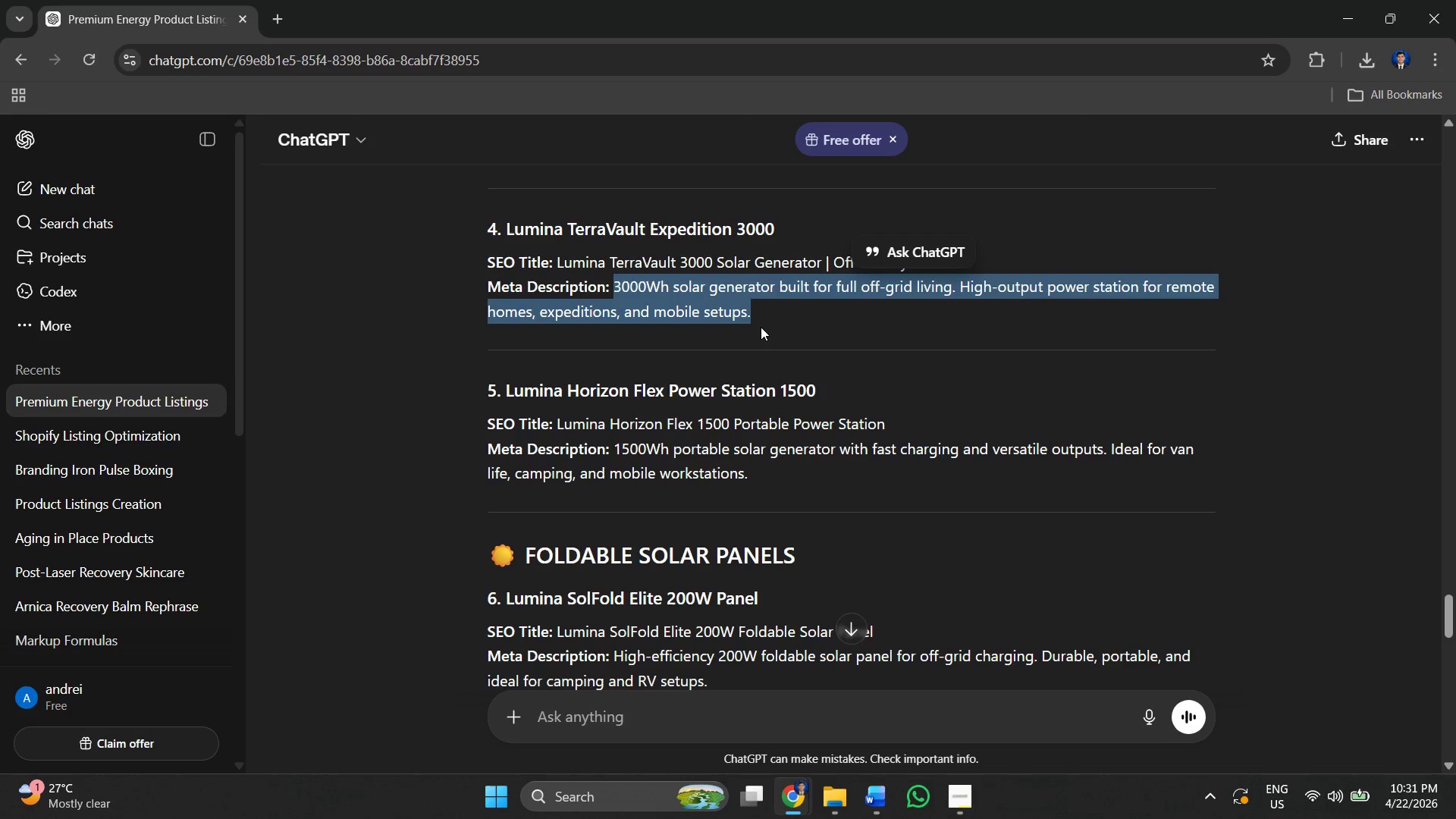 
key(Control+C)
 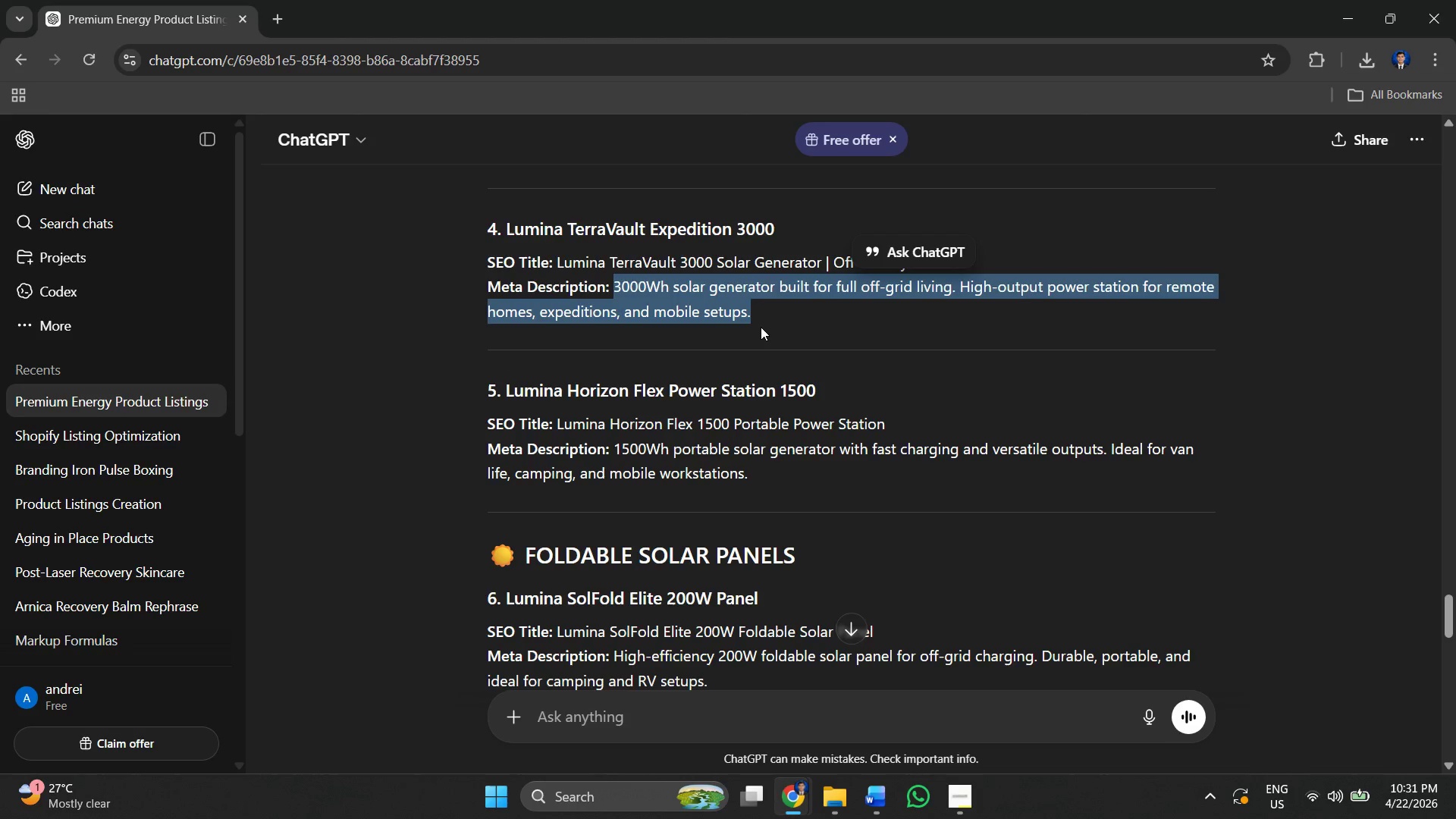 
key(Alt+AltLeft)
 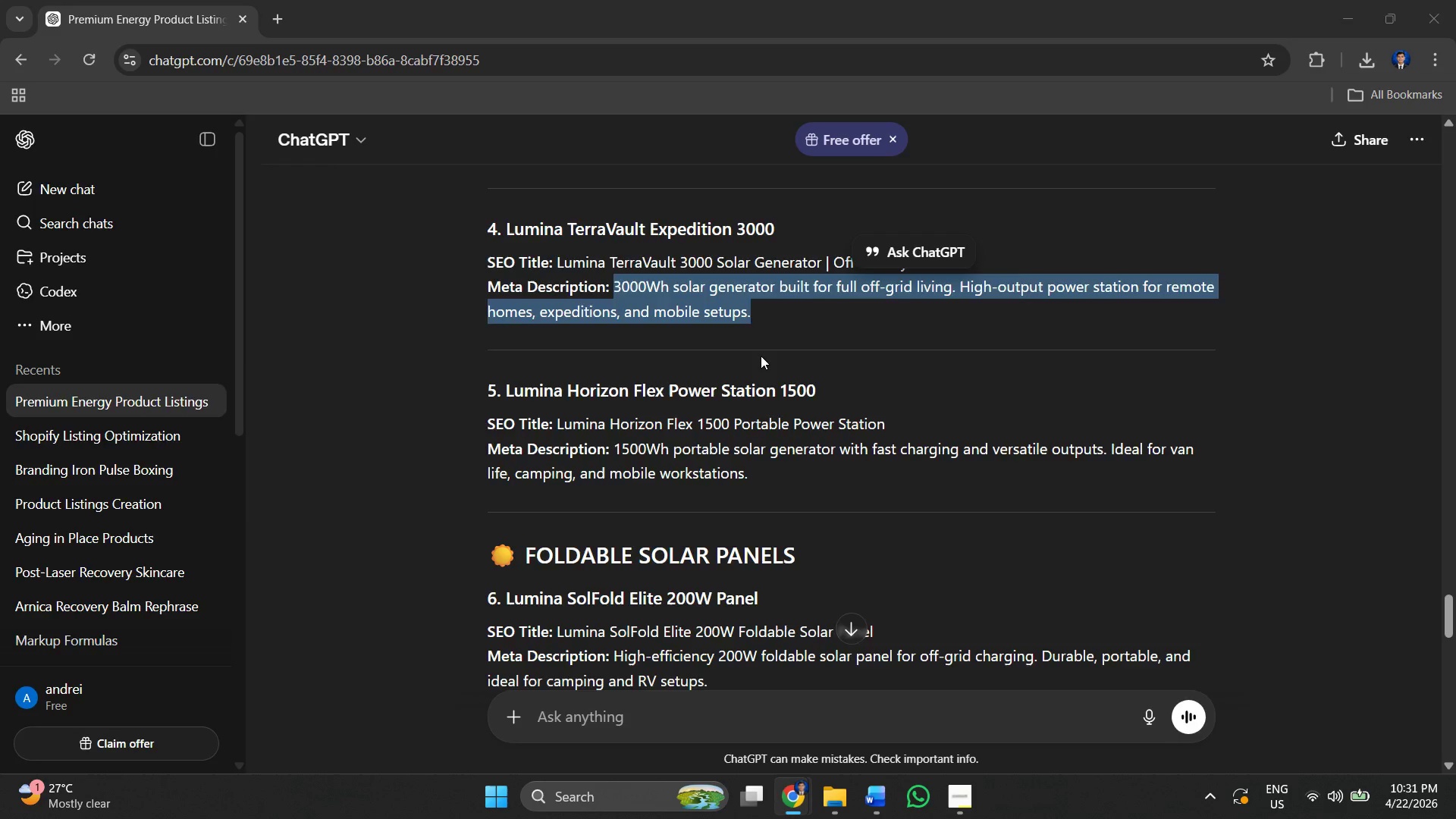 
key(Alt+Tab)
 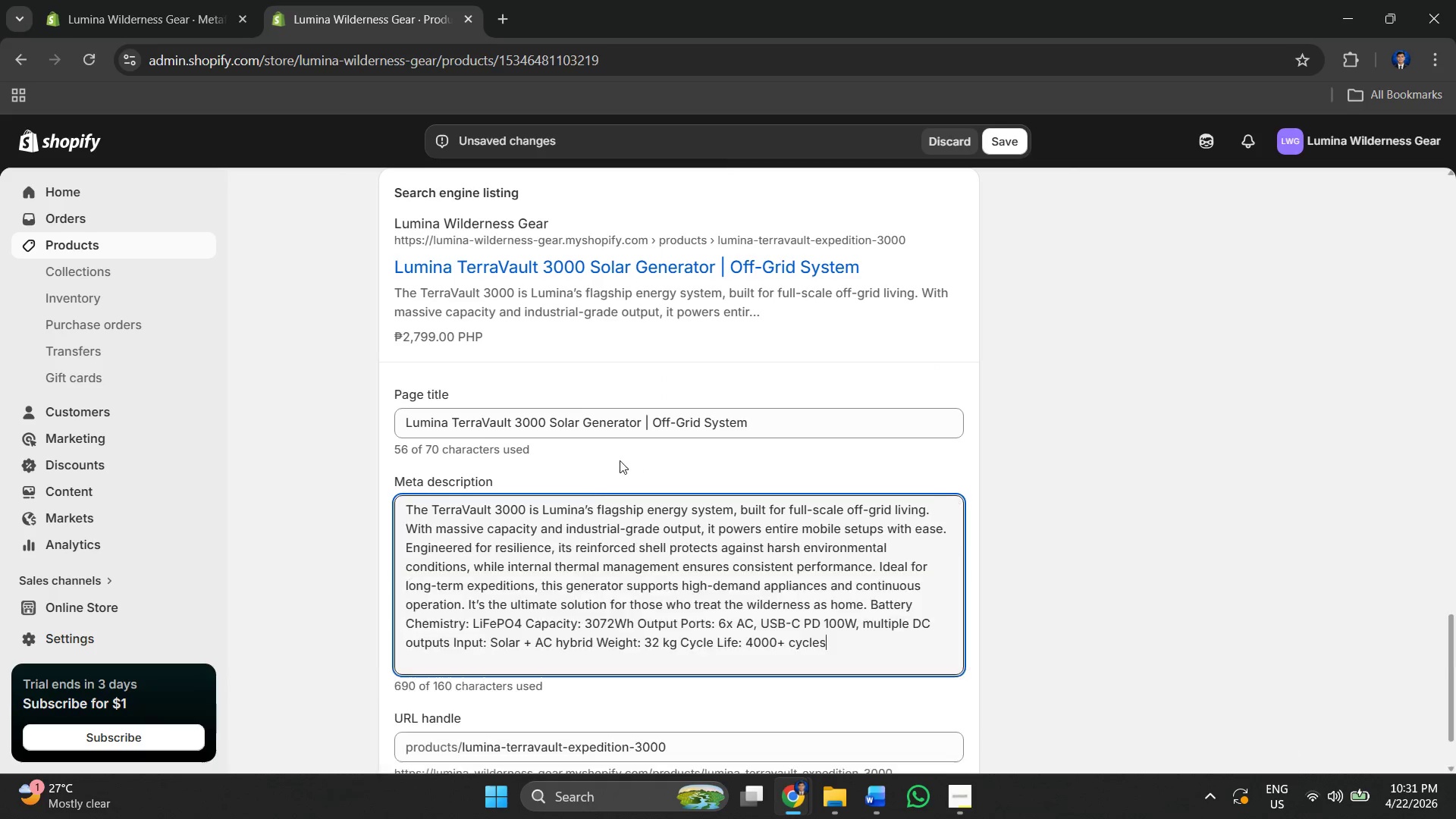 
key(Control+A)
 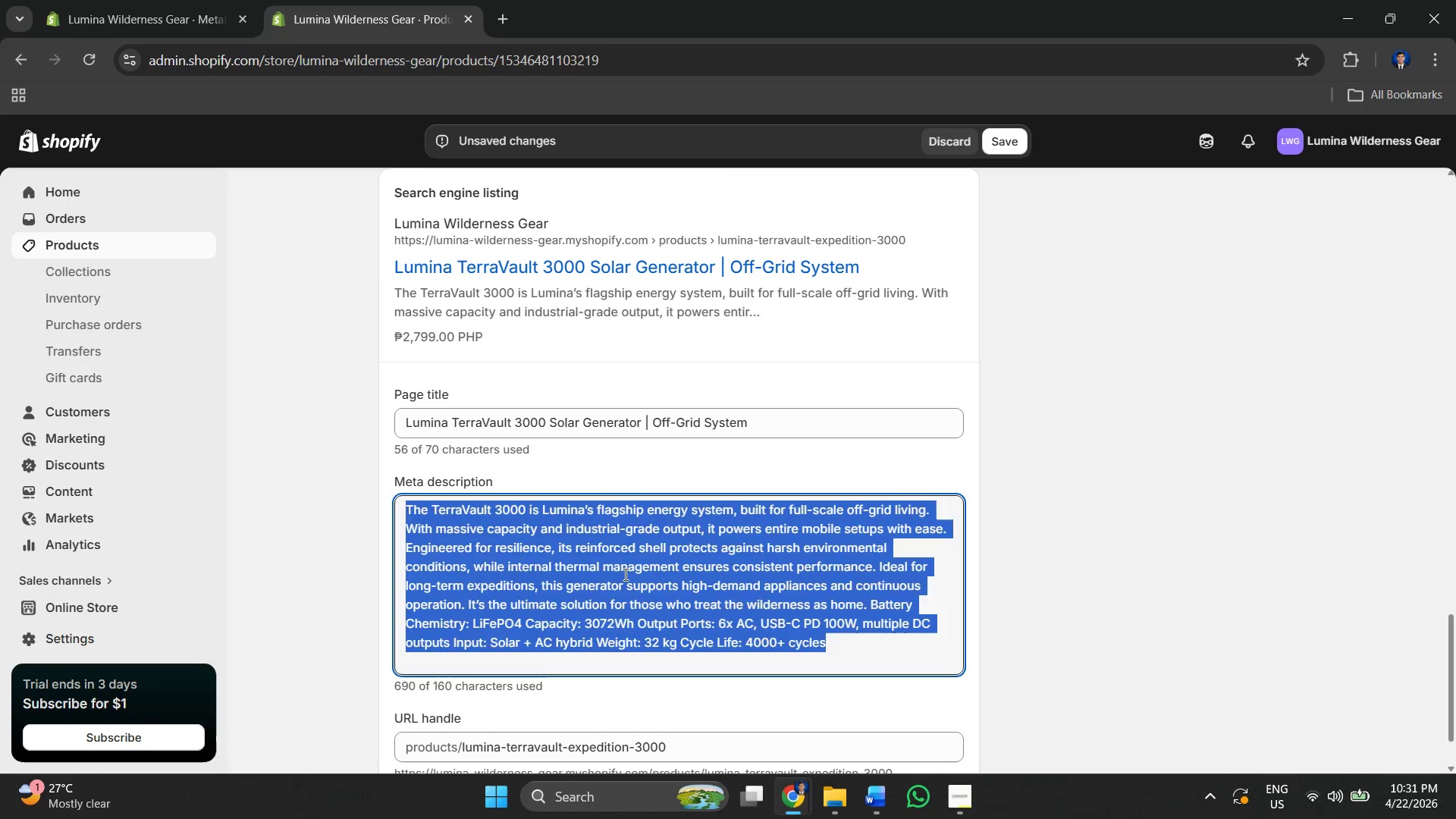 
key(Control+V)
 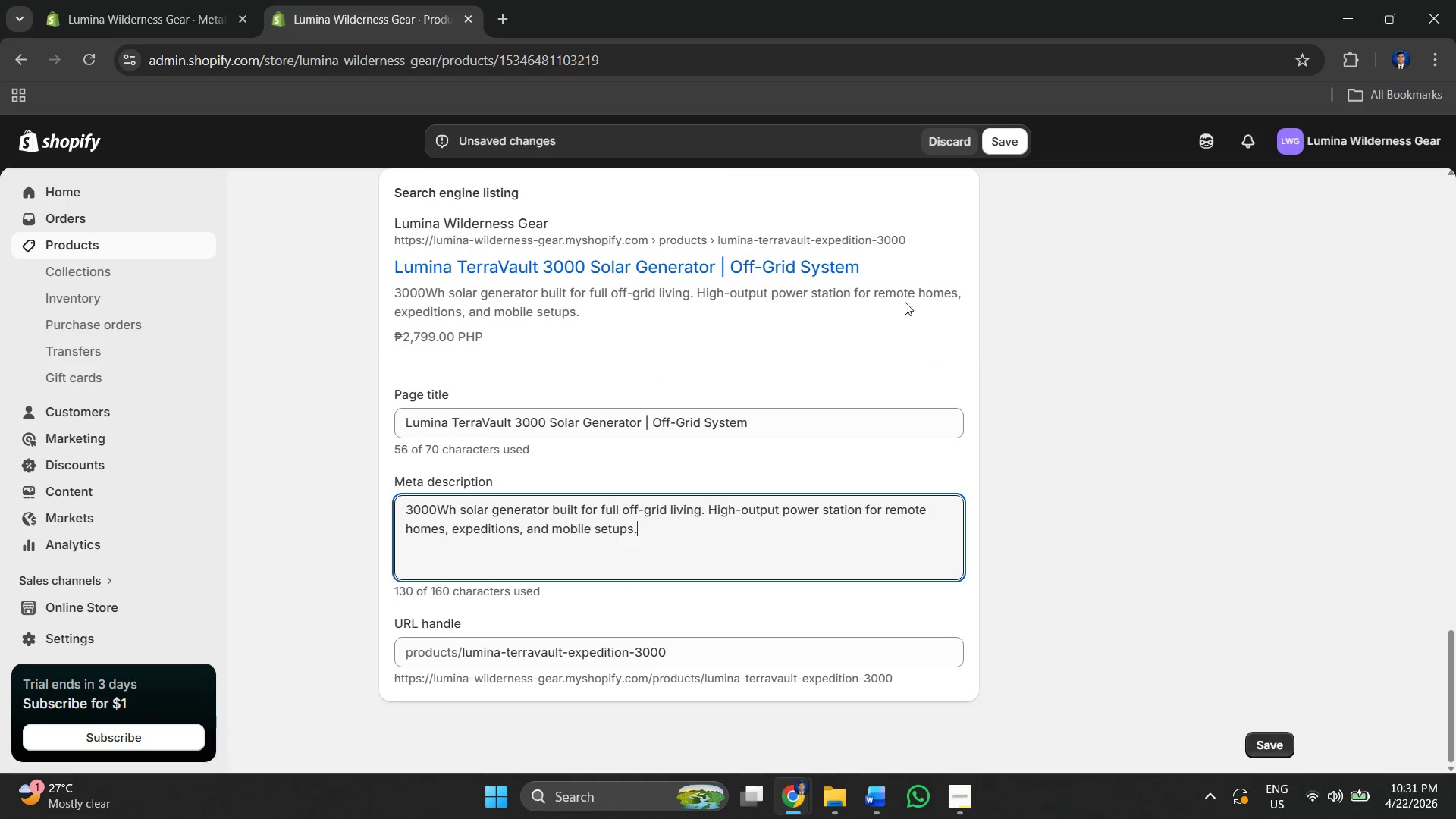 
scroll: coordinate [945, 232], scroll_direction: down, amount: 1.0
 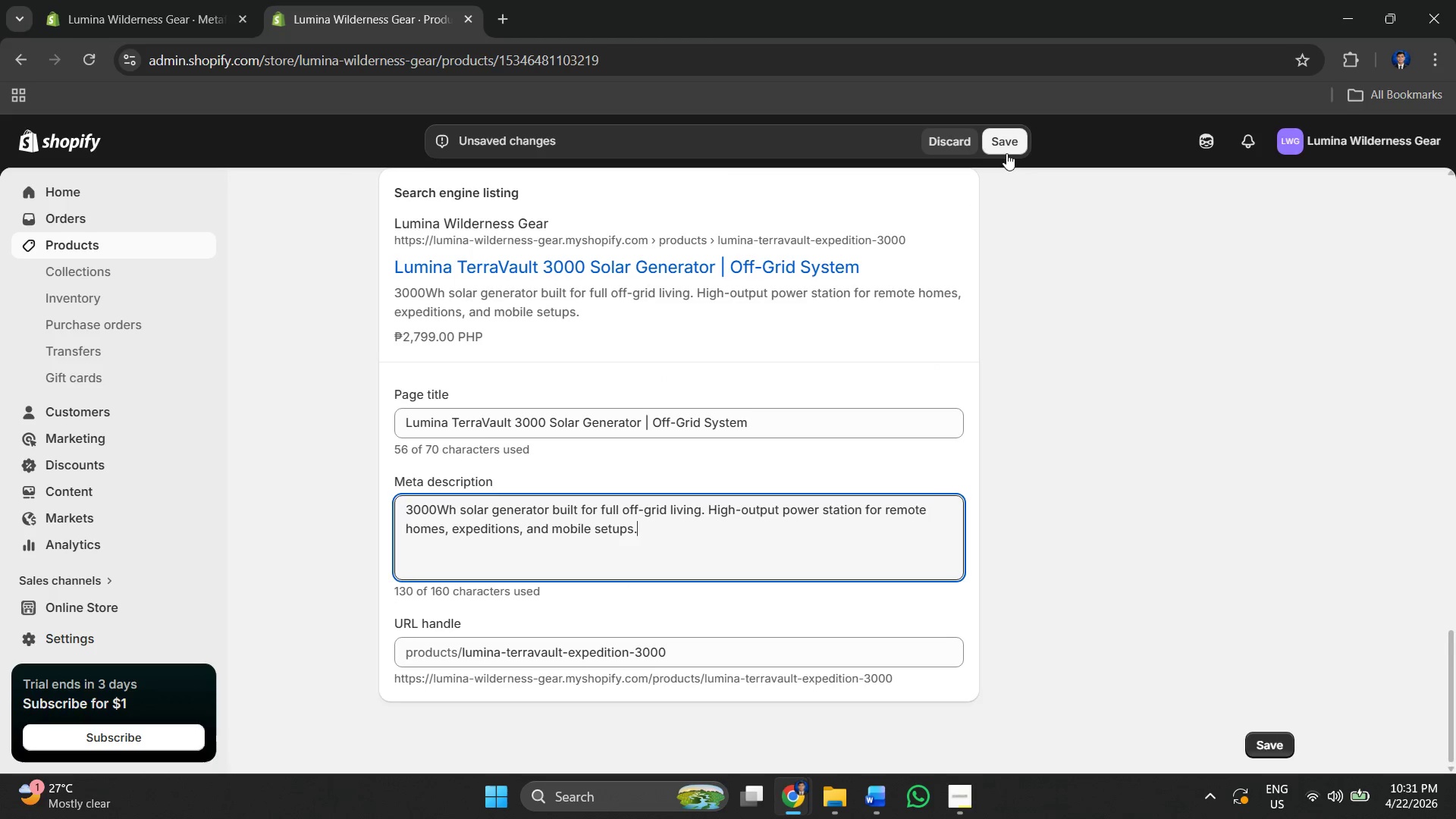 
left_click([1006, 149])
 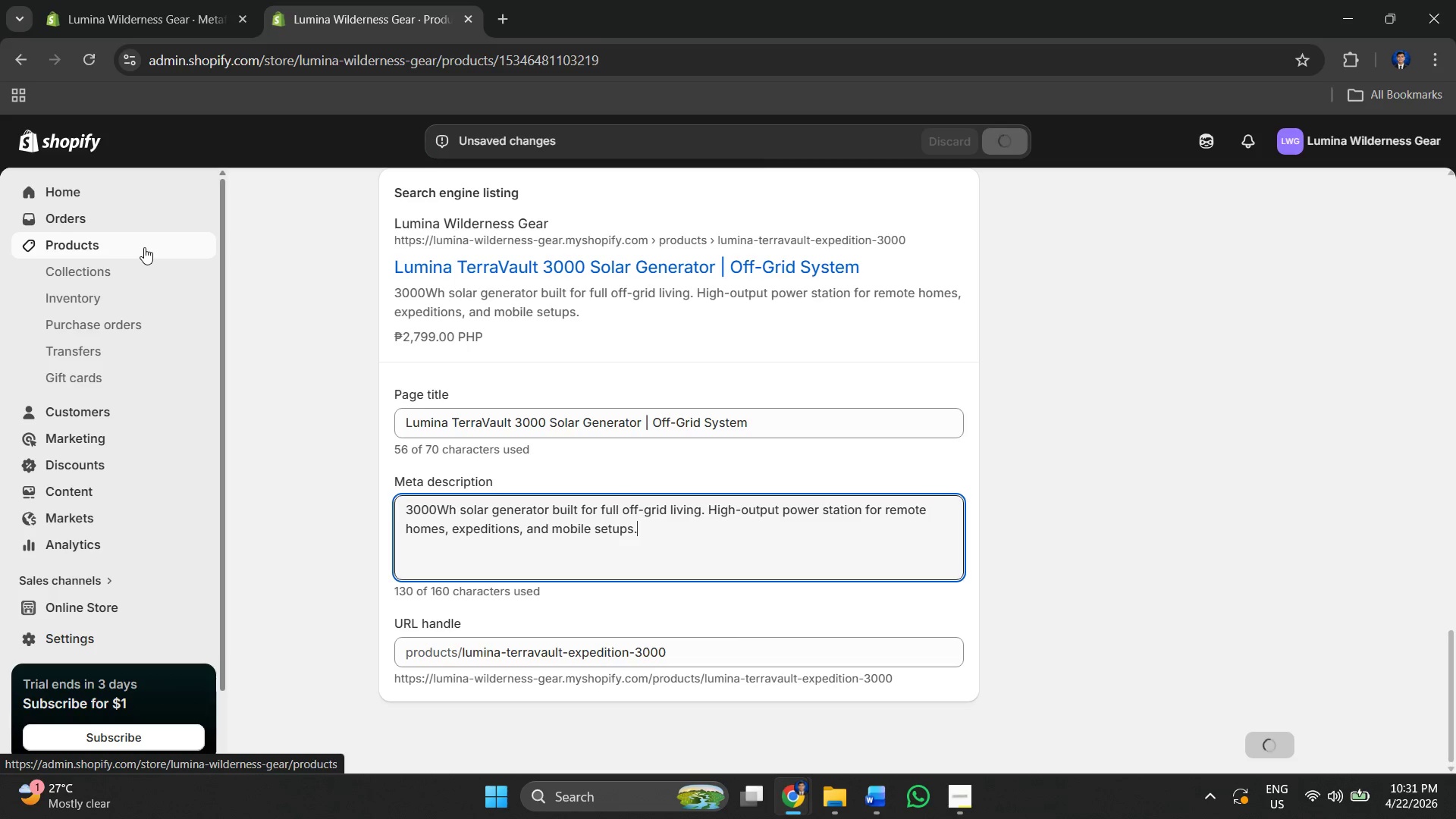 
left_click([144, 247])
 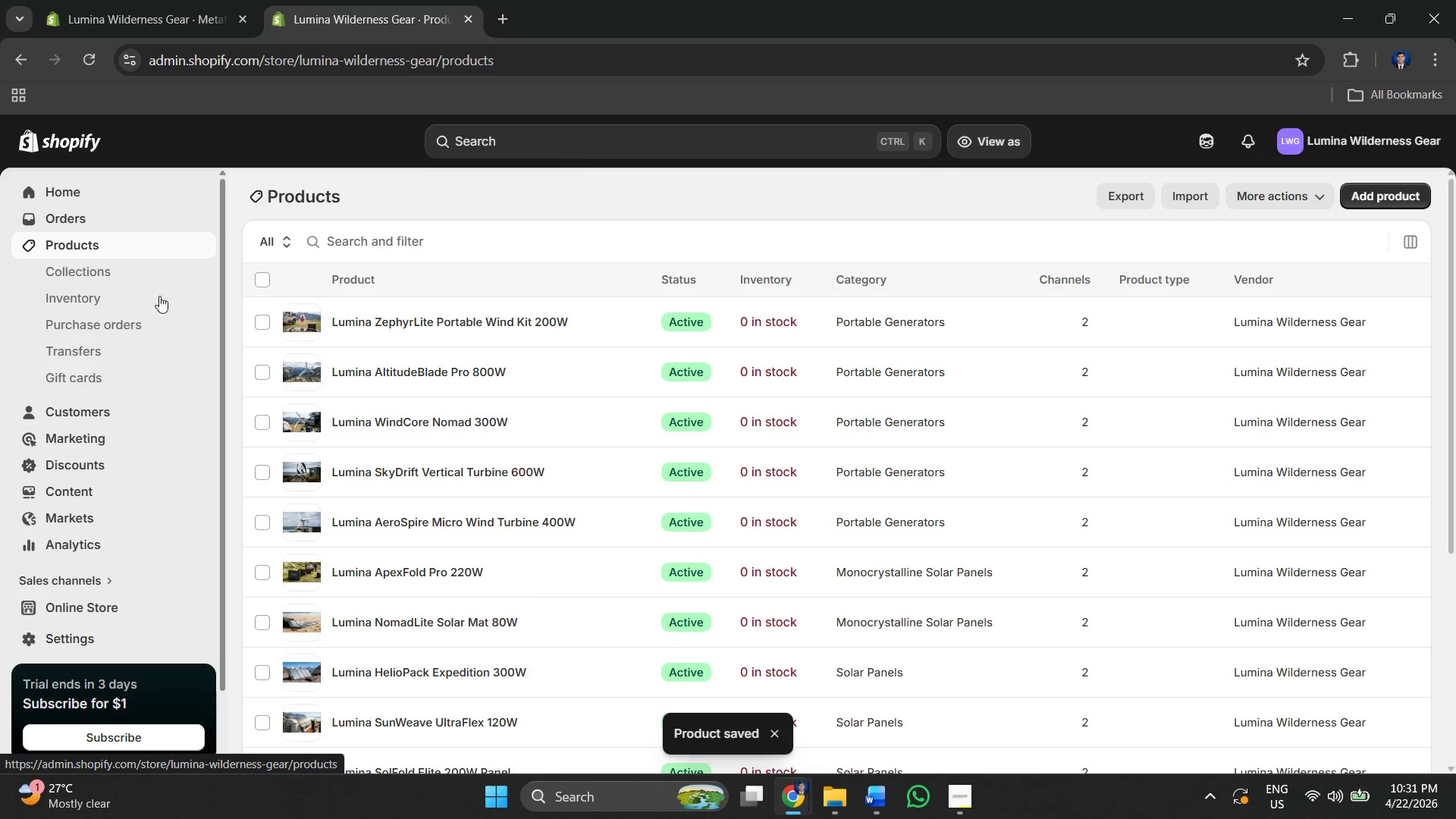 
scroll: coordinate [441, 557], scroll_direction: down, amount: 9.0
 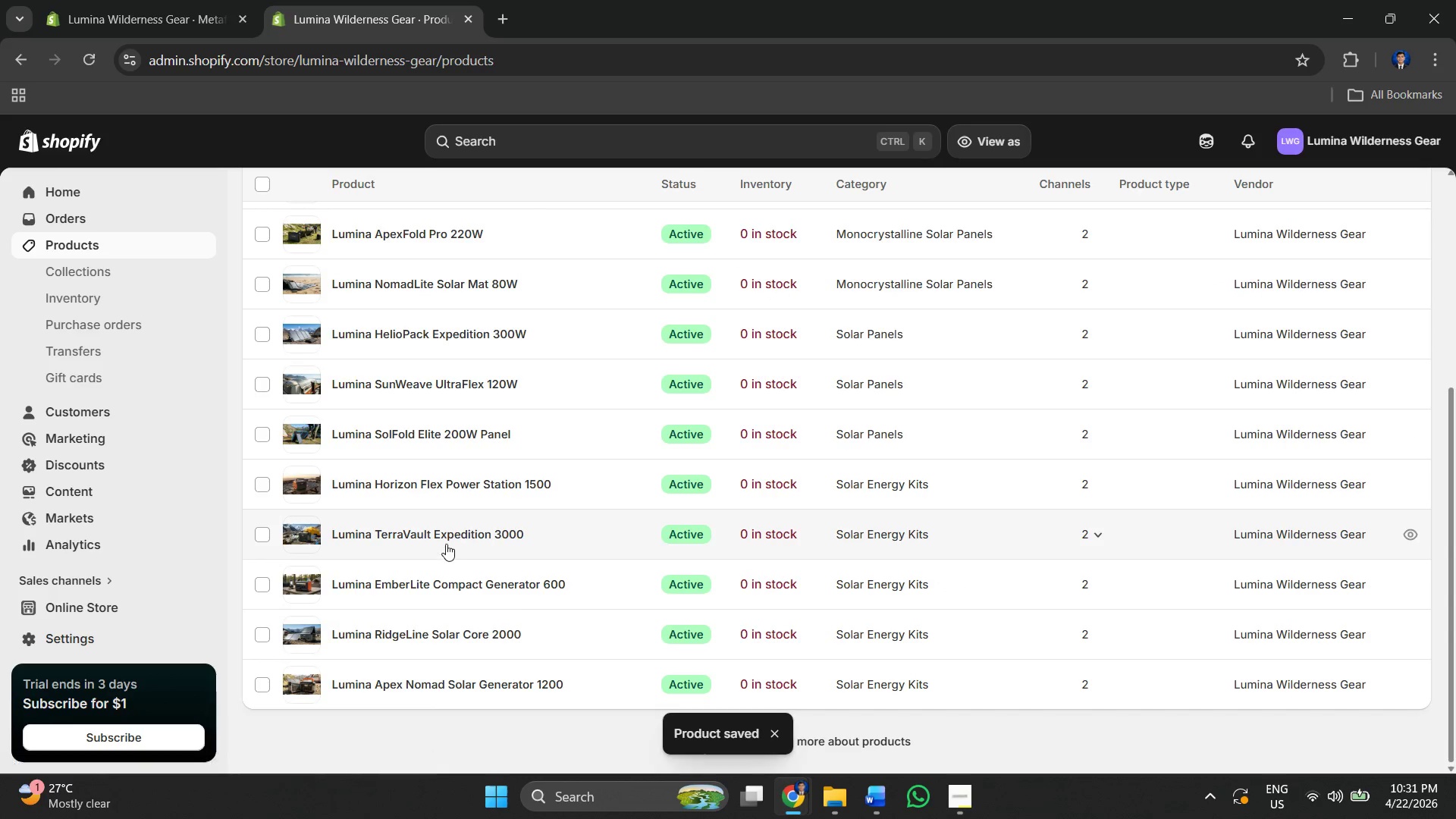 
left_click([446, 481])
 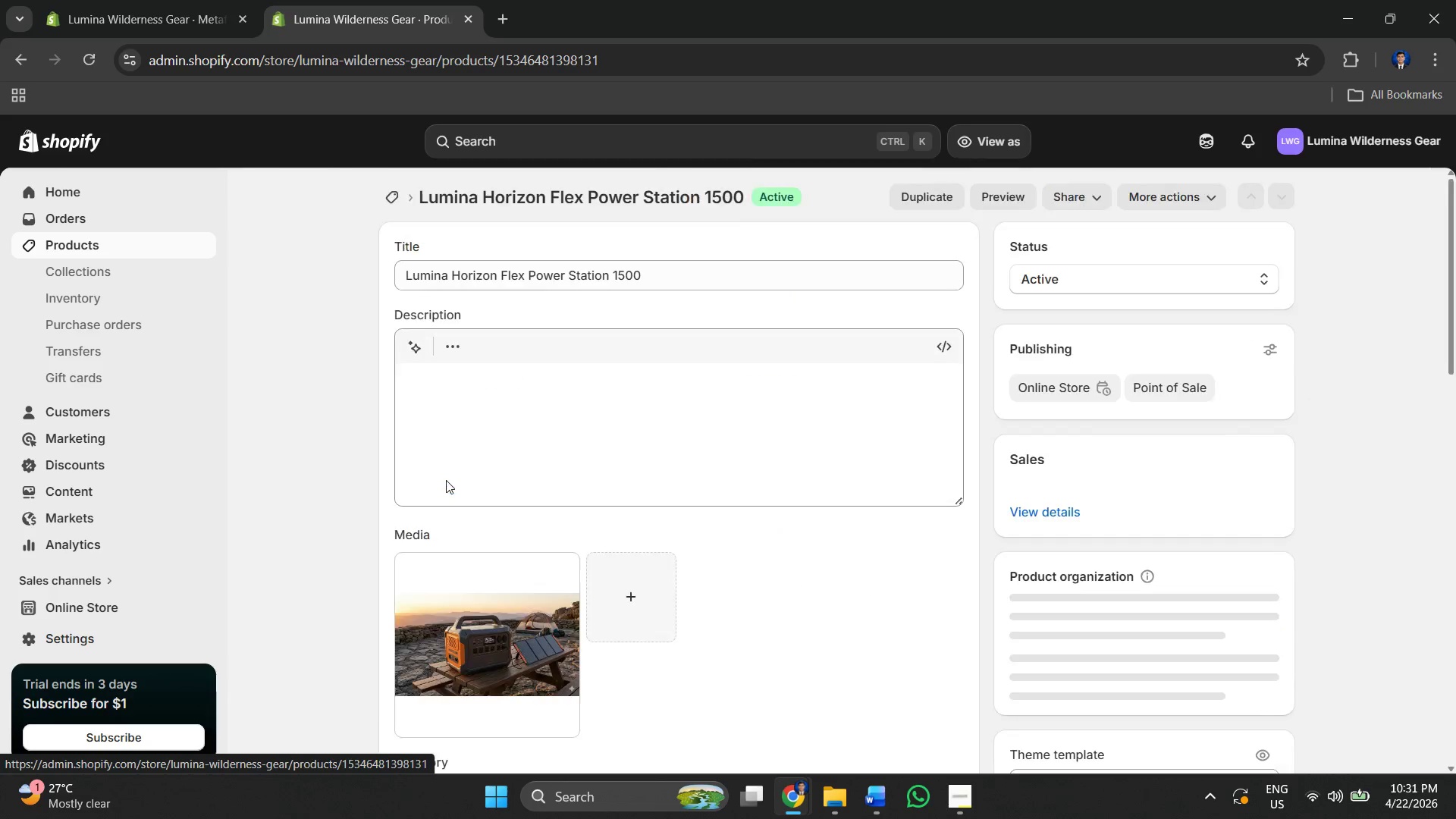 
key(Alt+AltLeft)
 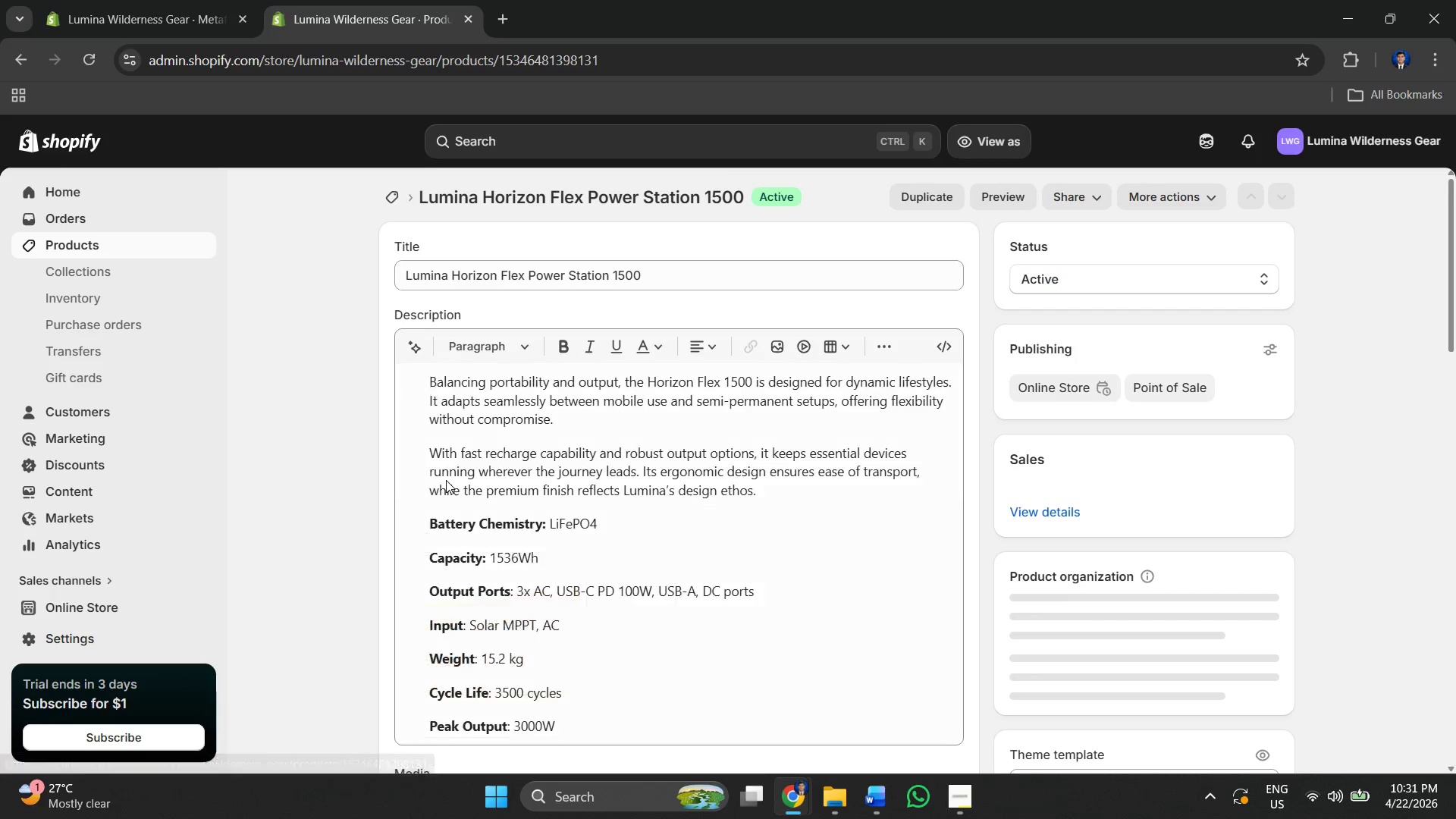 
key(Alt+Tab)
 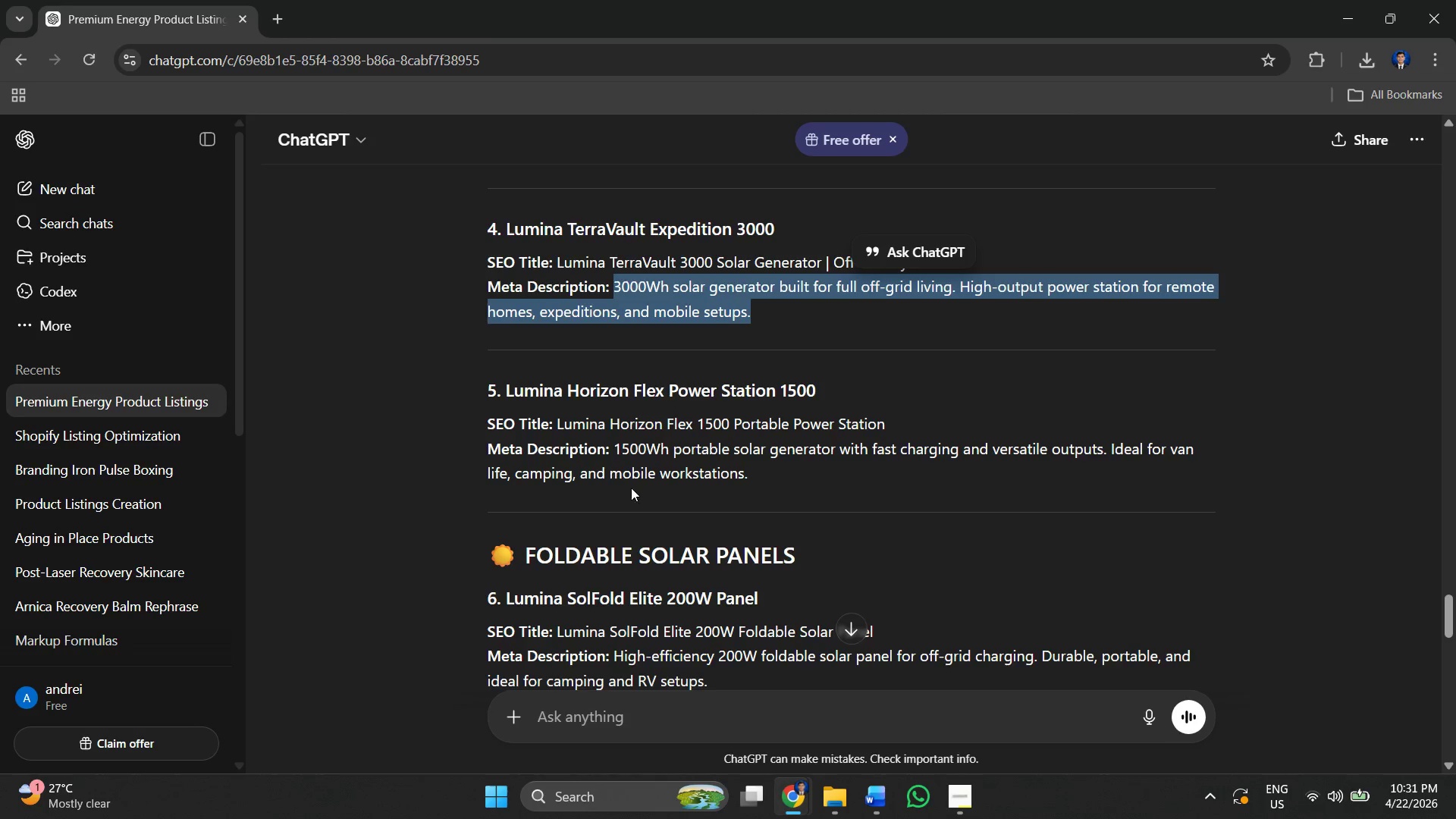 
scroll: coordinate [583, 450], scroll_direction: down, amount: 1.0
 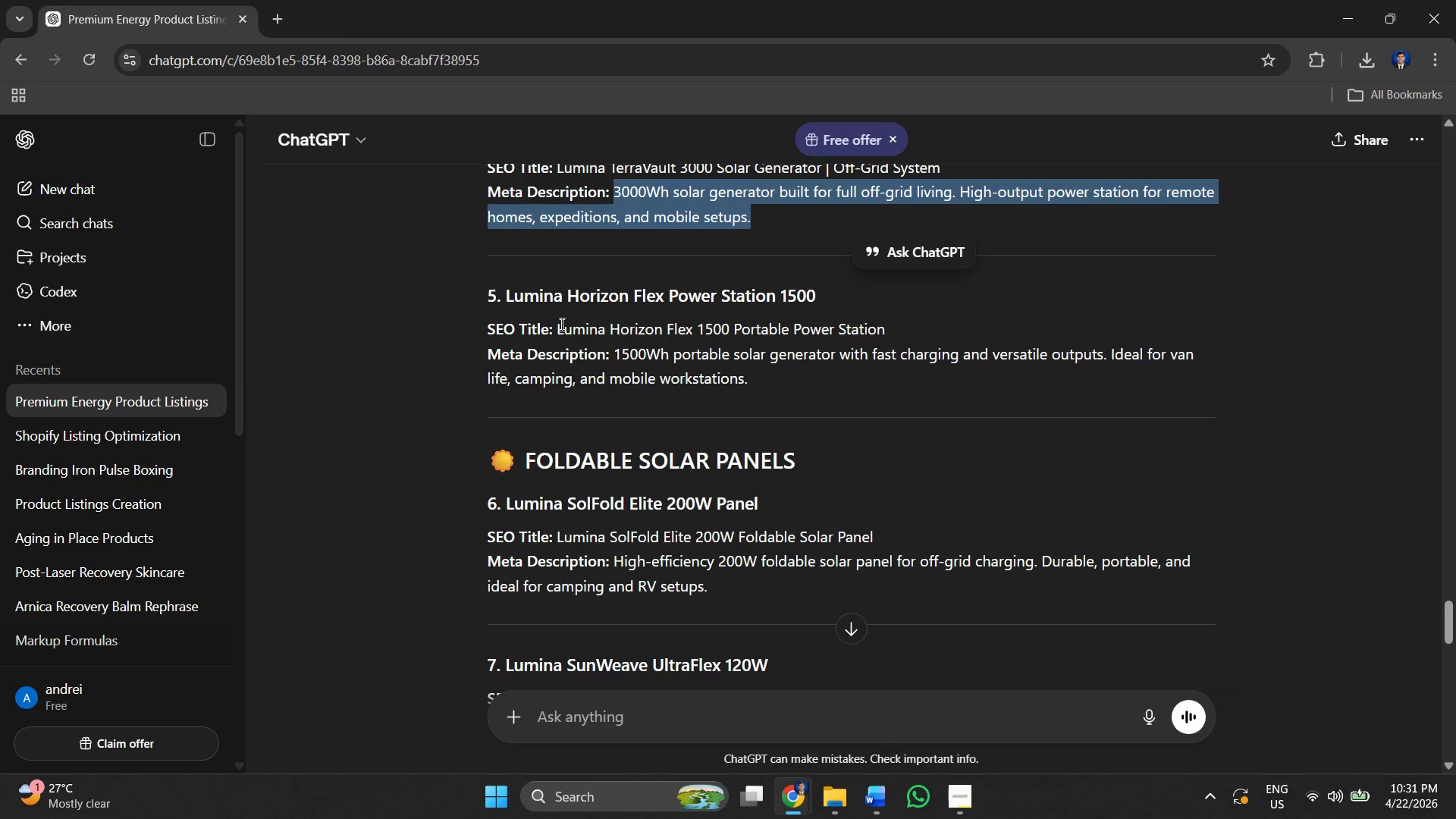 
left_click_drag(start_coordinate=[560, 324], to_coordinate=[573, 329])
 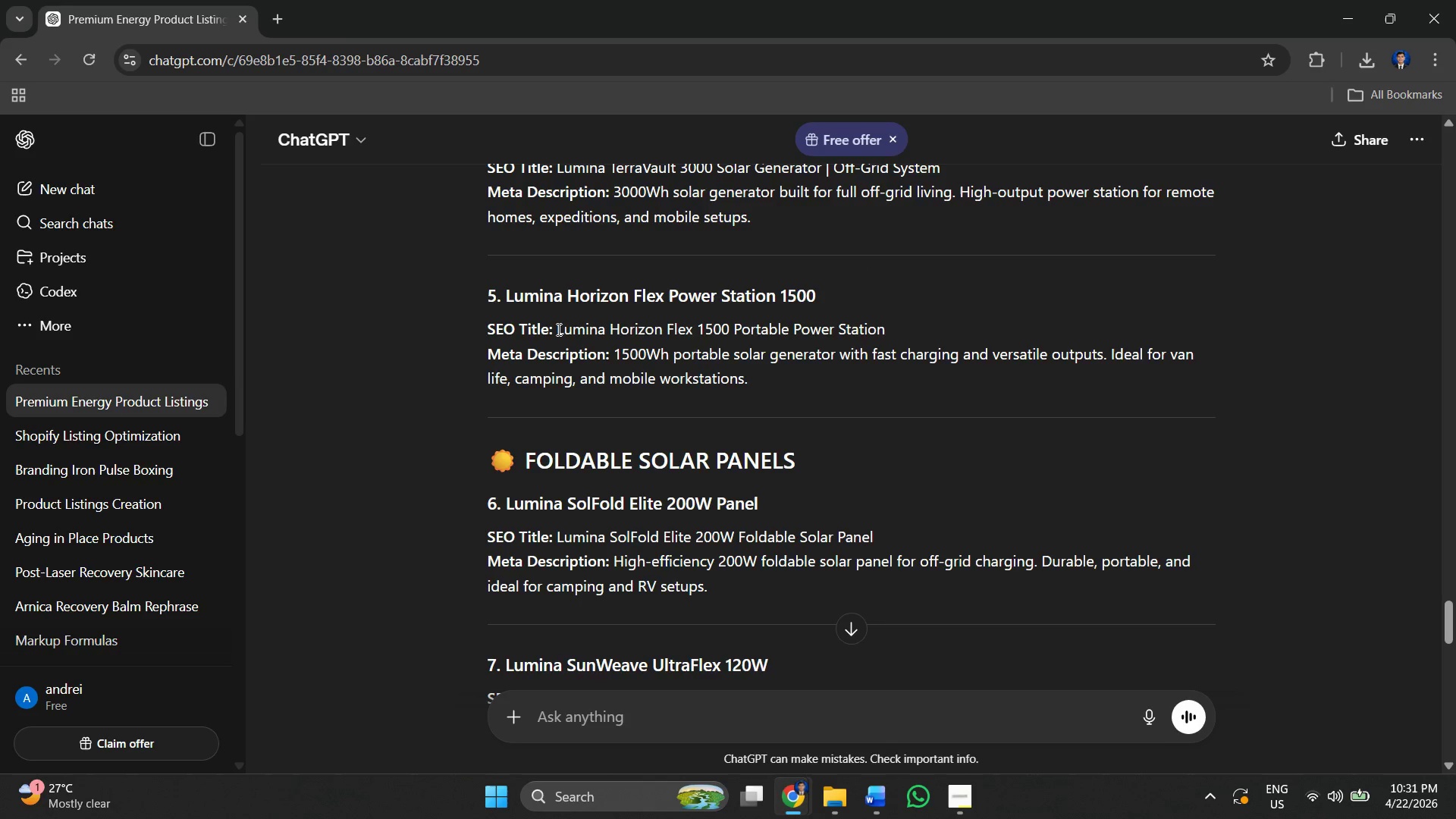 
left_click_drag(start_coordinate=[557, 329], to_coordinate=[898, 329])
 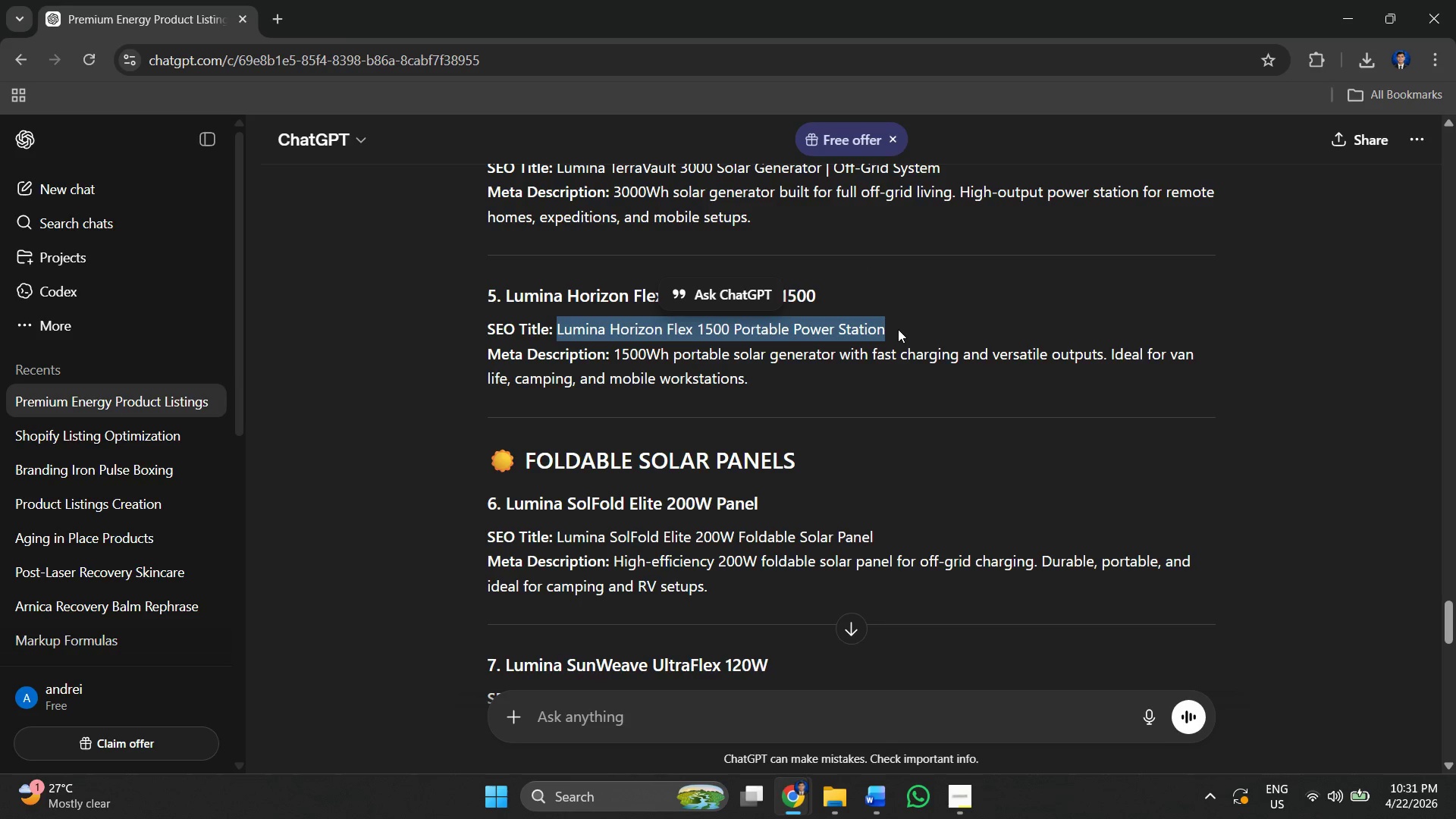 
key(Control+ControlLeft)
 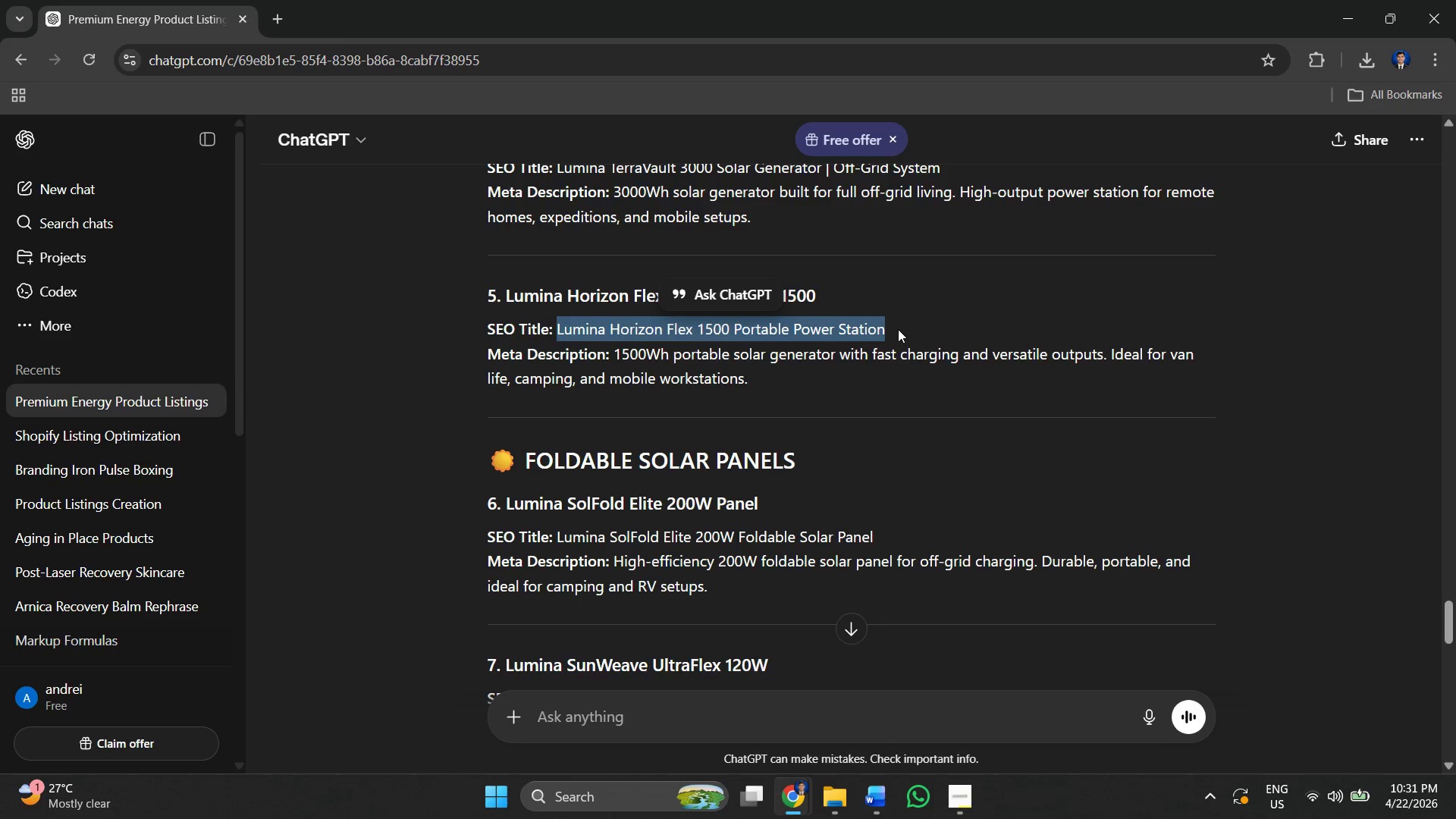 
key(Control+C)
 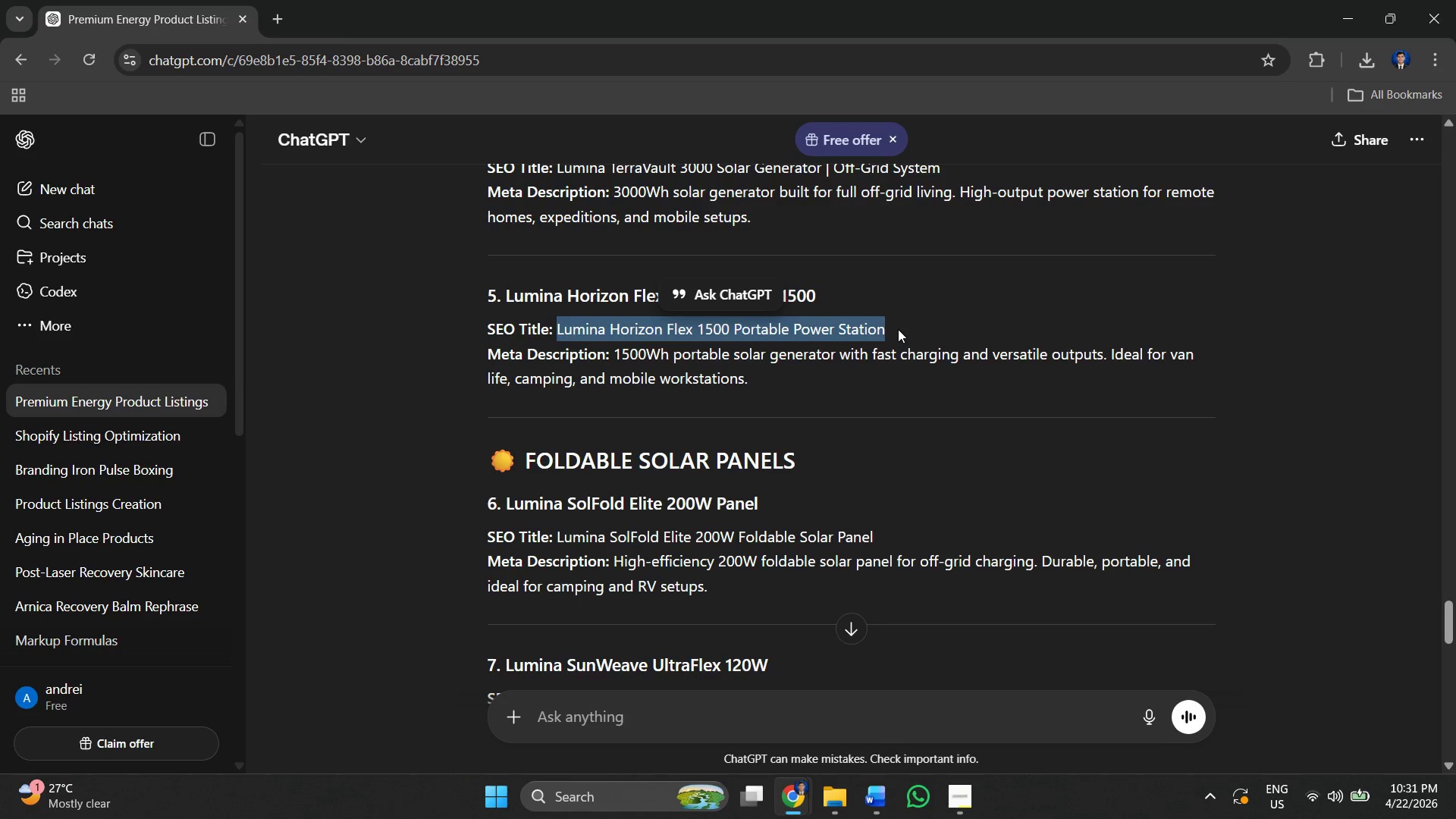 
key(Alt+AltLeft)
 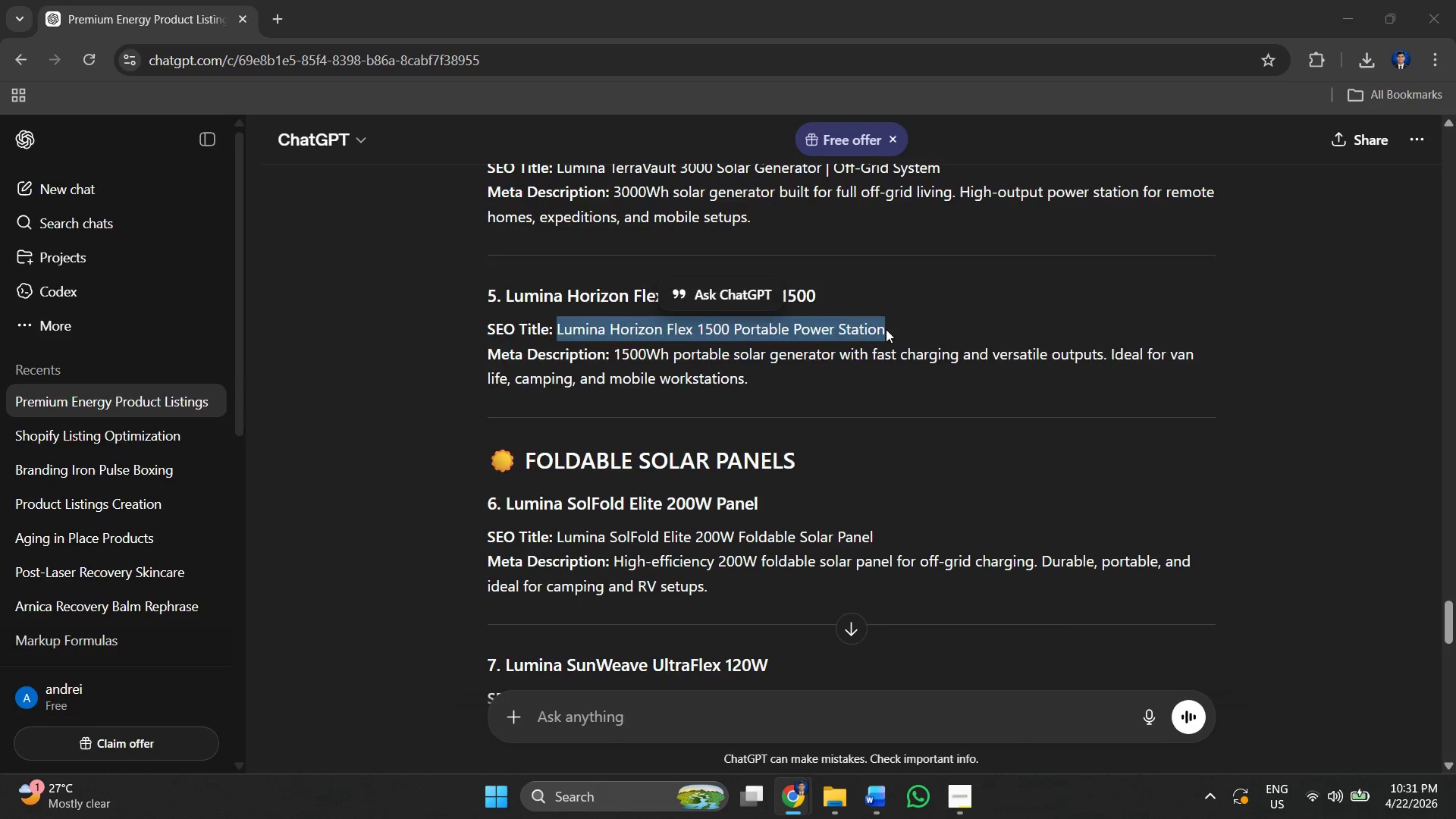 
key(Alt+Tab)
 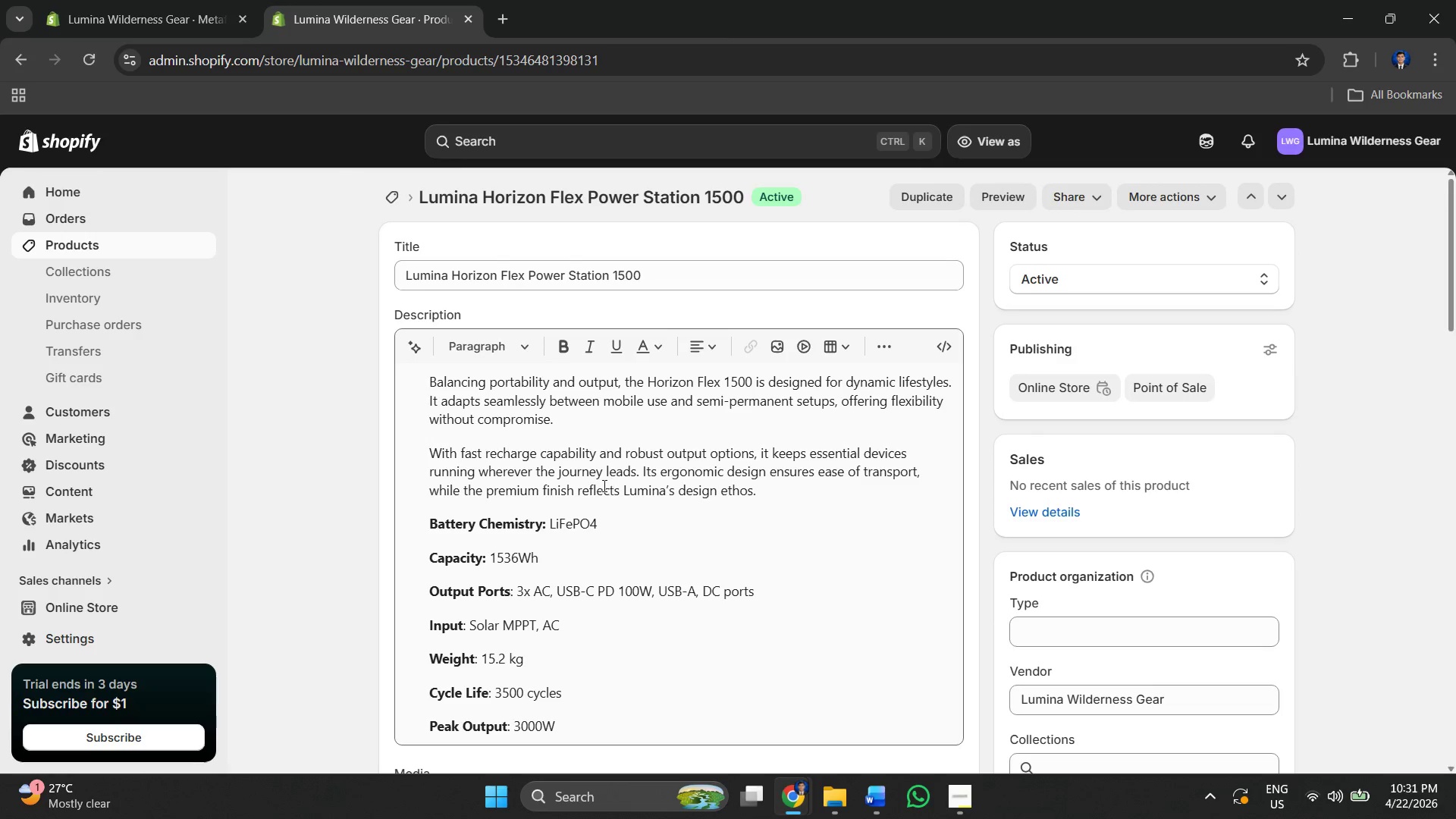 
key(Alt+AltLeft)
 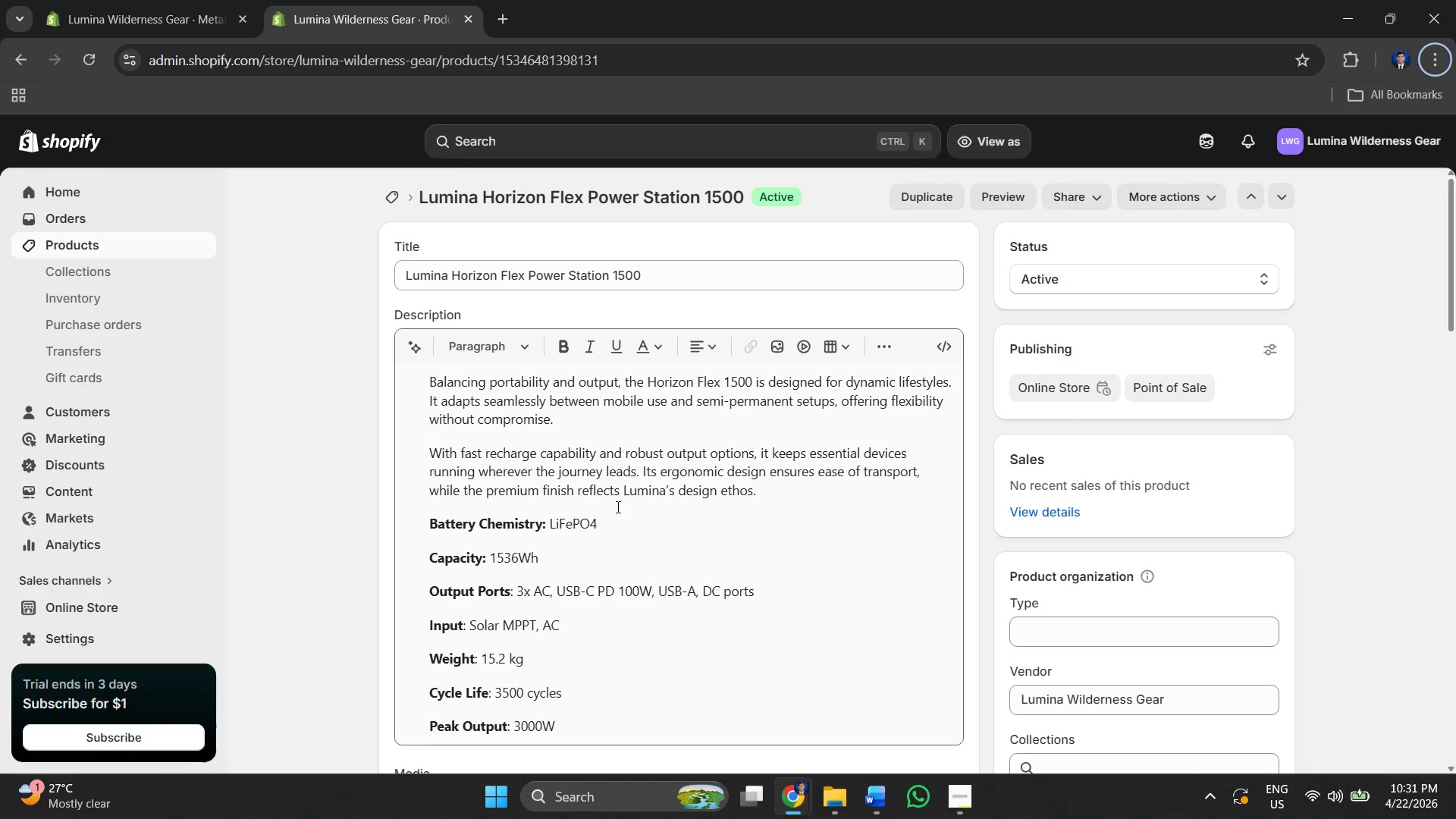 
scroll: coordinate [501, 421], scroll_direction: down, amount: 21.0
 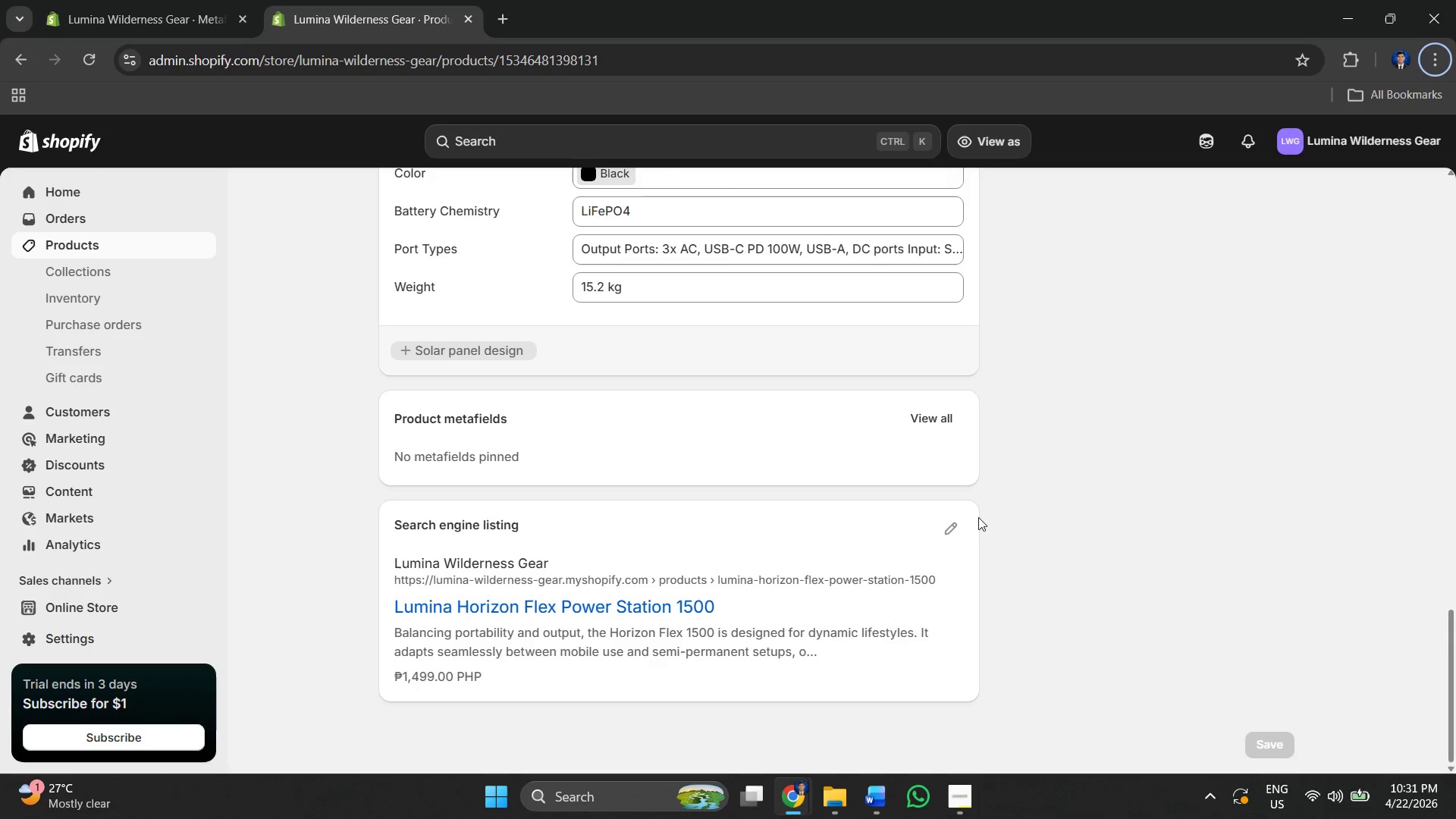 
left_click([949, 519])
 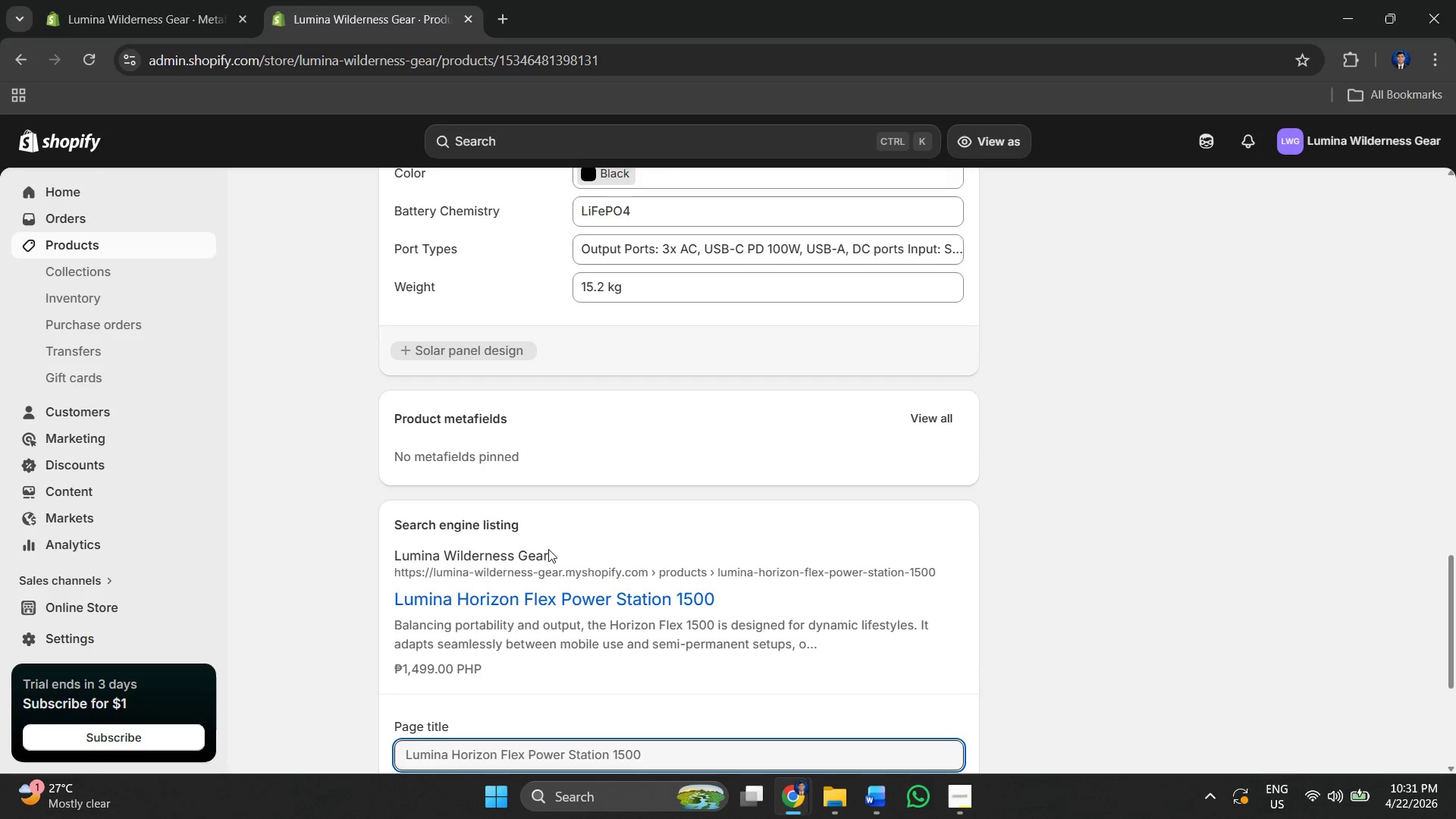 
scroll: coordinate [548, 550], scroll_direction: down, amount: 1.0
 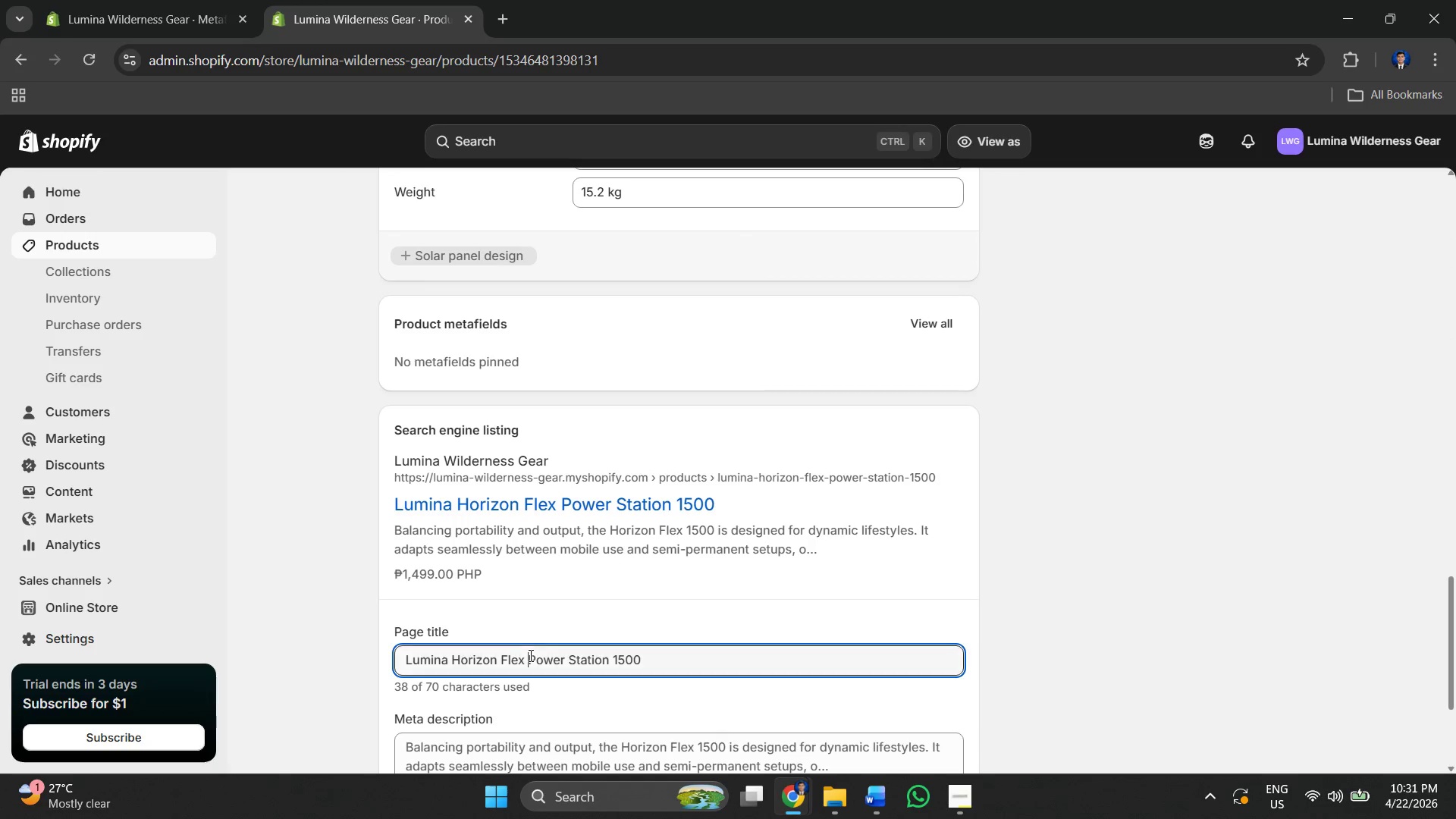 
key(Control+A)
 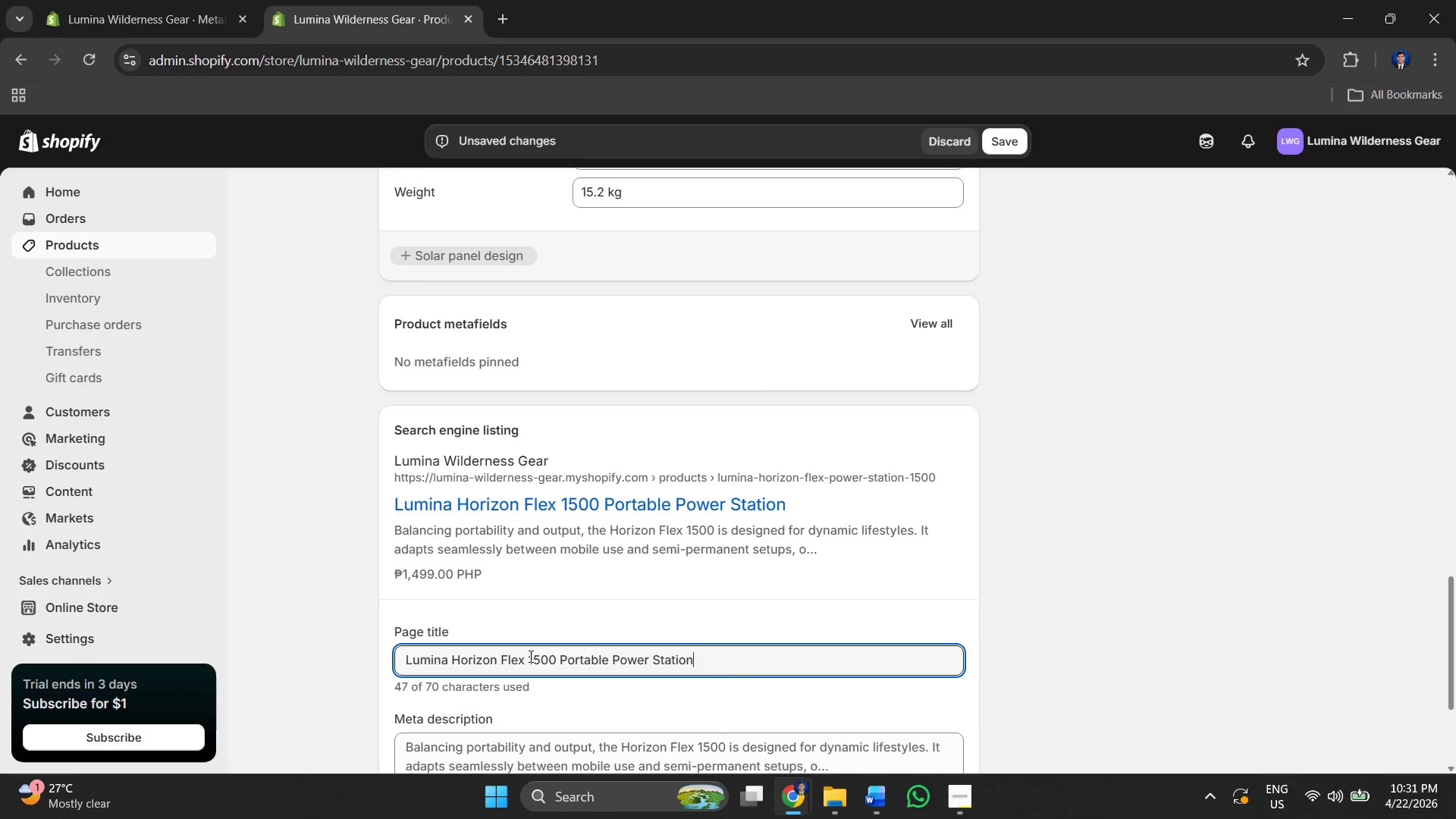 
key(Control+V)
 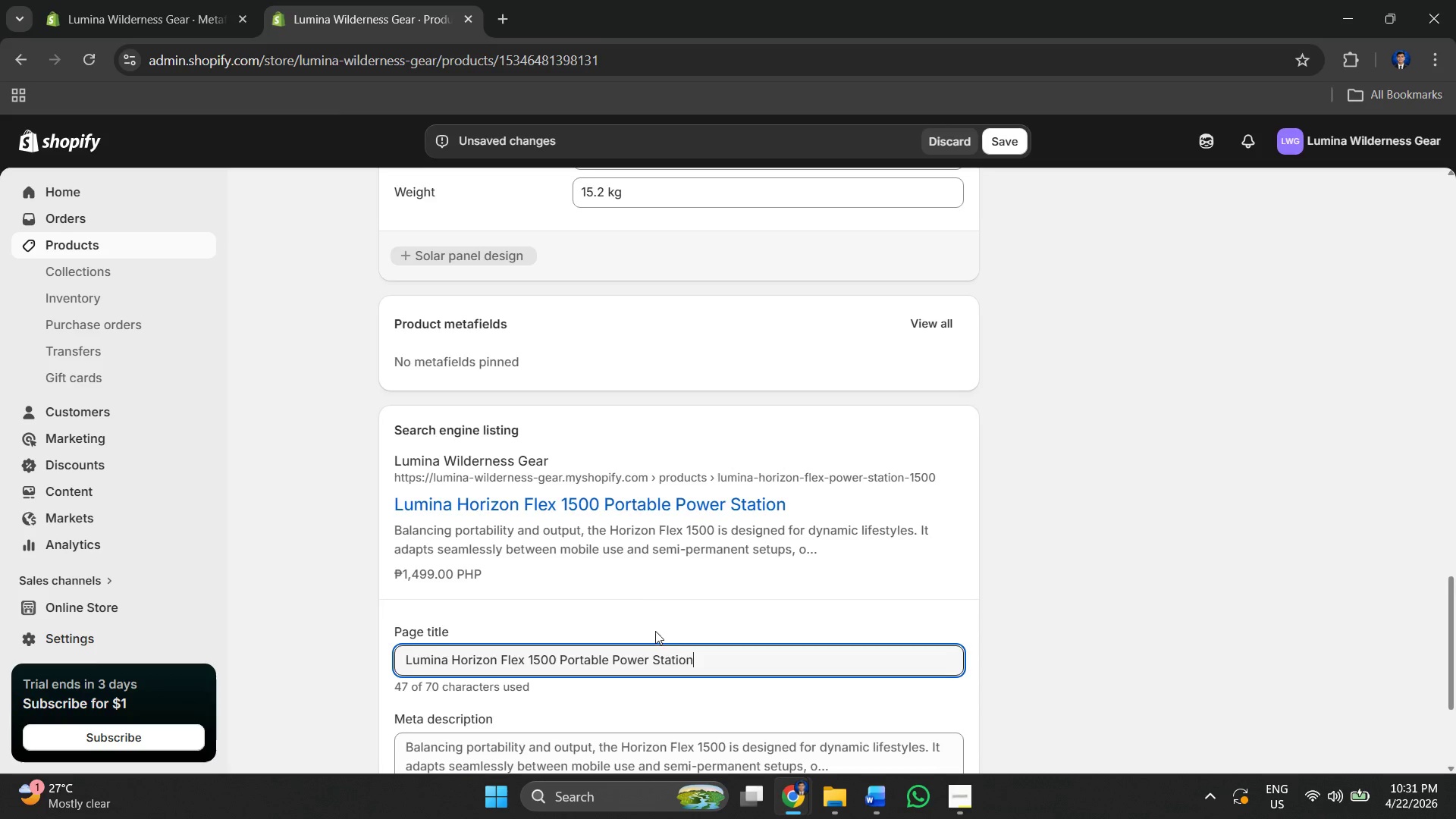 
scroll: coordinate [635, 580], scroll_direction: down, amount: 4.0
 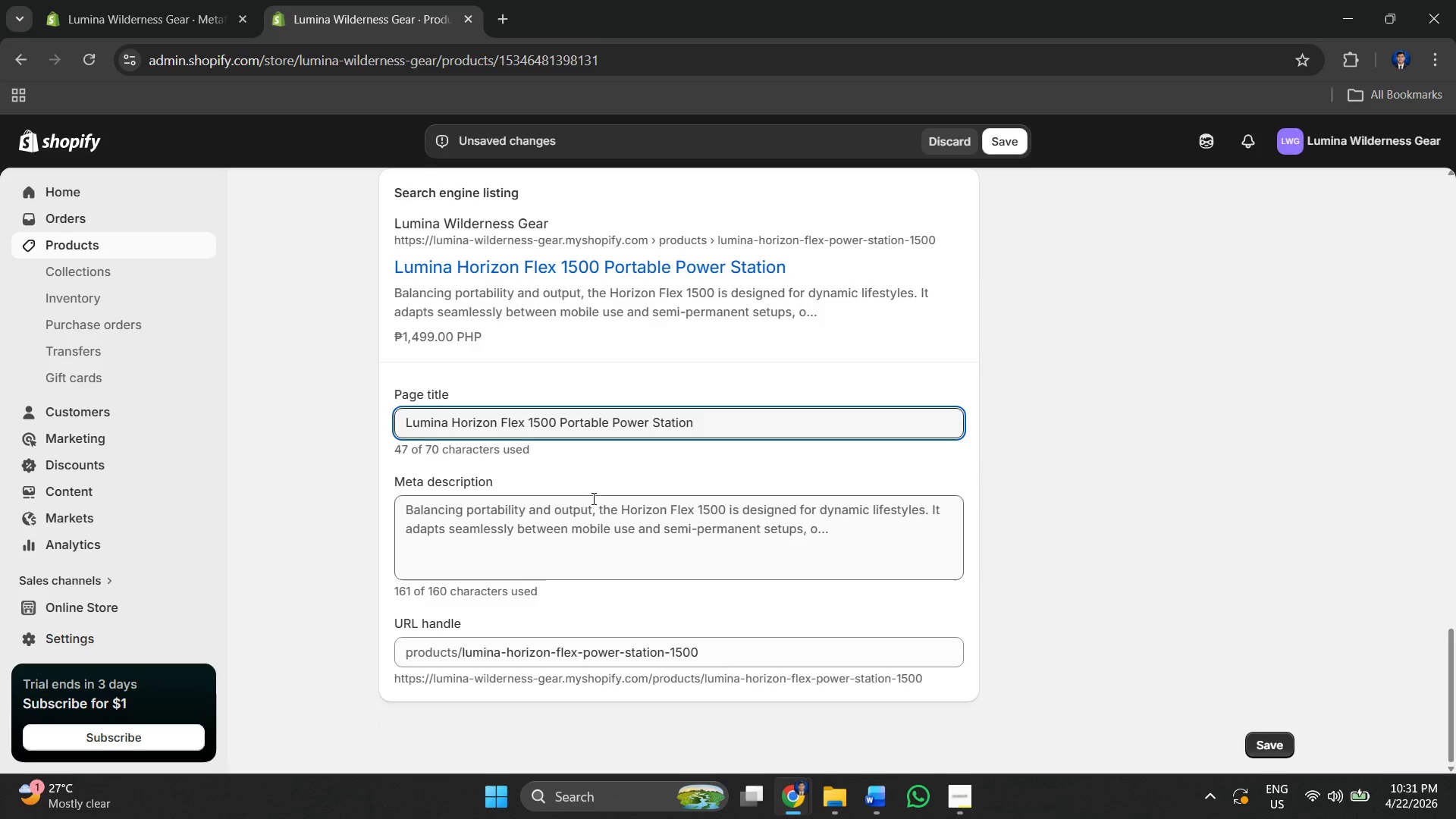 
left_click([592, 497])
 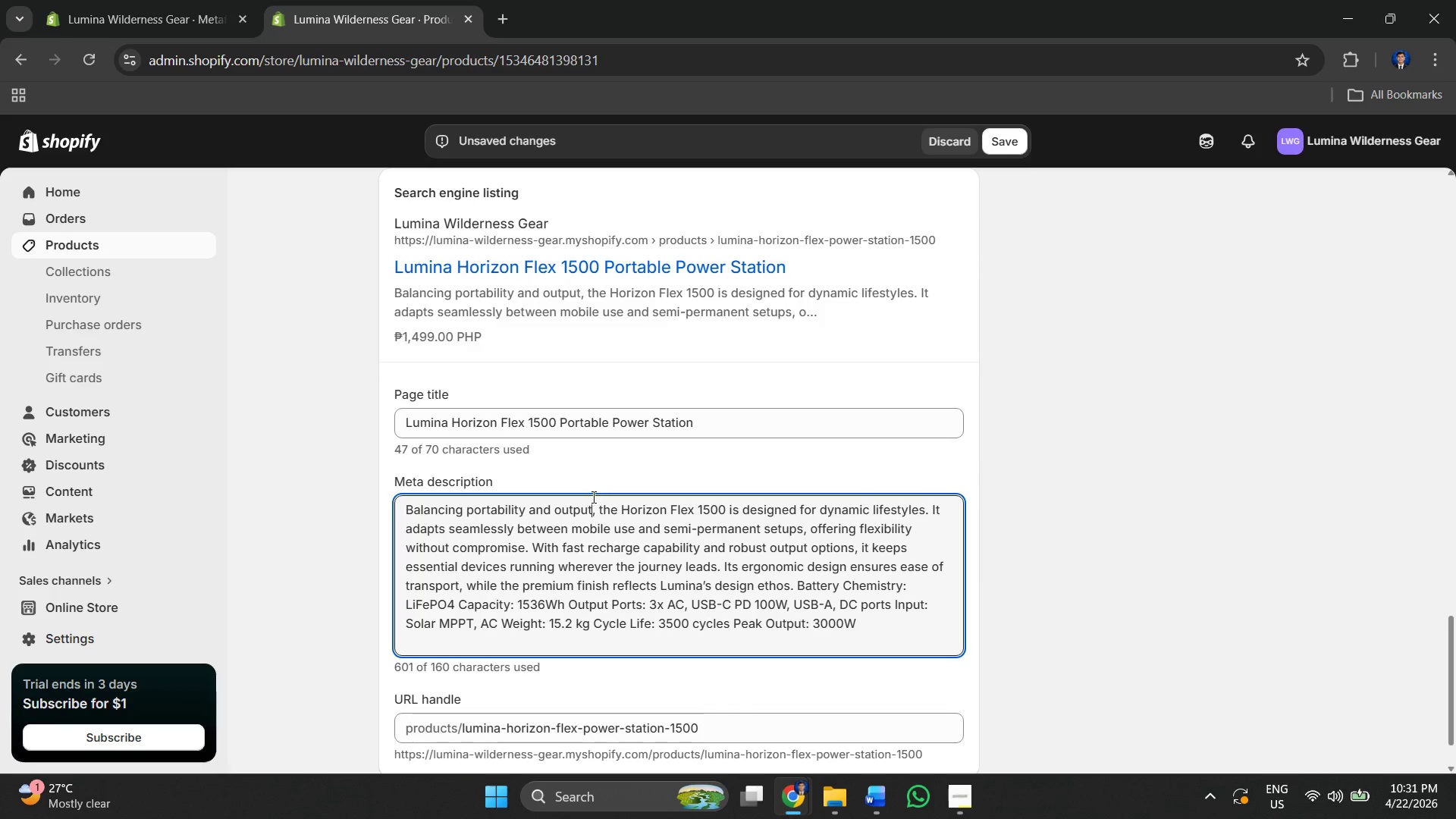 
key(Alt+AltLeft)
 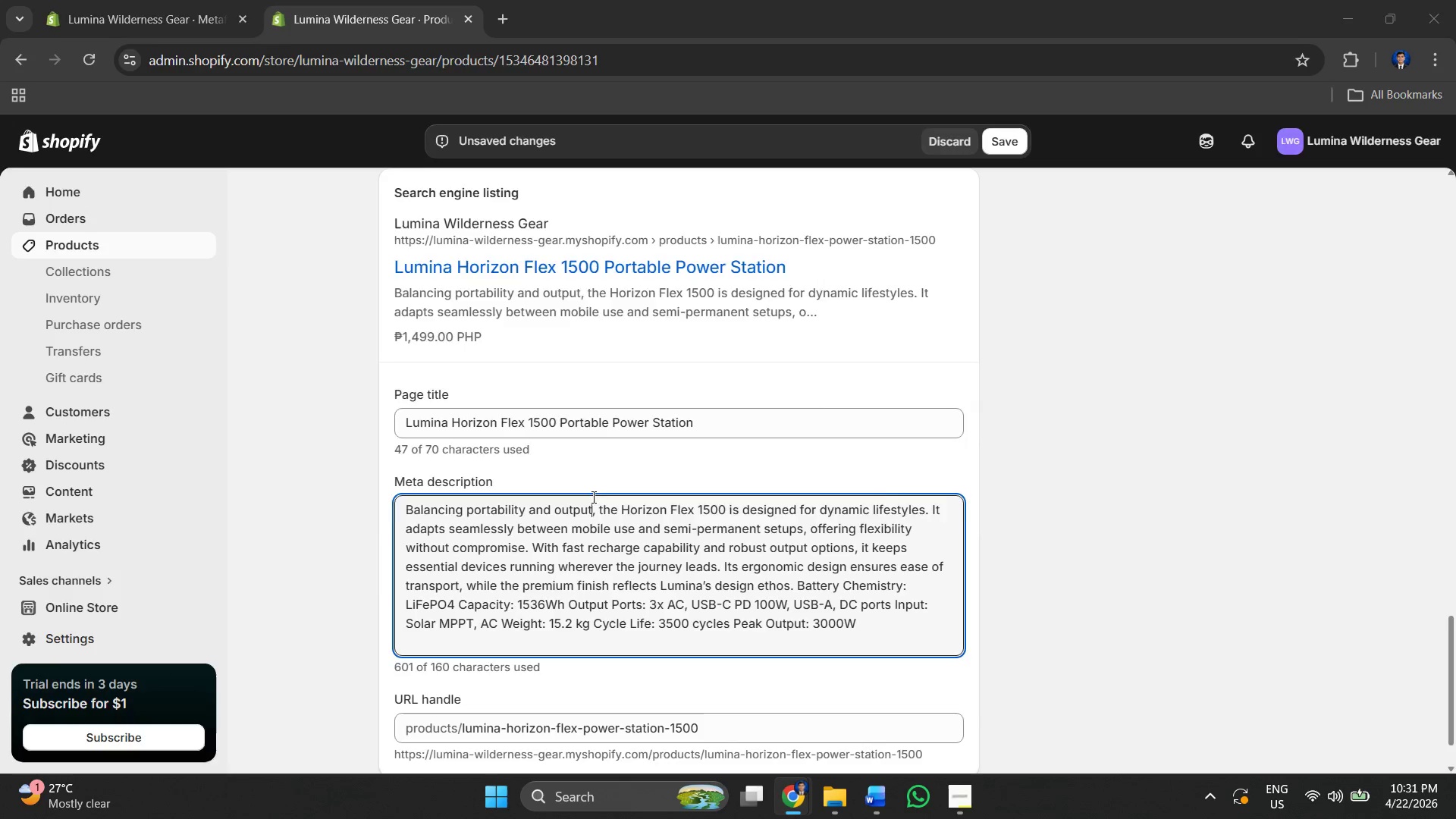 
key(Alt+Tab)
 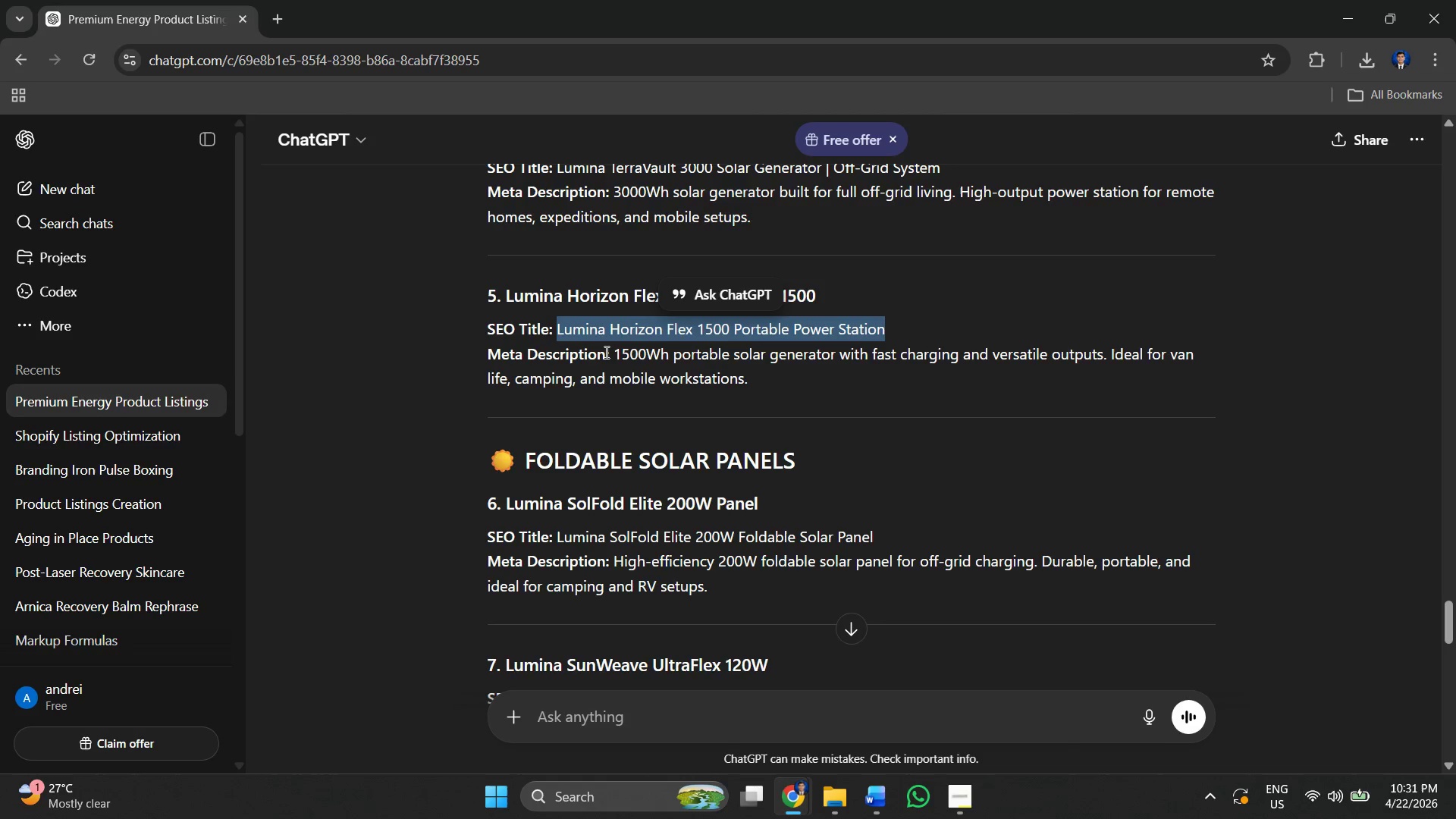 
left_click_drag(start_coordinate=[616, 347], to_coordinate=[753, 381])
 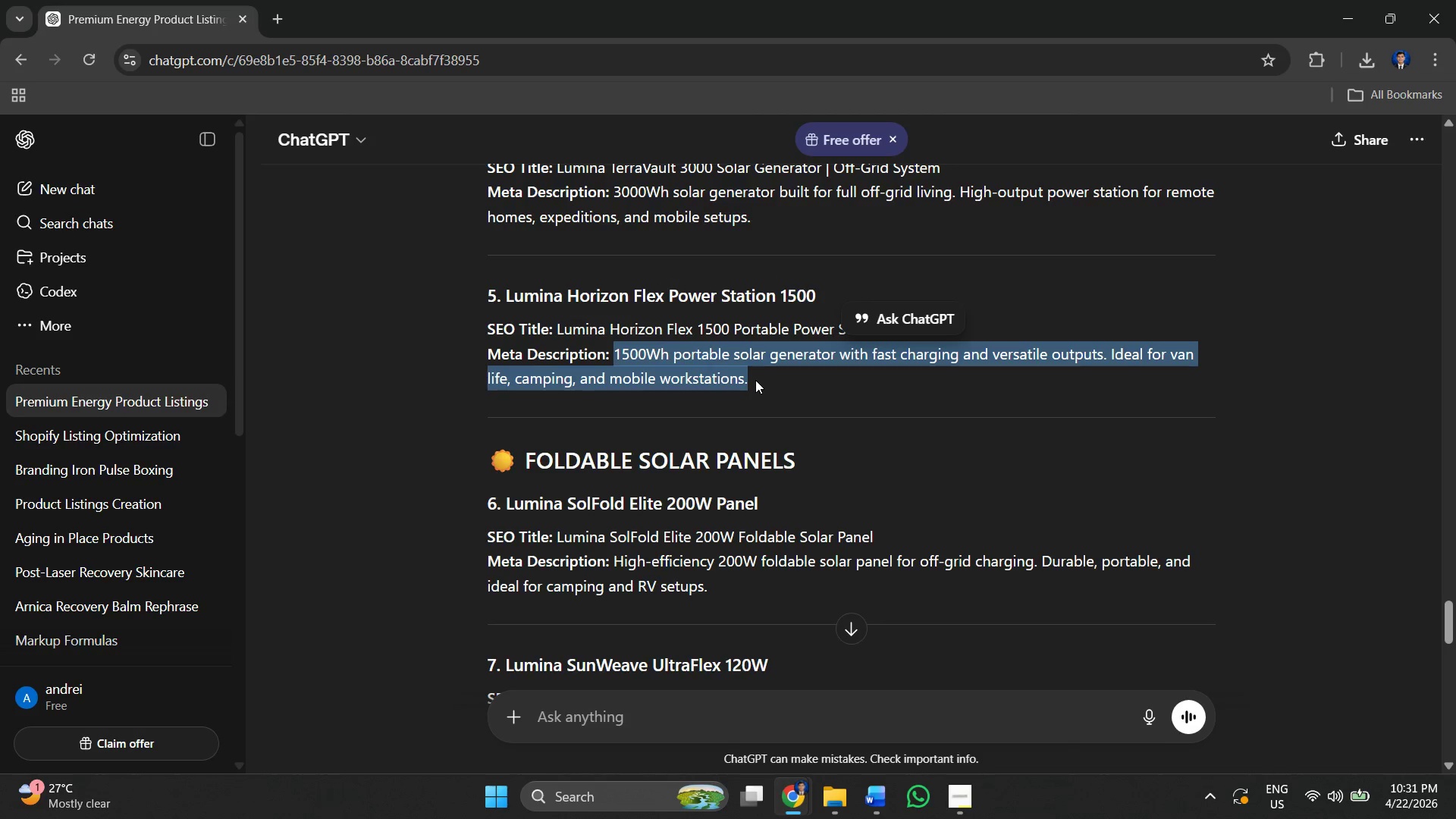 
key(Control+ControlLeft)
 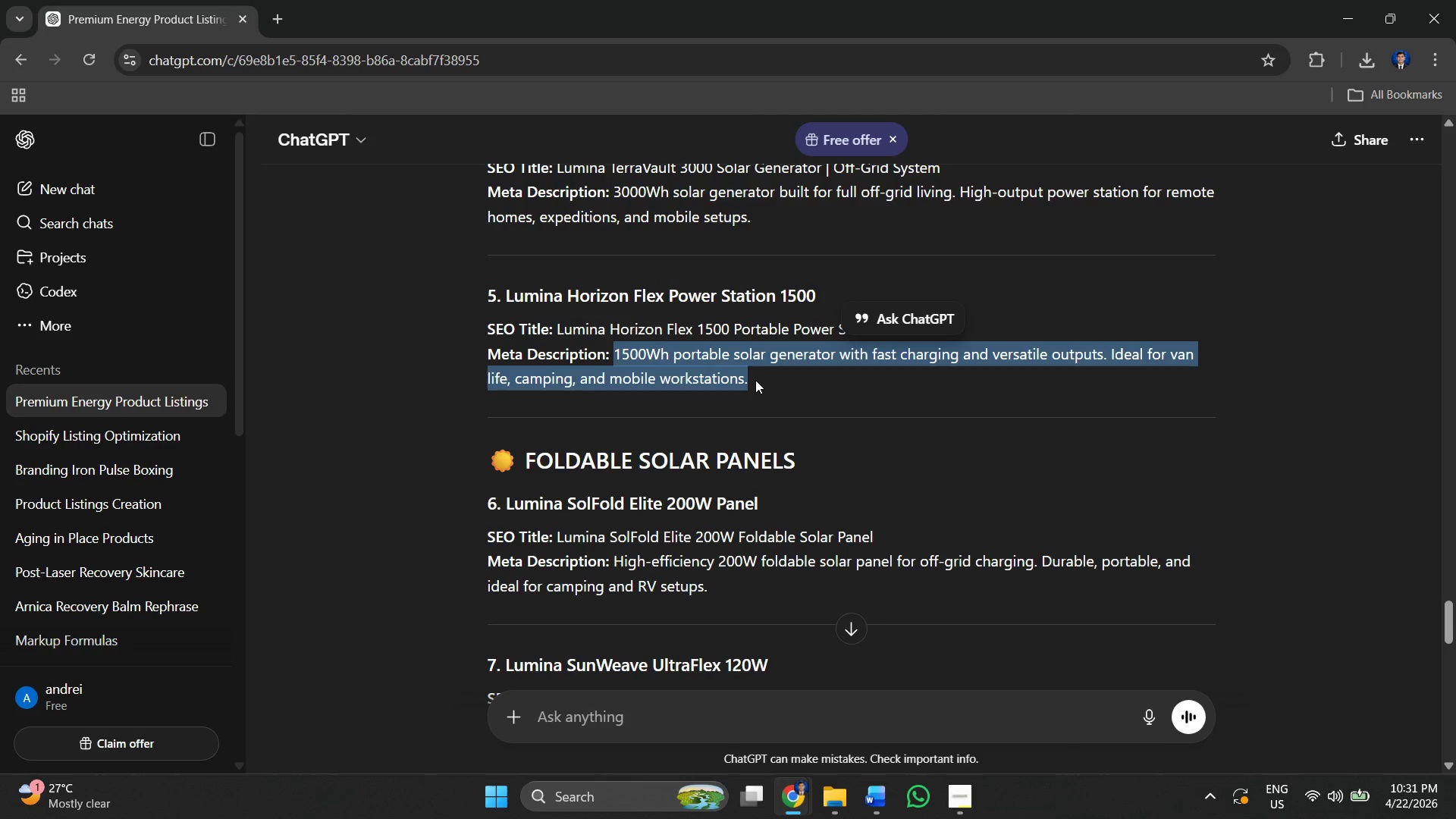 
key(Control+C)
 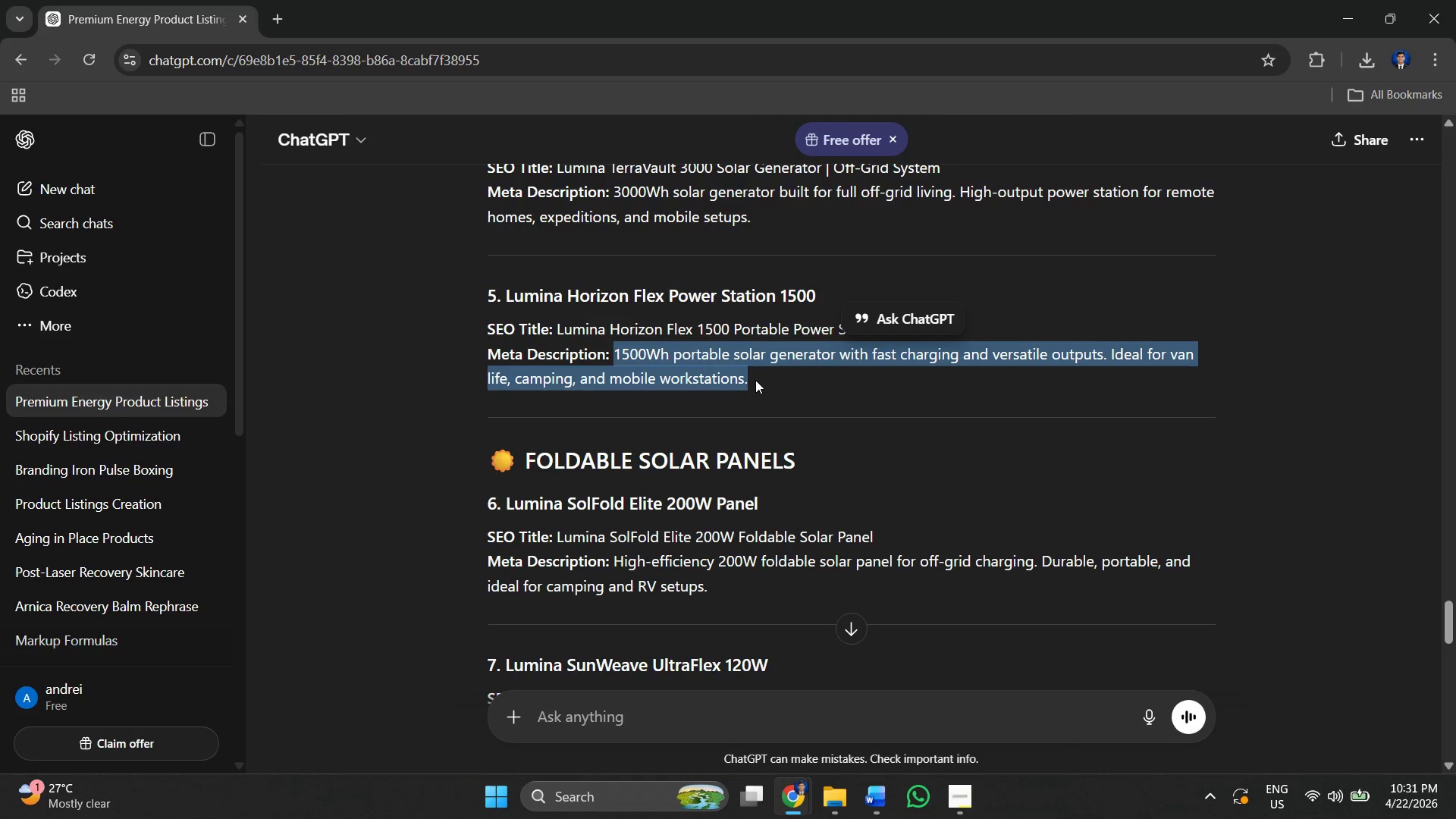 
key(Alt+AltLeft)
 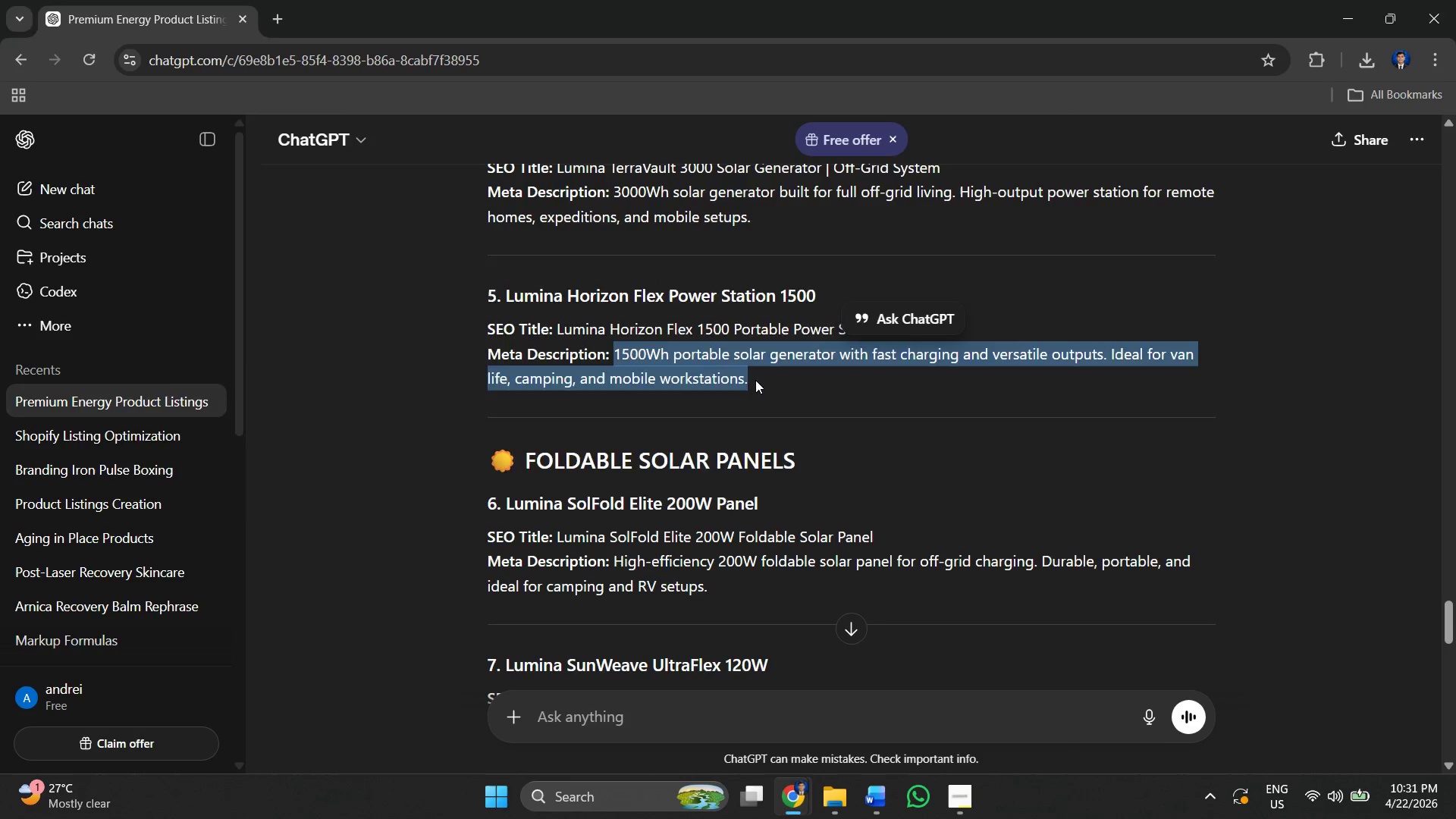 
key(Alt+Tab)
 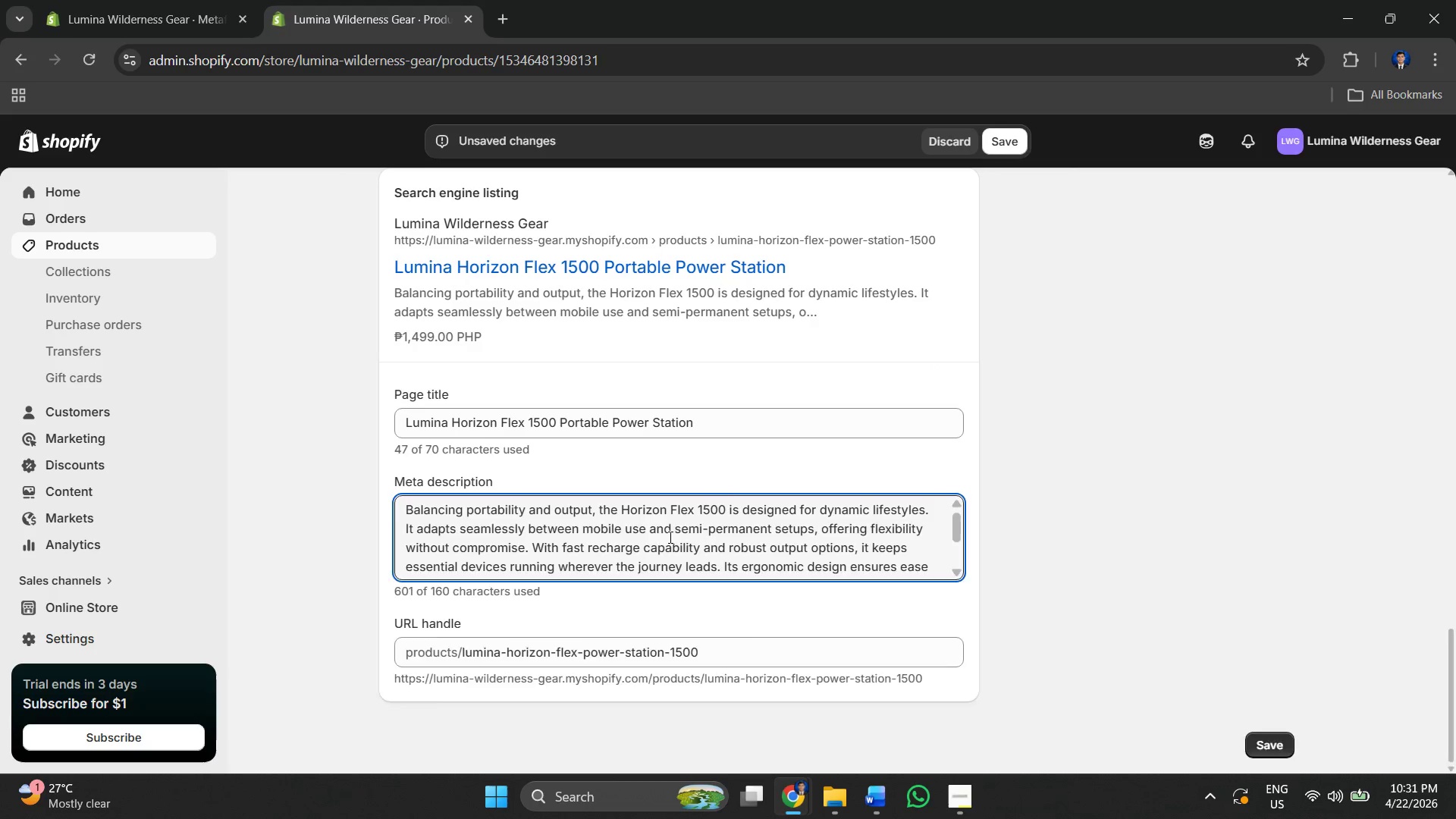 
key(Control+A)
 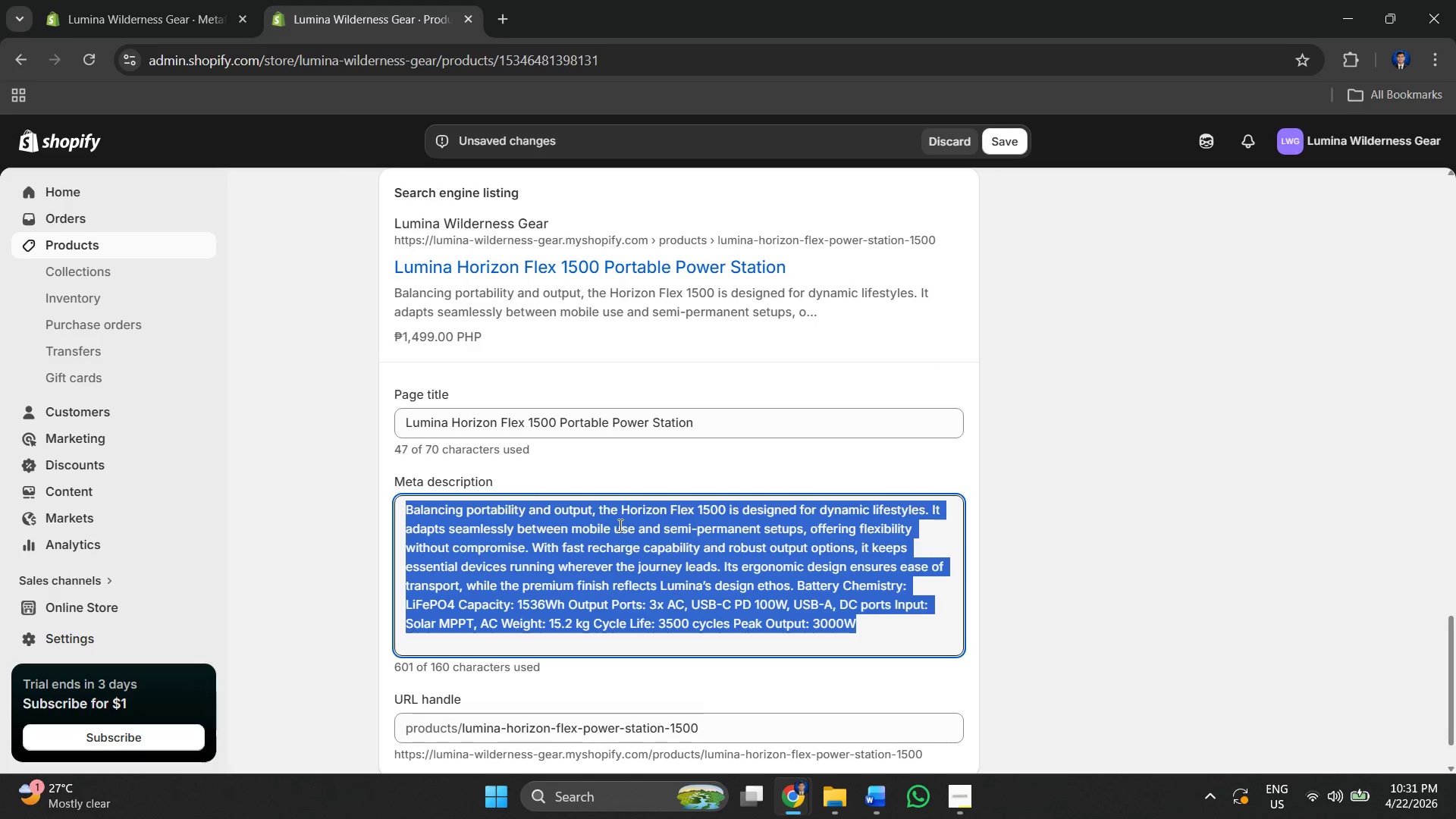 
key(Control+V)
 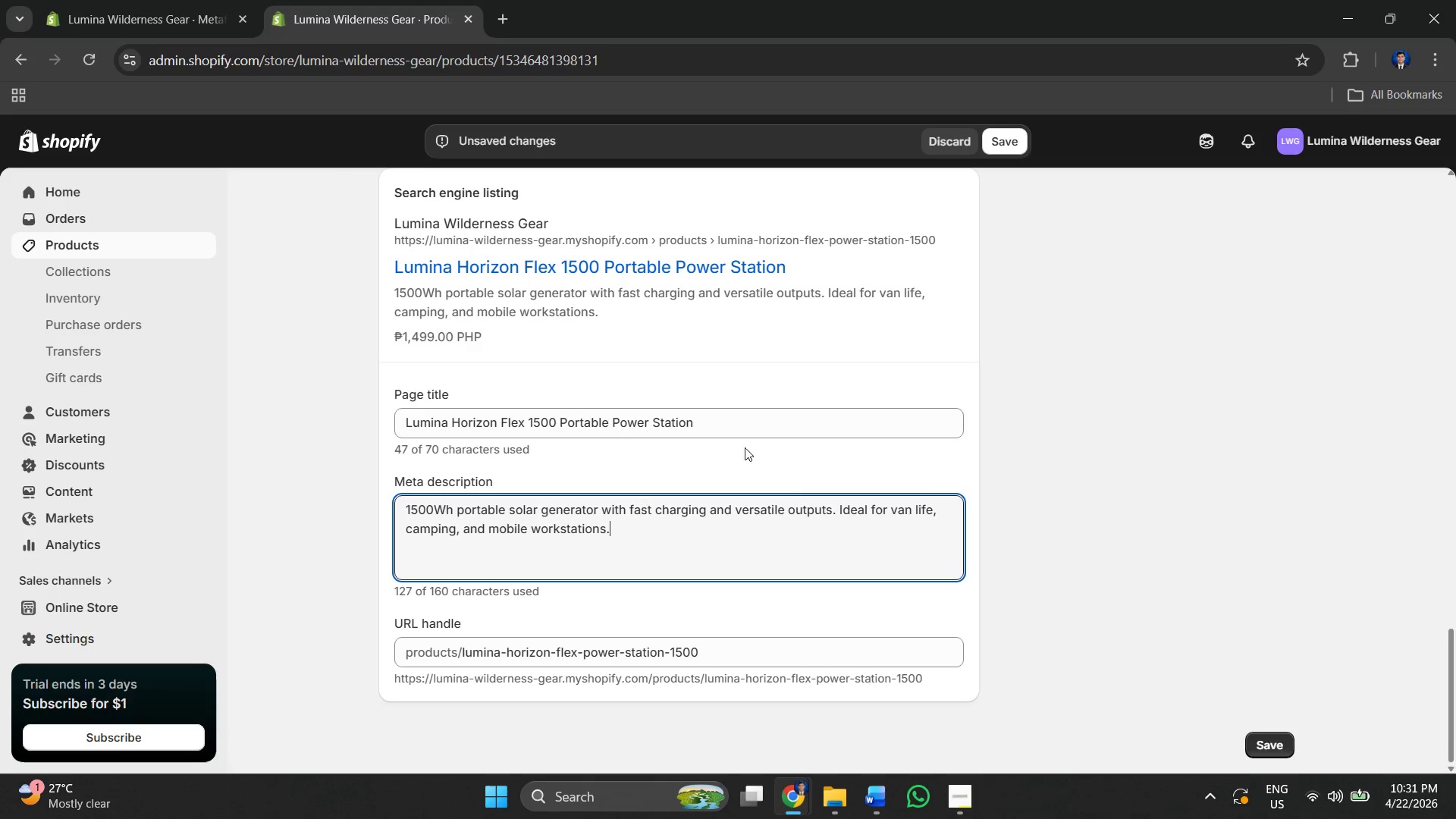 
scroll: coordinate [921, 273], scroll_direction: down, amount: 3.0
 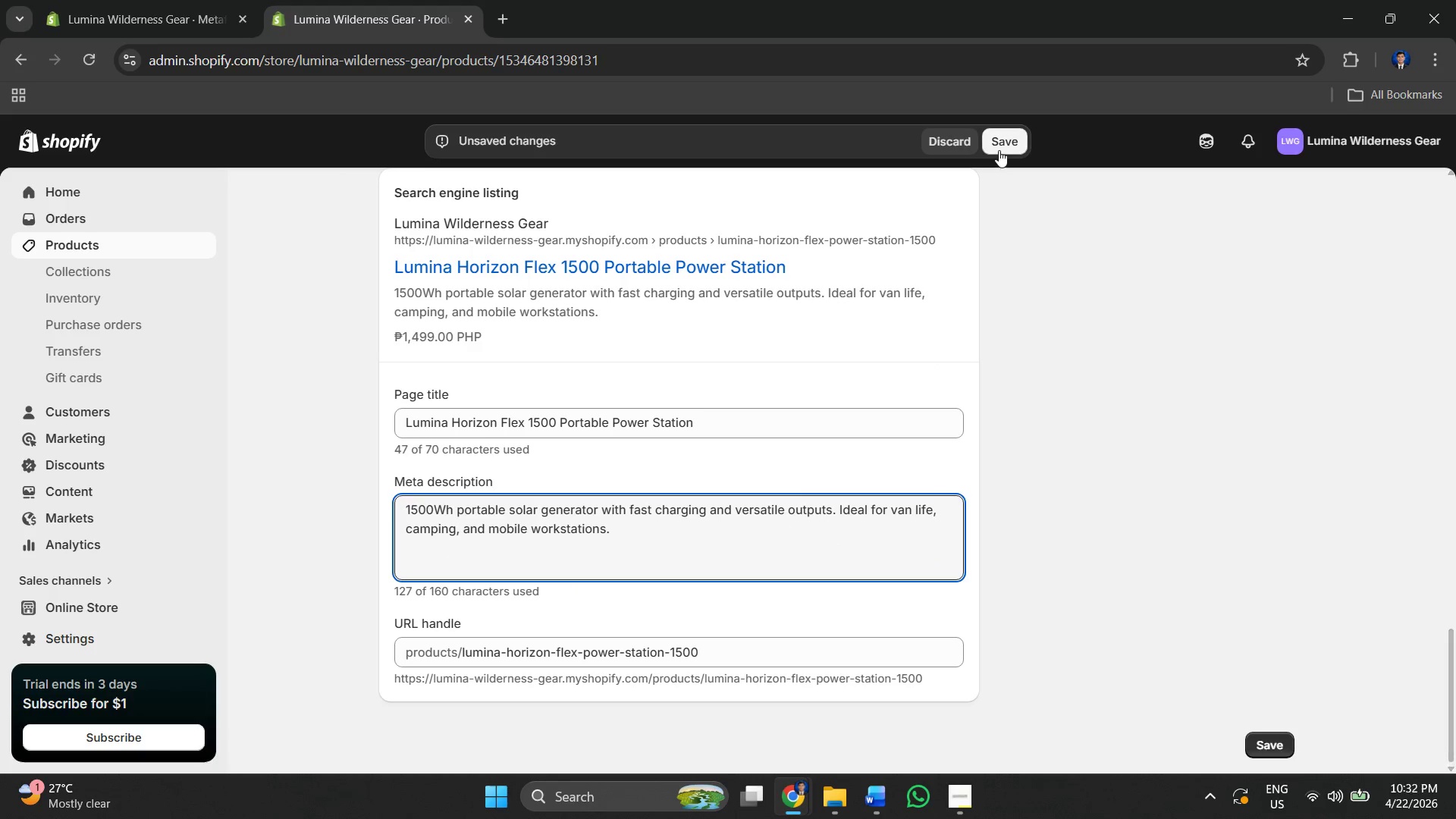 
left_click([999, 149])
 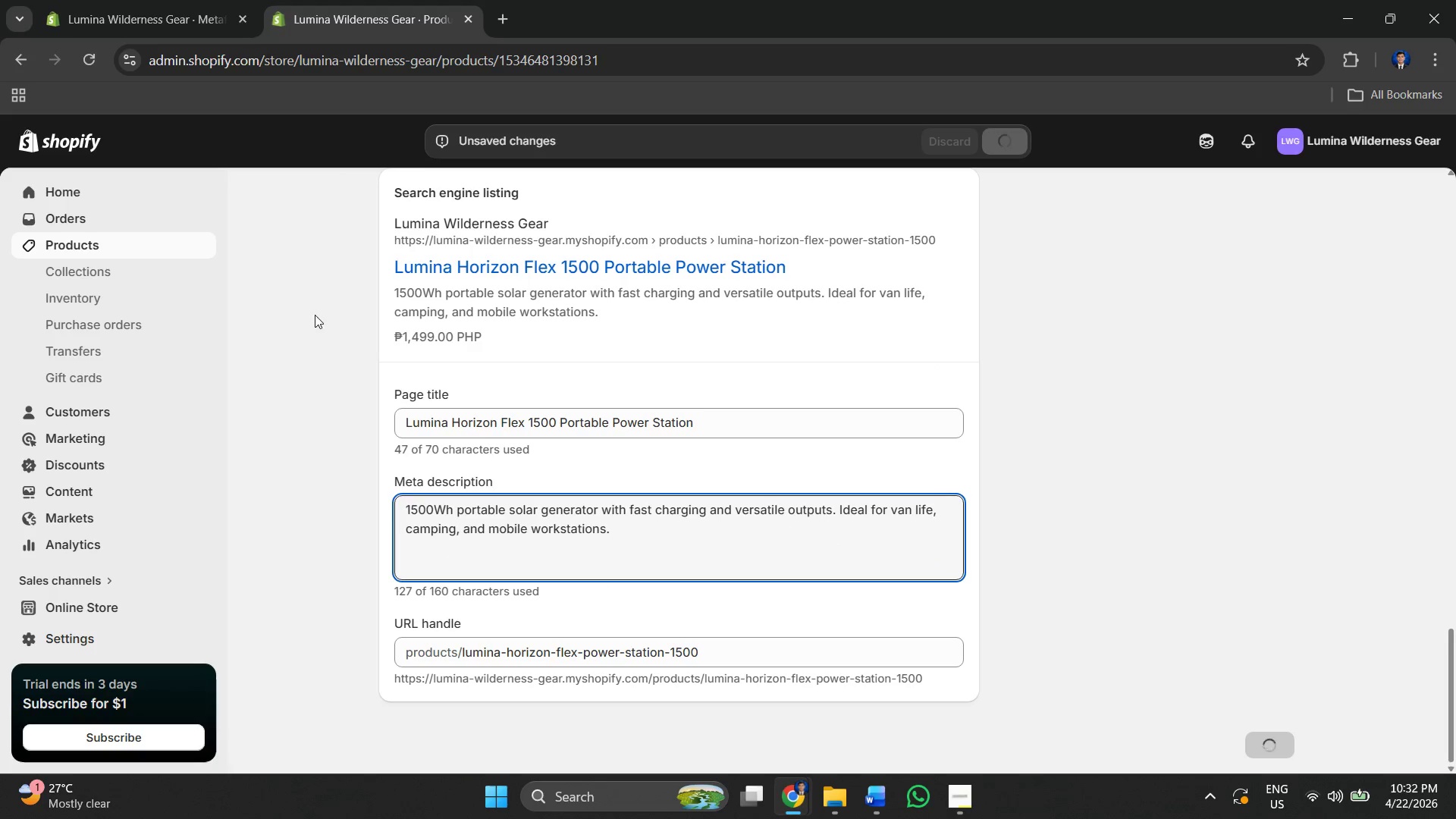 
scroll: coordinate [316, 303], scroll_direction: up, amount: 2.0
 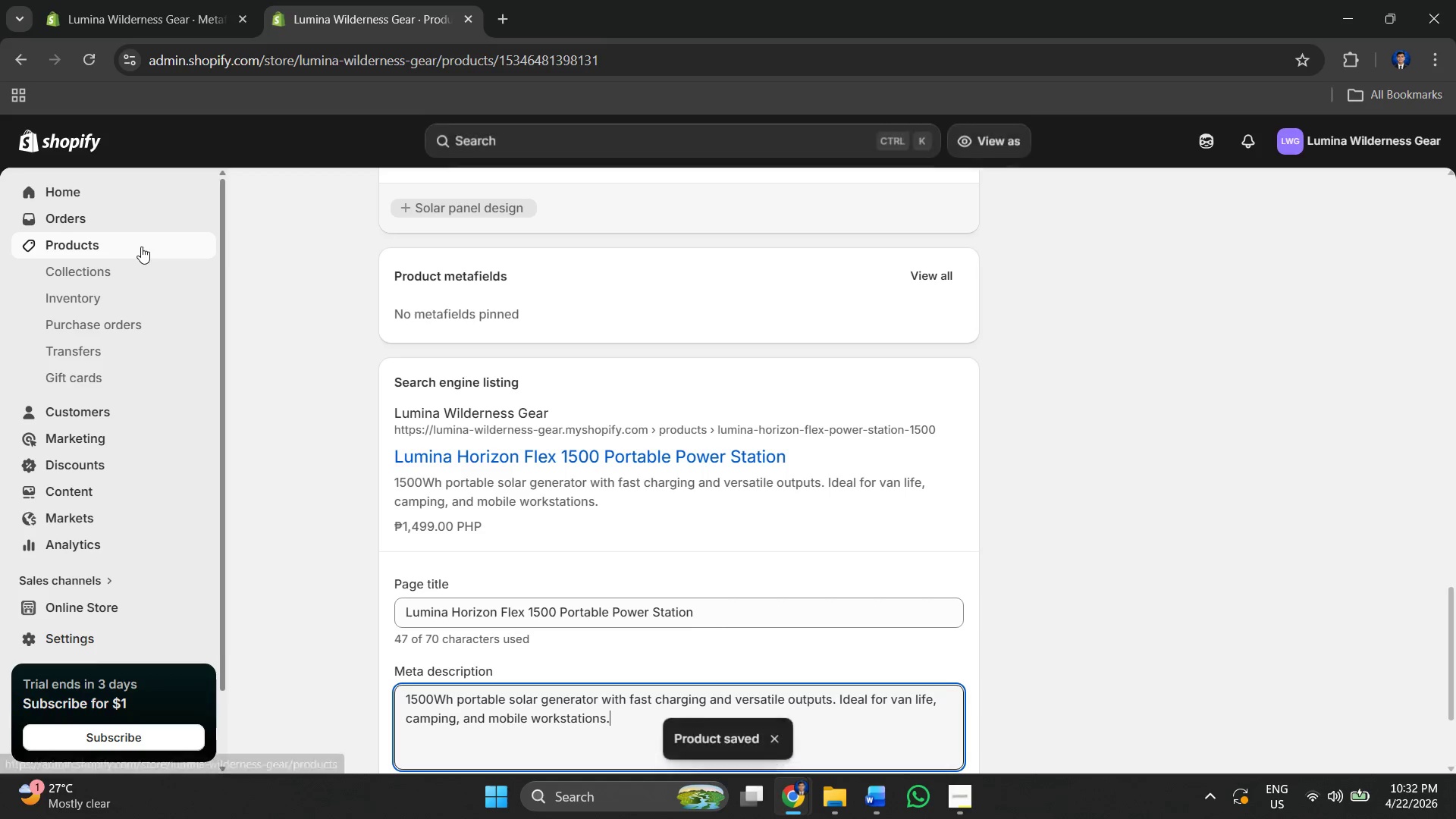 
left_click([141, 246])
 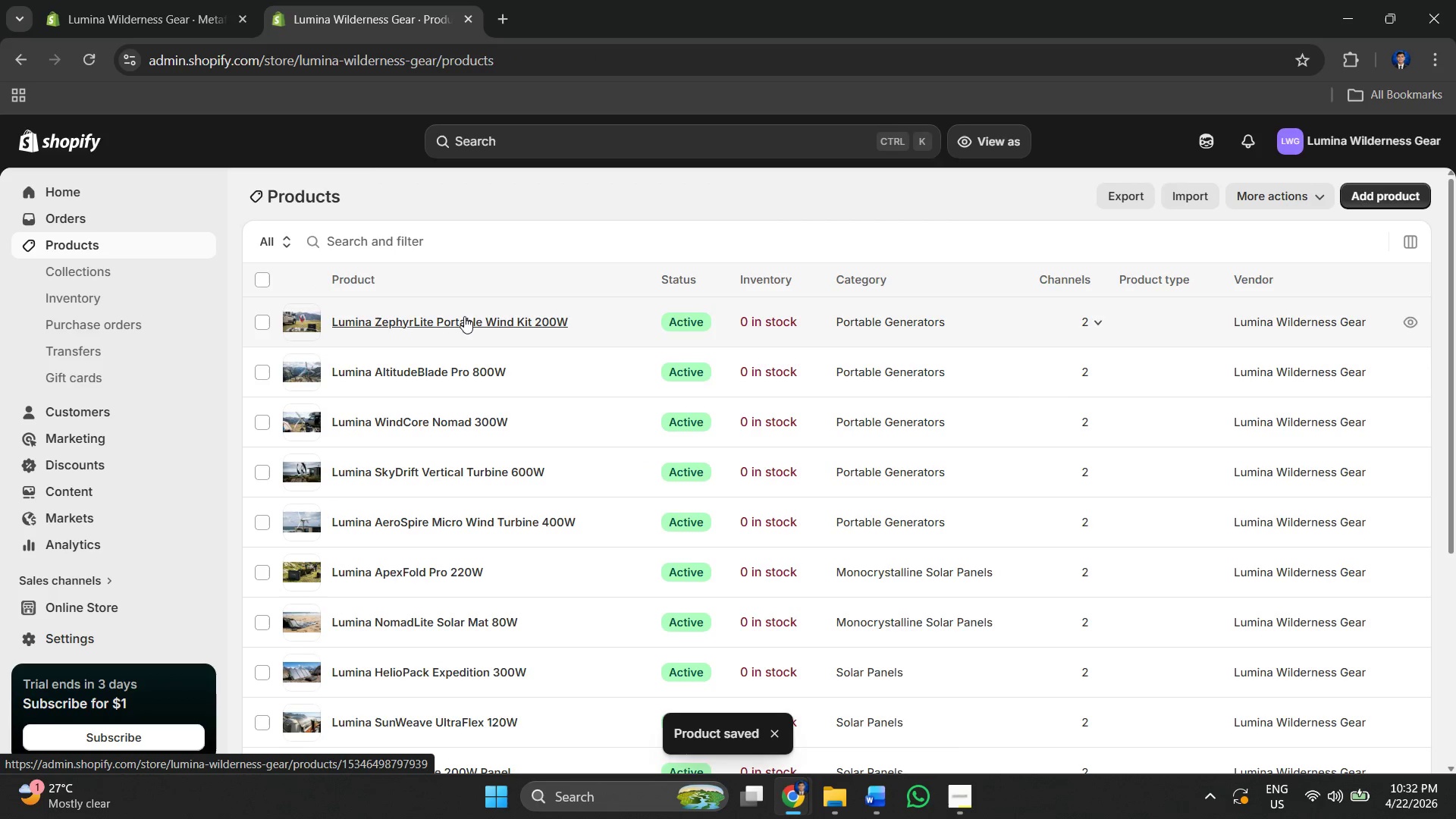 
scroll: coordinate [470, 497], scroll_direction: down, amount: 22.0
 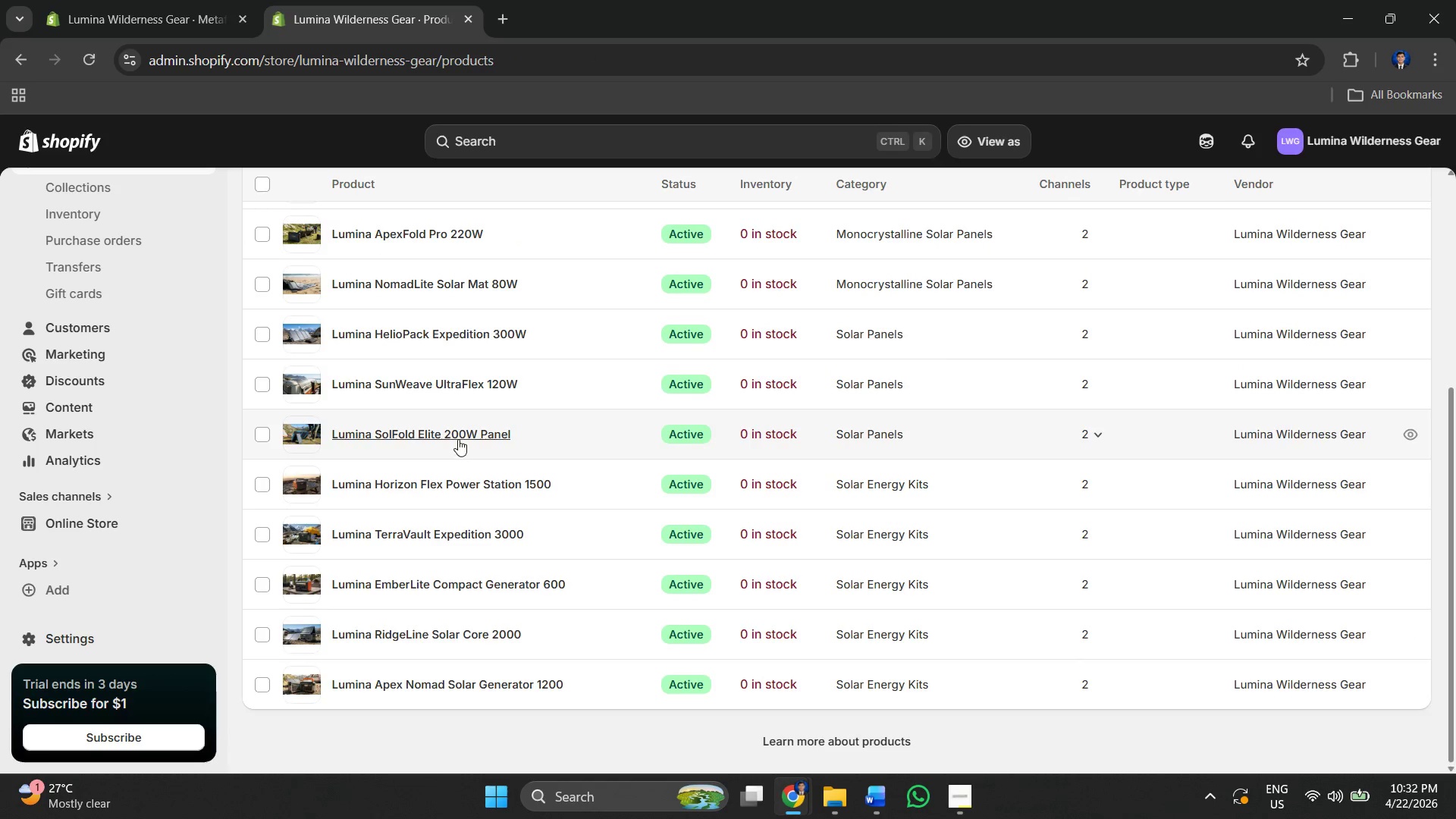 
left_click([458, 439])
 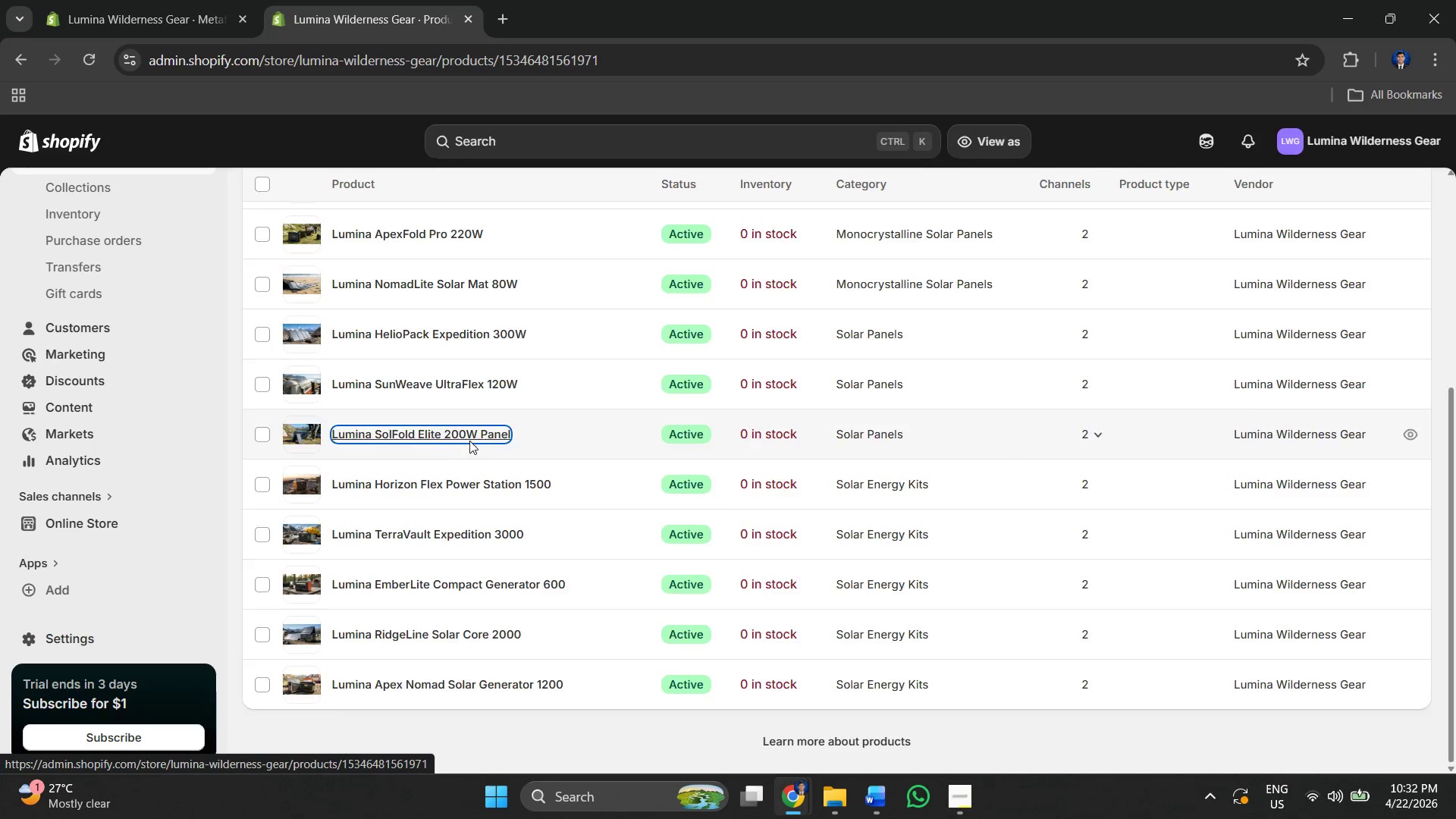 
key(Alt+AltLeft)
 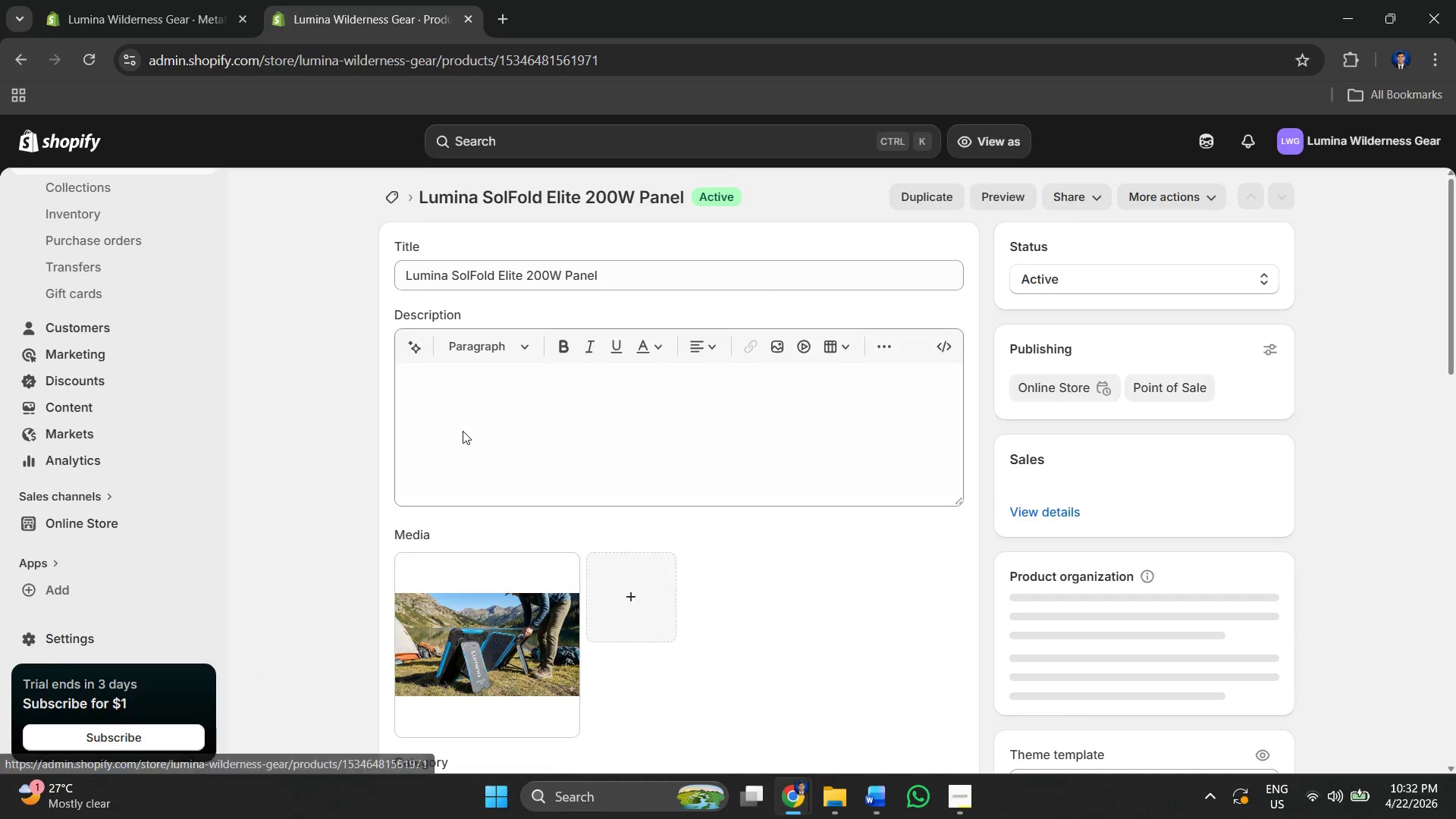 
key(Alt+Tab)
 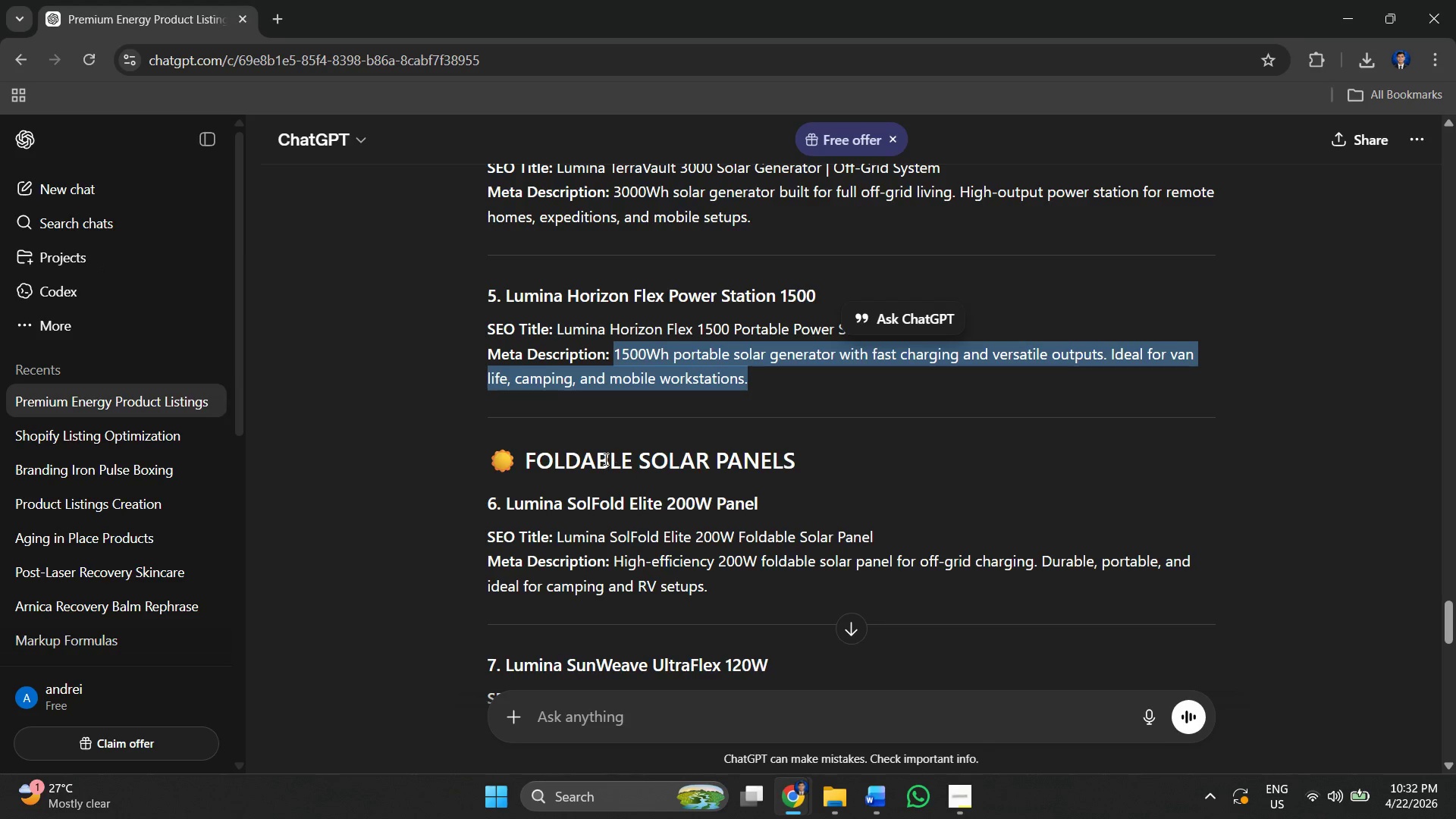 
scroll: coordinate [651, 450], scroll_direction: down, amount: 2.0
 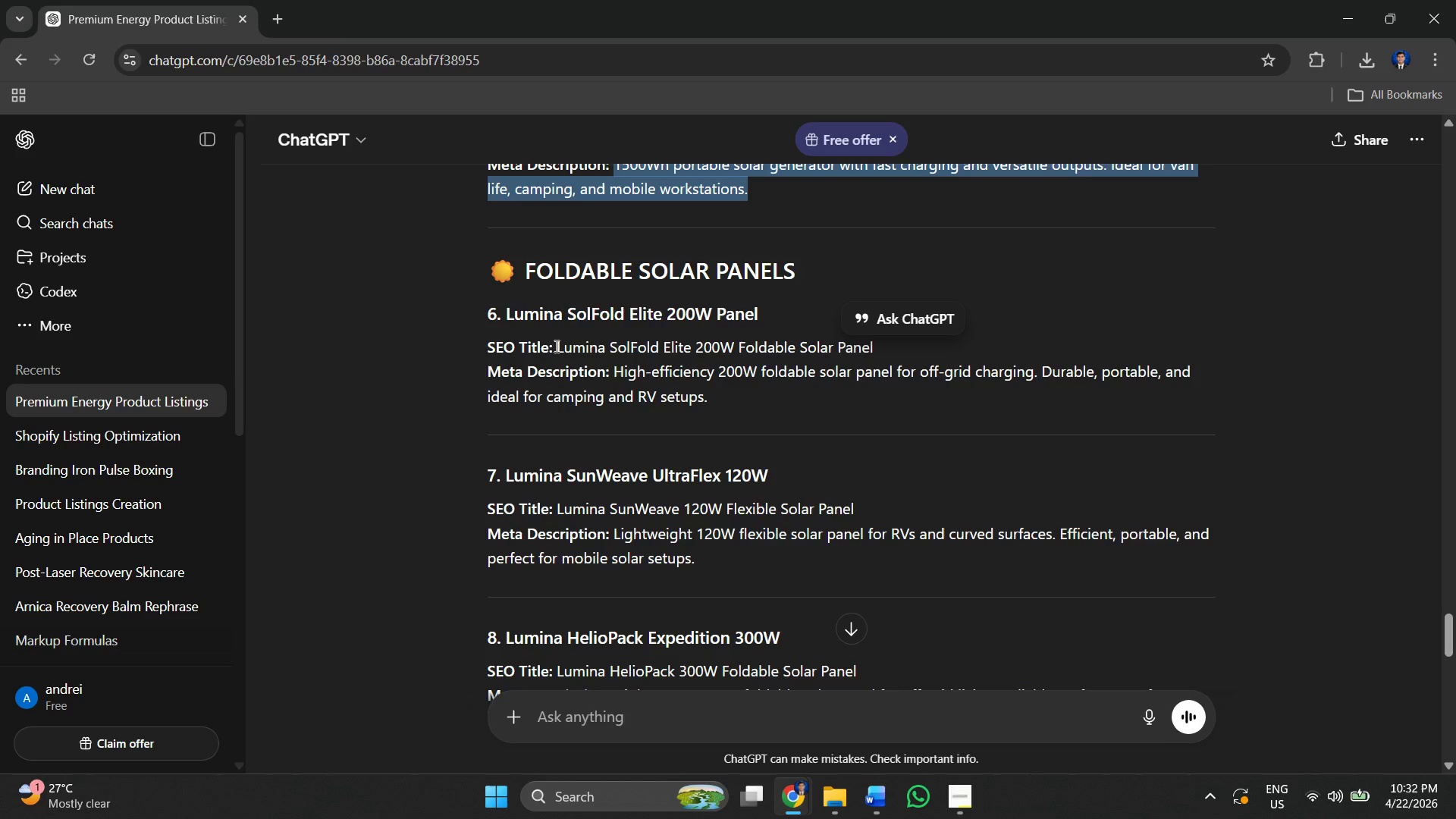 
left_click_drag(start_coordinate=[555, 346], to_coordinate=[874, 346])
 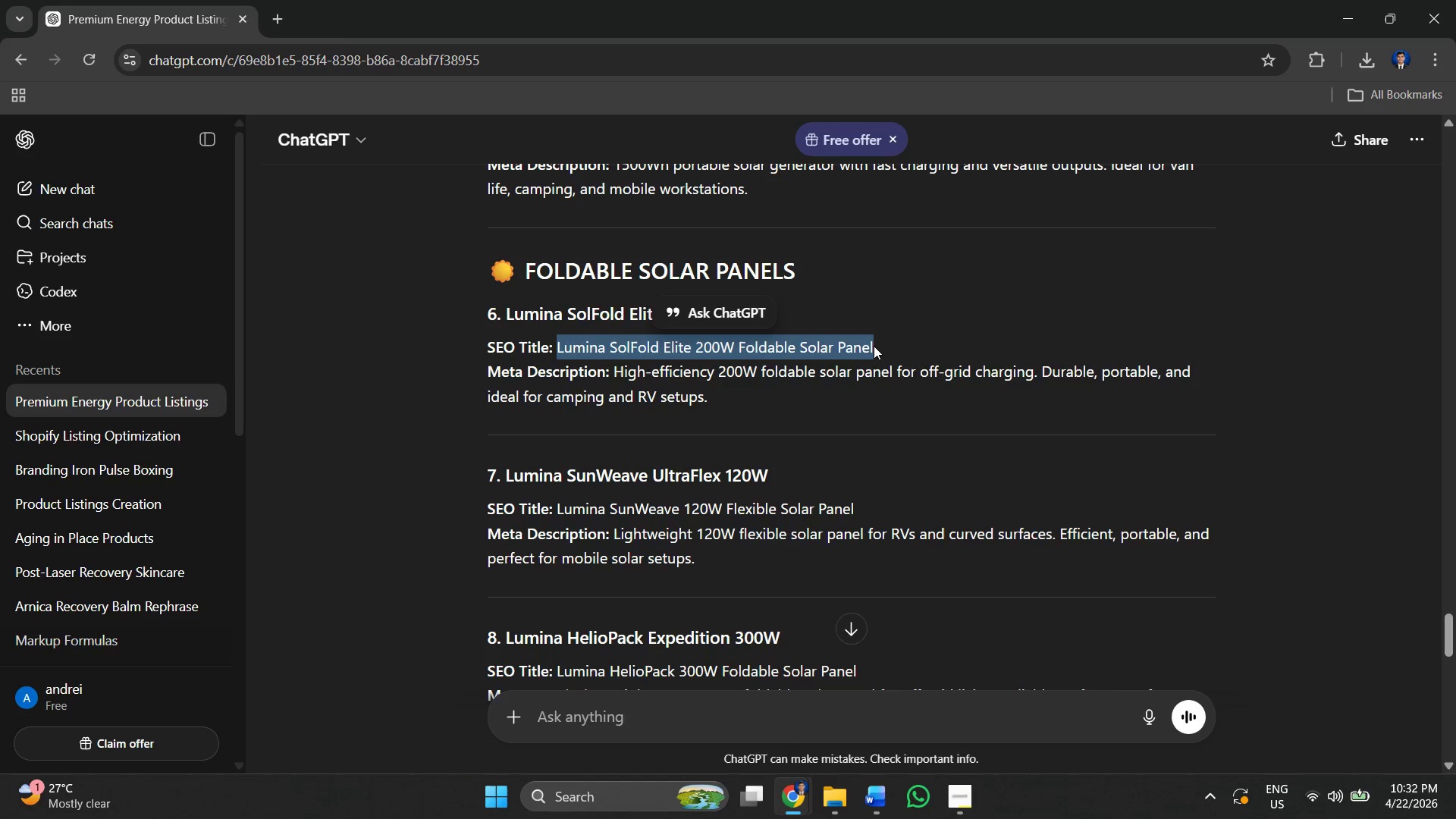 
key(Control+ControlLeft)
 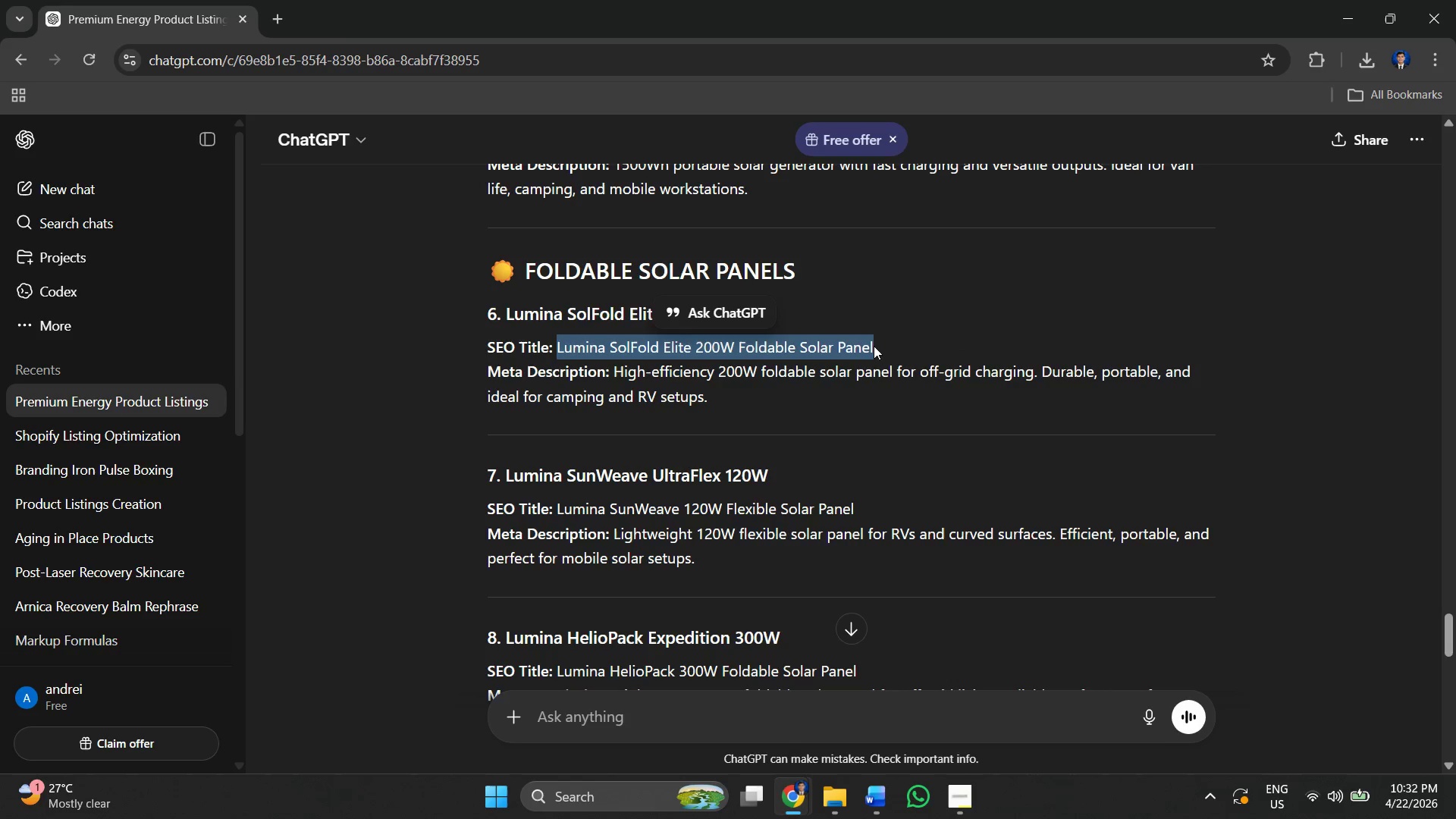 
key(Control+C)
 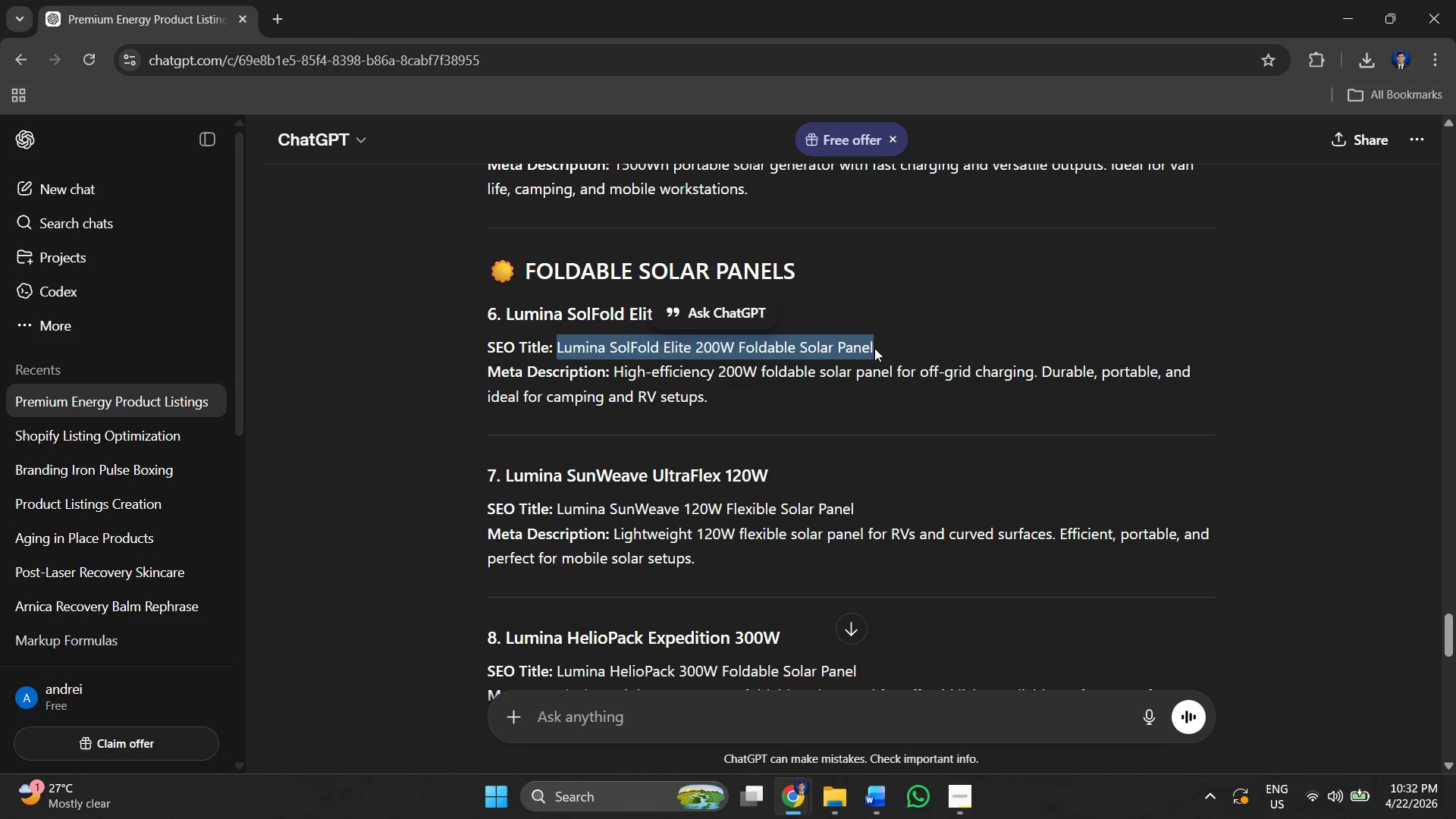 
key(Alt+AltLeft)
 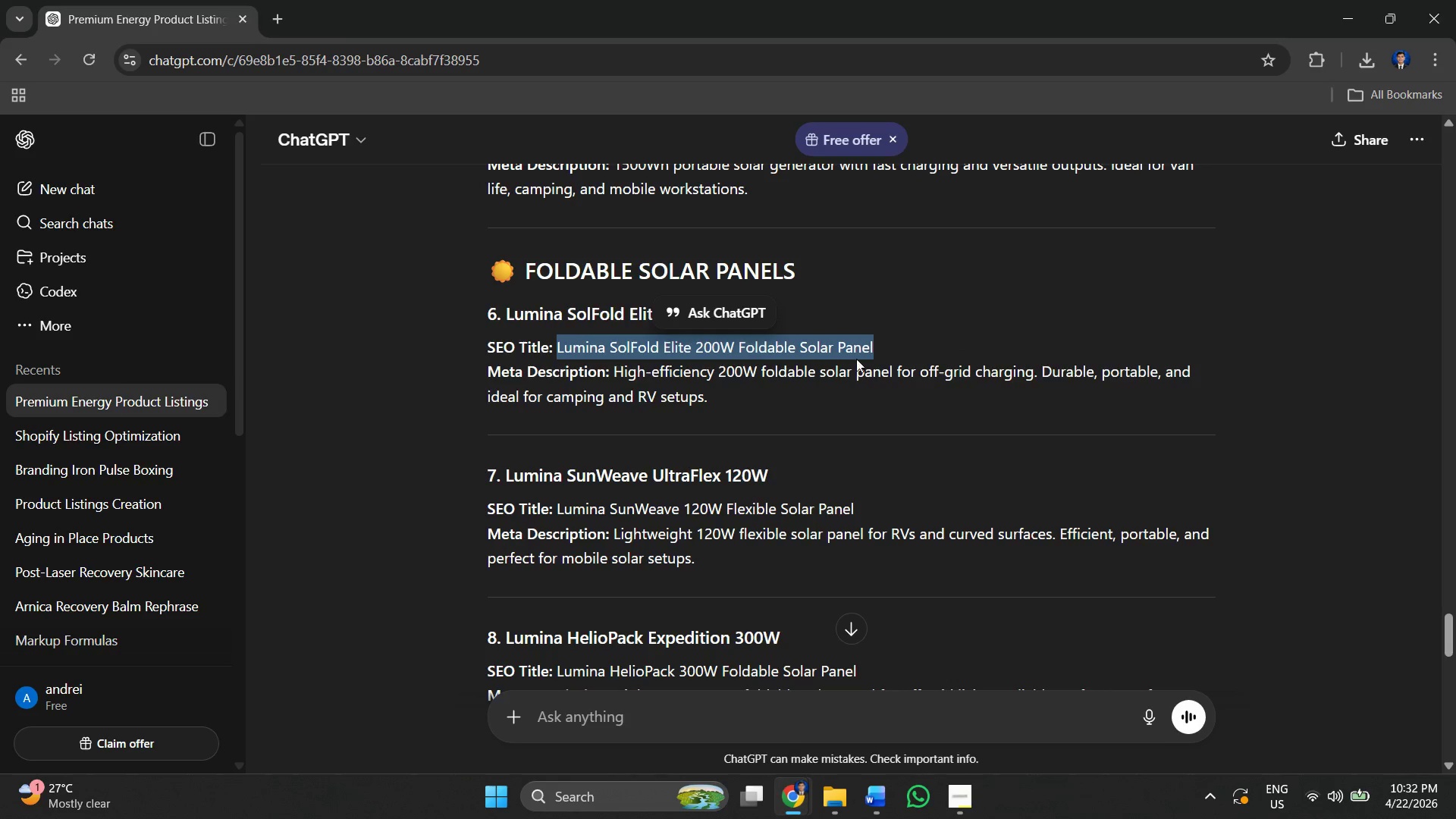 
key(Alt+Tab)
 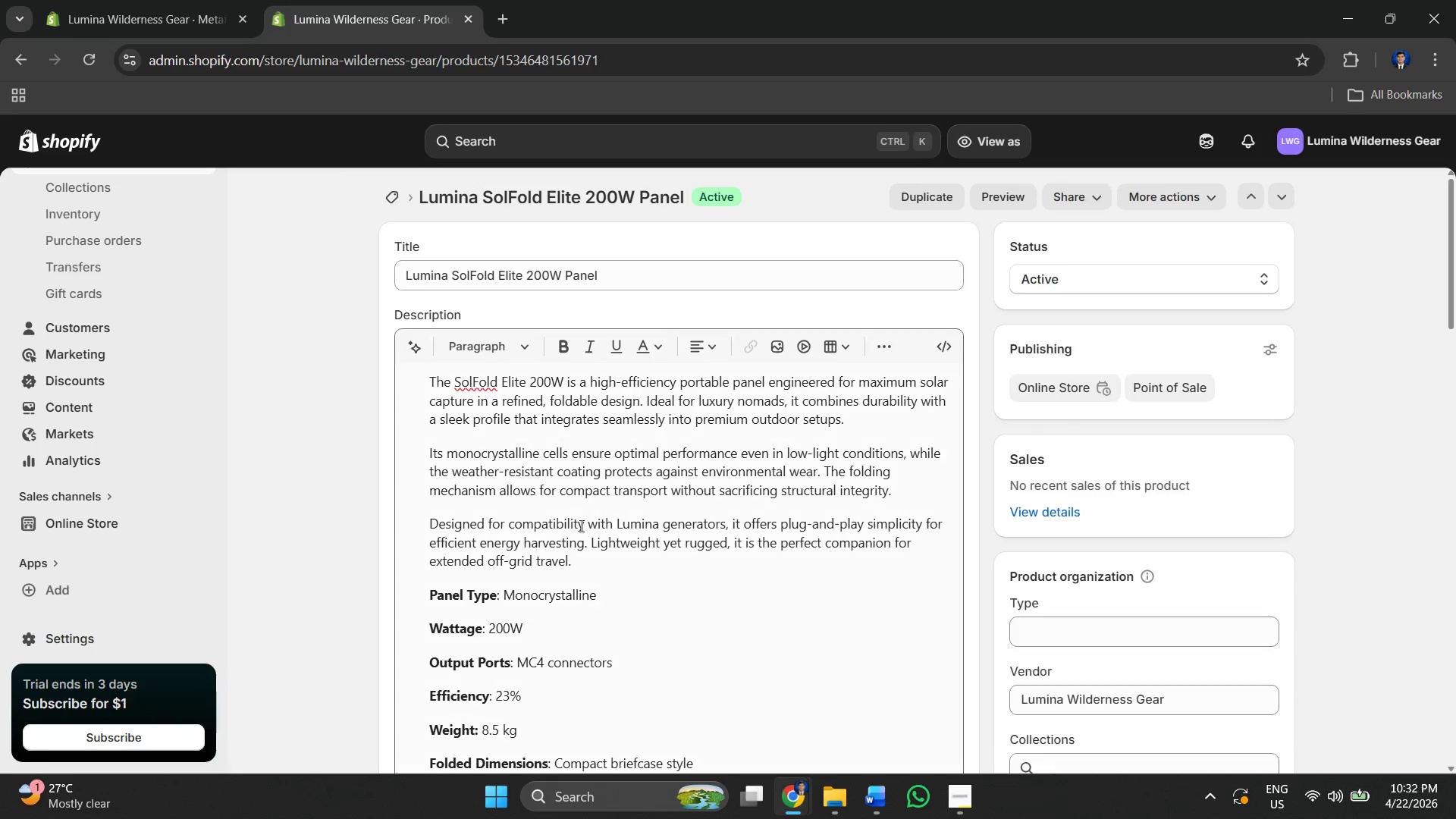 
key(Control+ControlLeft)
 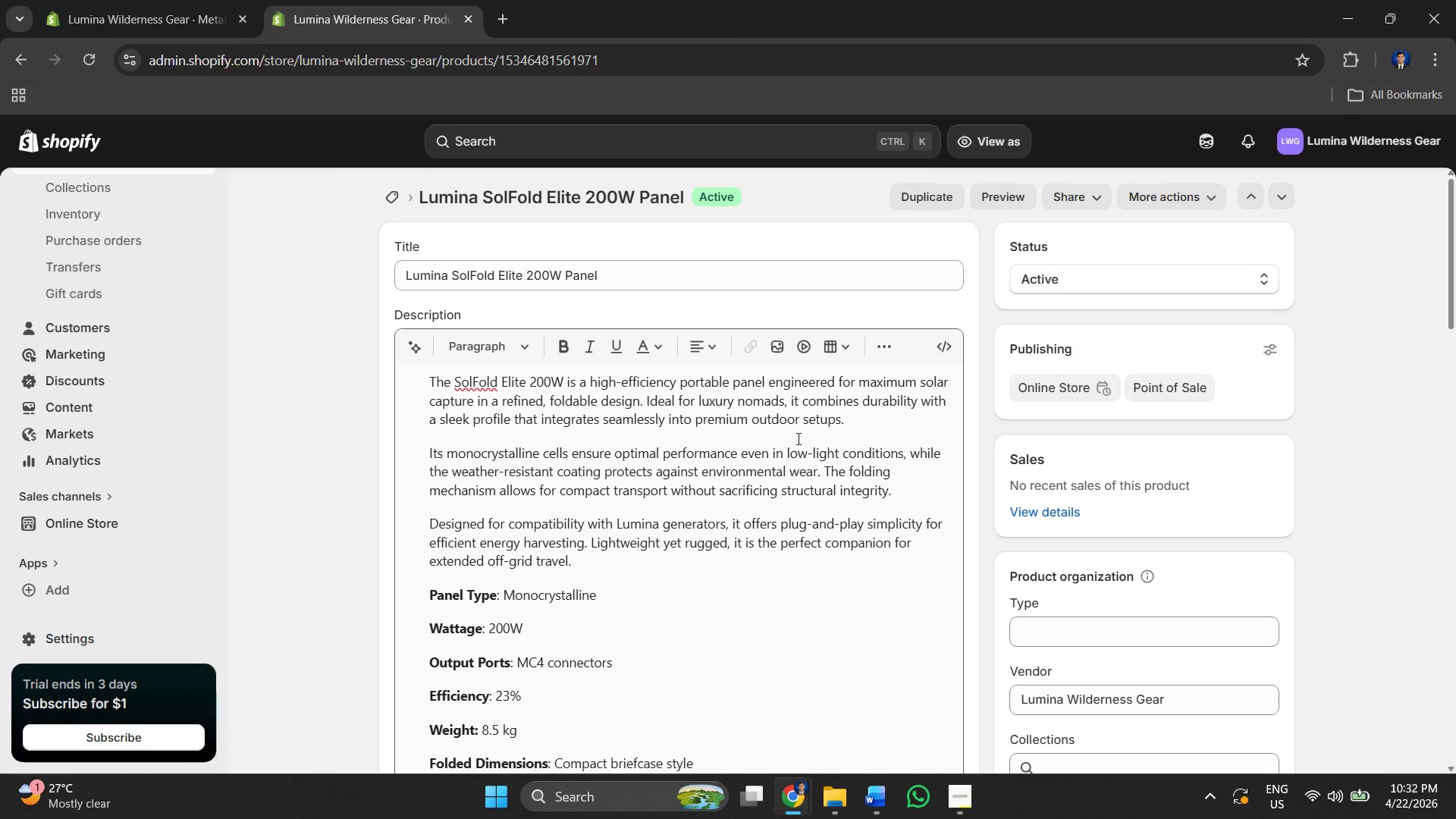 
scroll: coordinate [902, 498], scroll_direction: down, amount: 25.0
 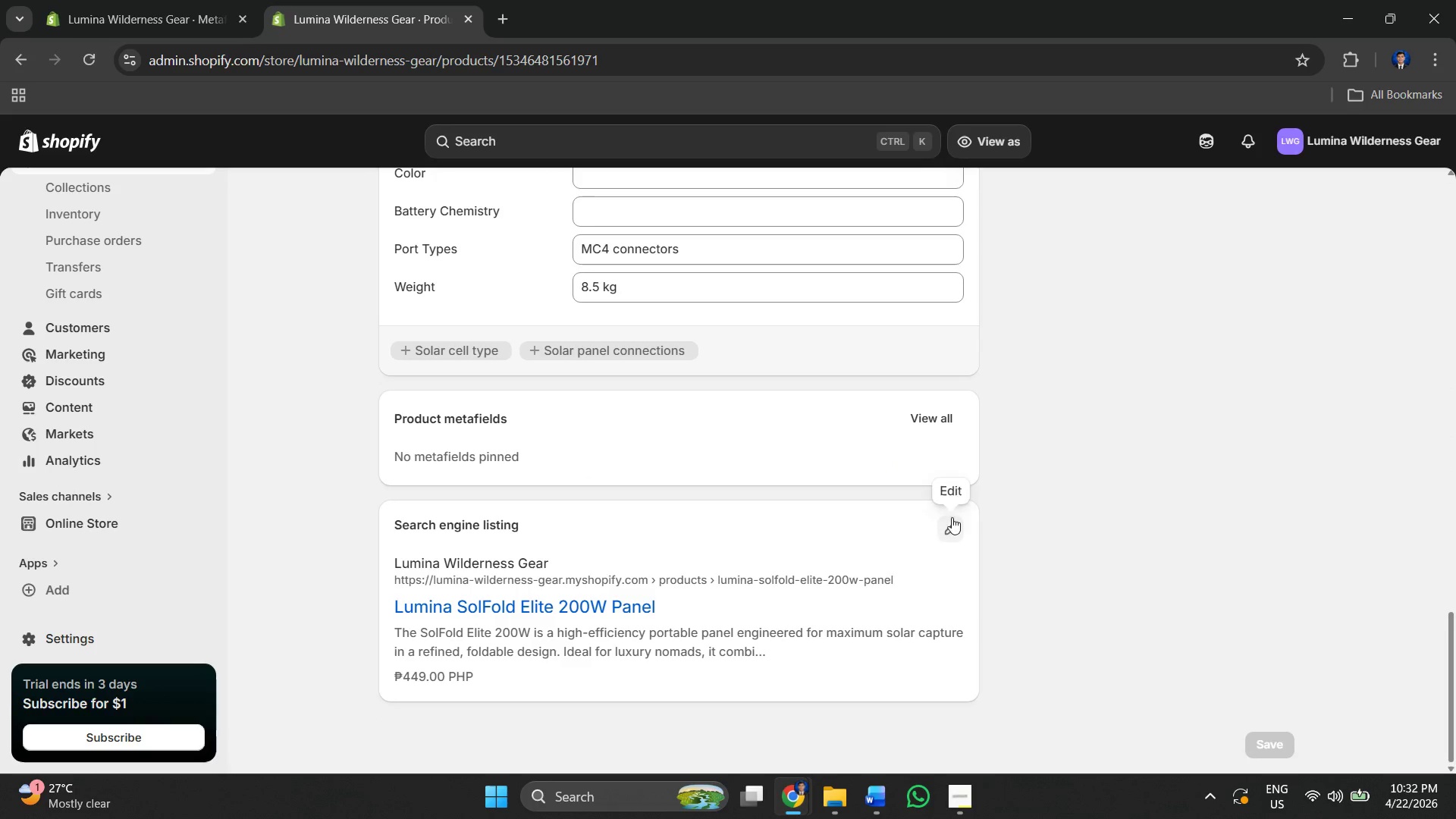 
left_click([952, 517])
 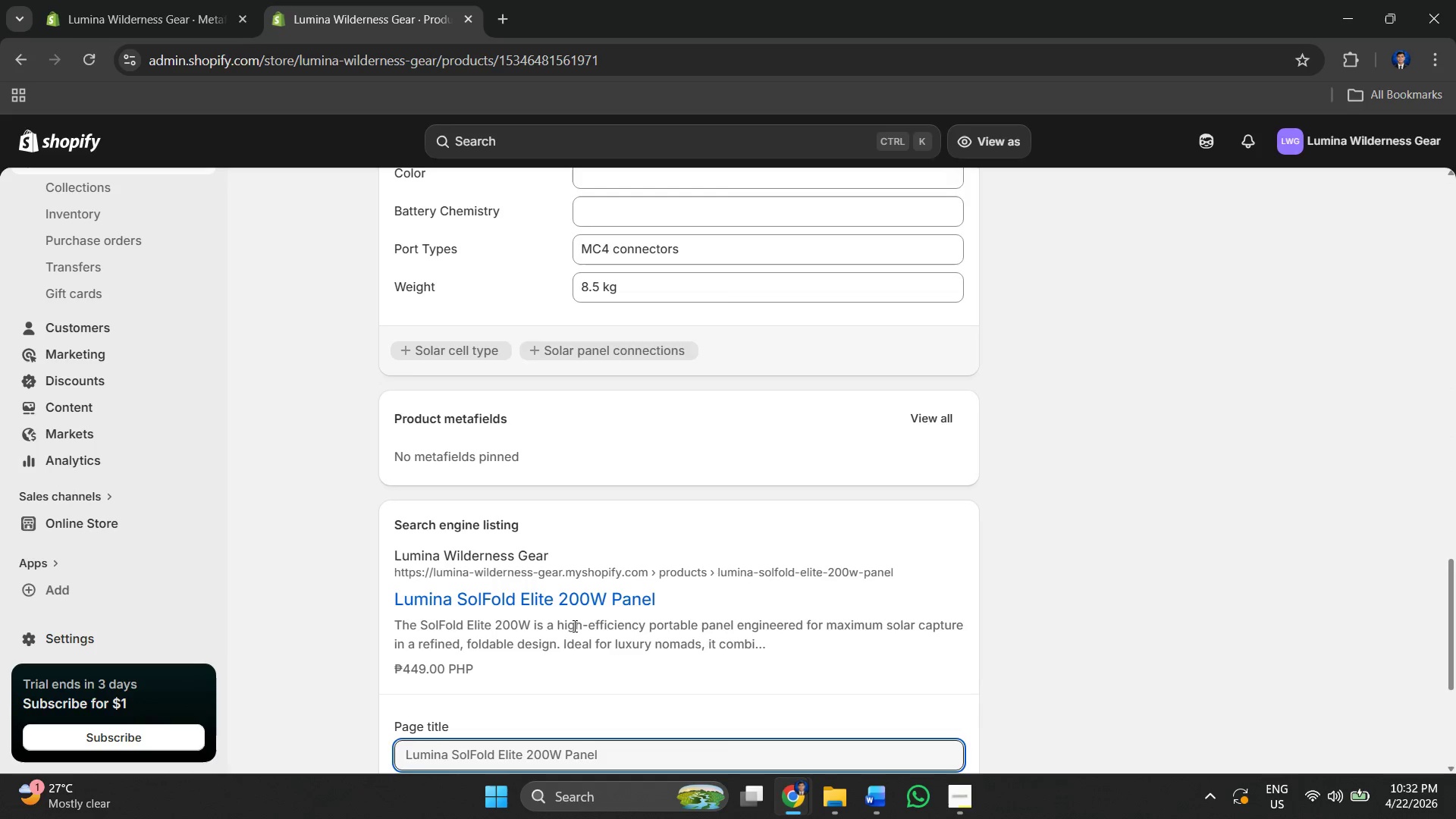 
scroll: coordinate [617, 405], scroll_direction: down, amount: 7.0
 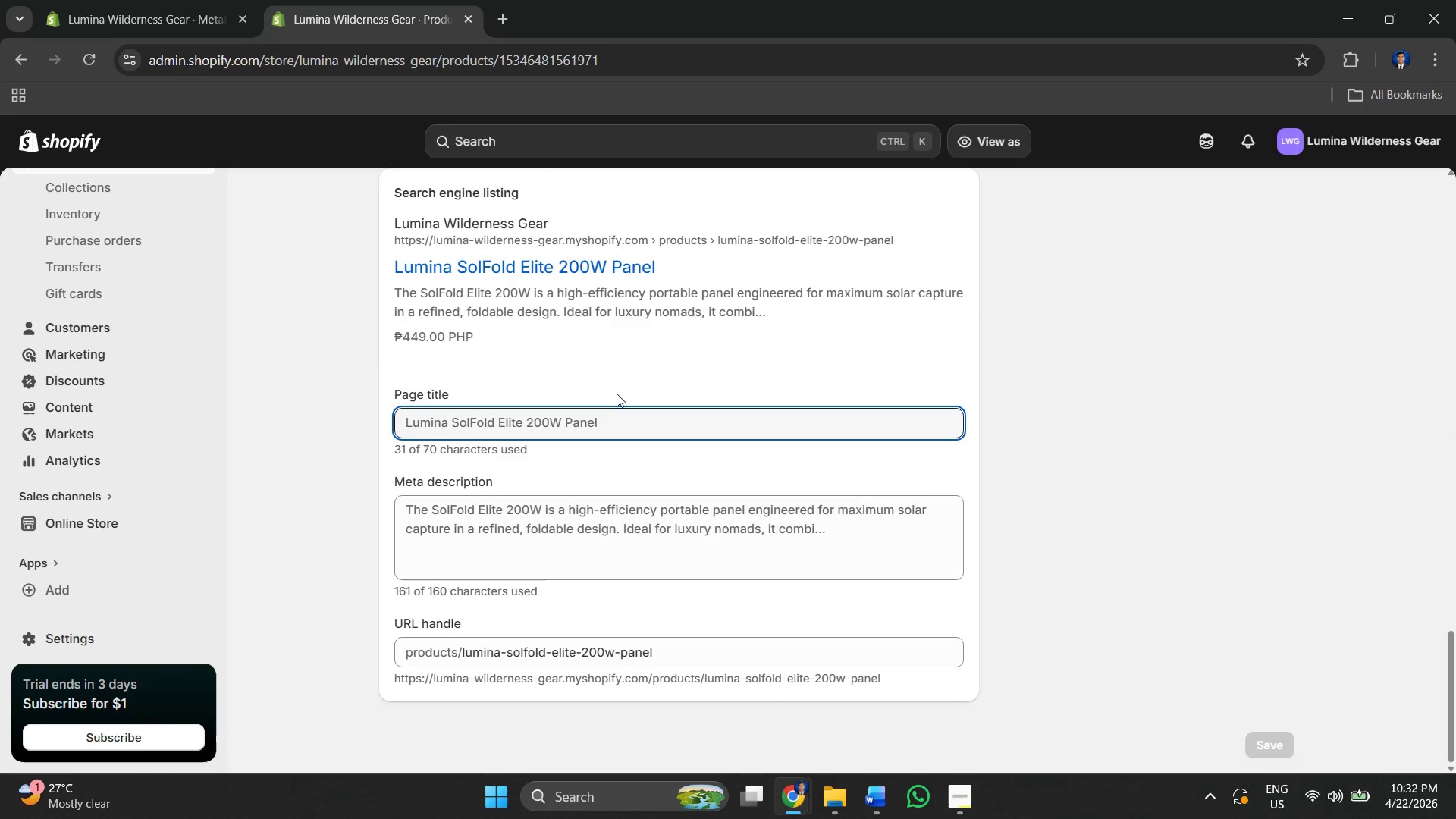 
key(Control+A)
 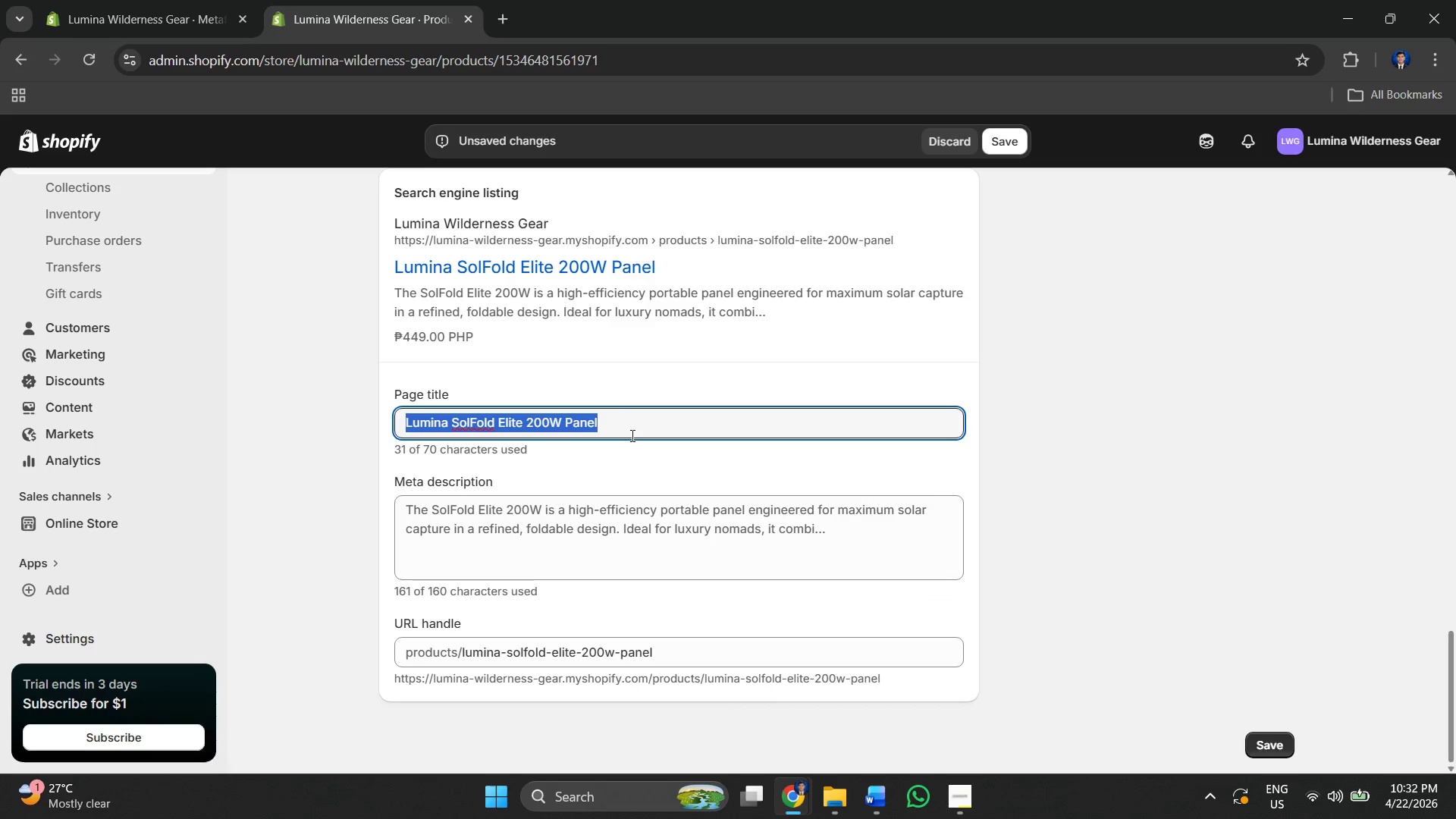 
key(Control+V)
 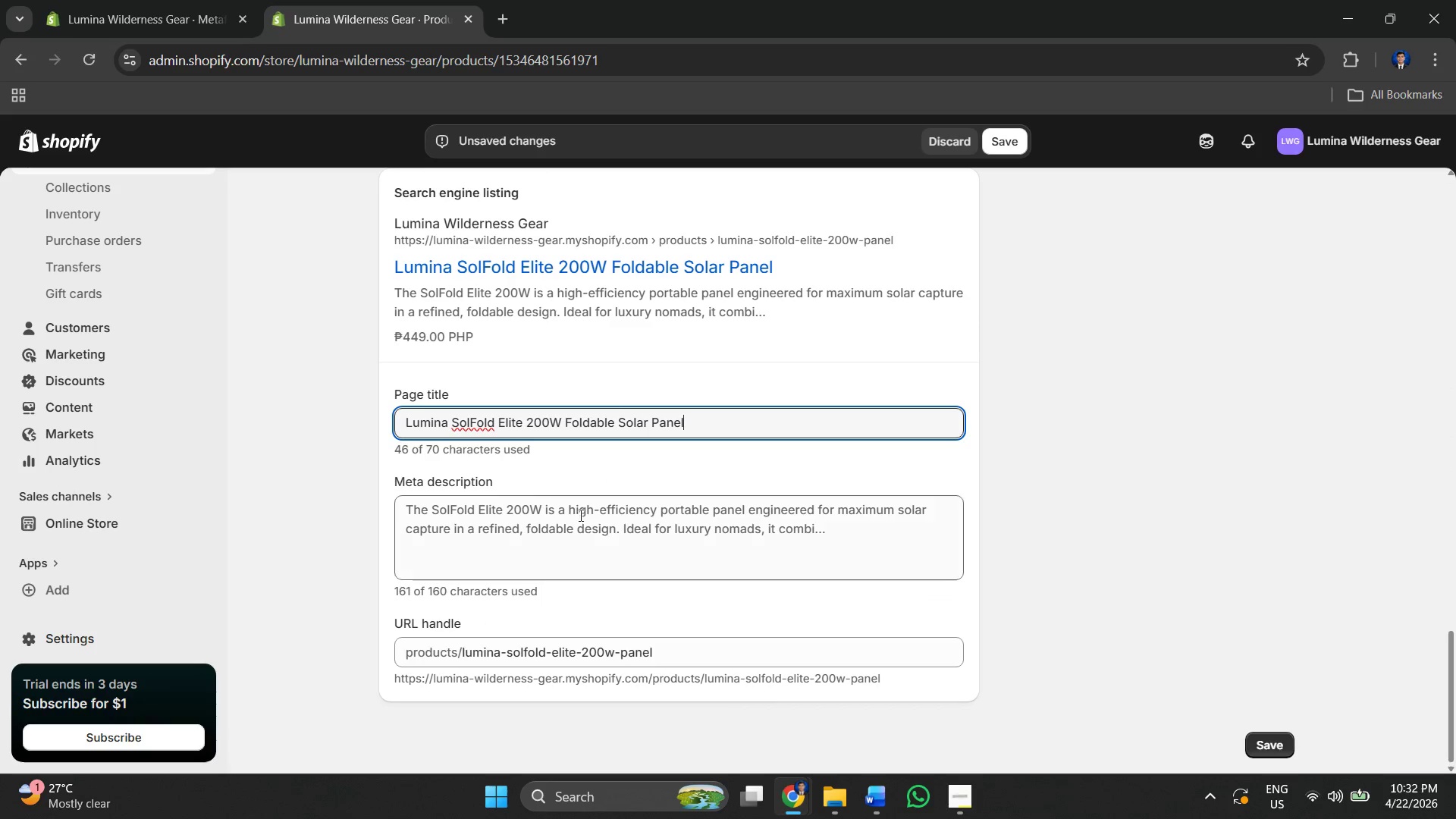 
left_click([574, 527])
 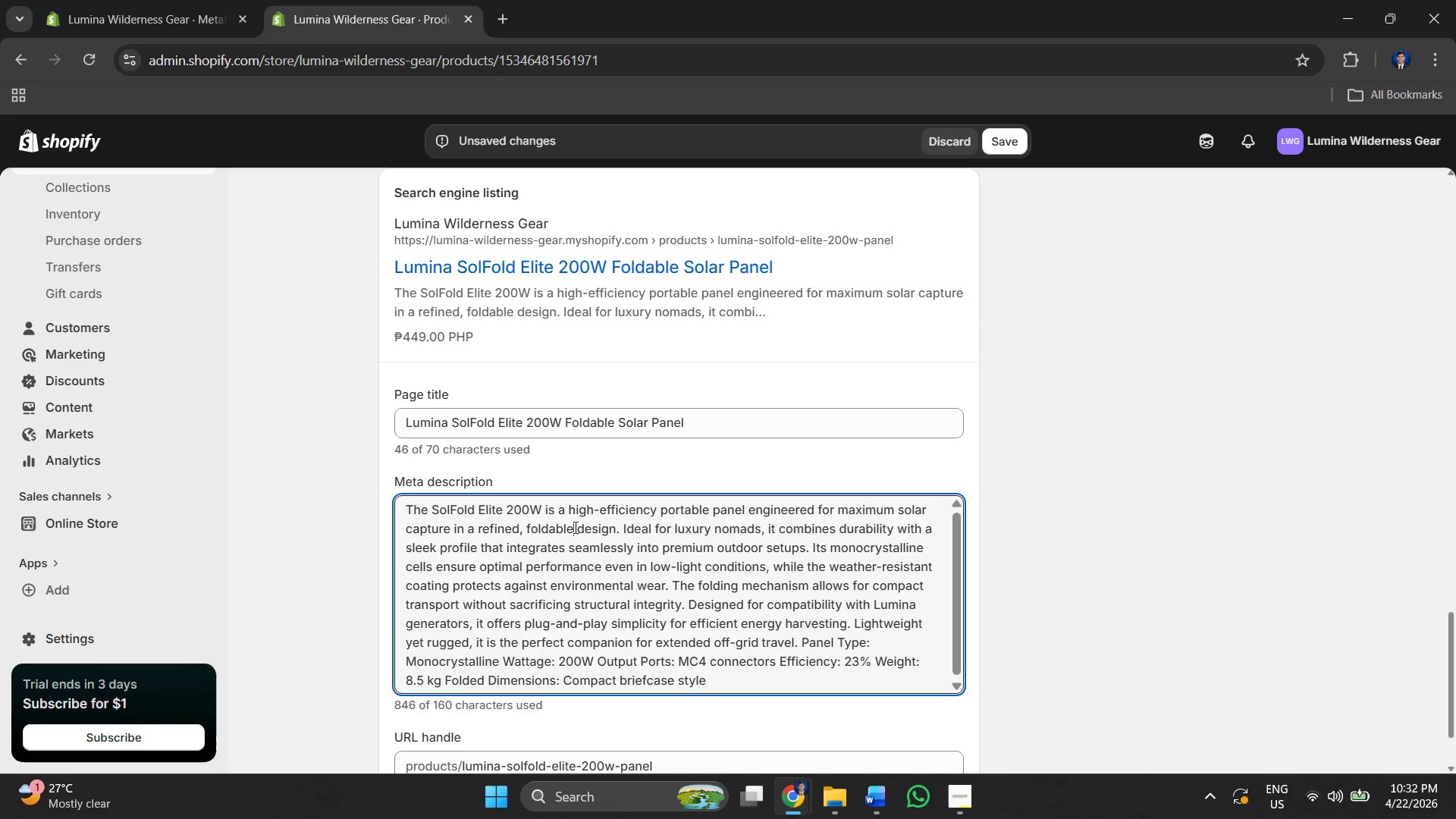 
key(Alt+AltLeft)
 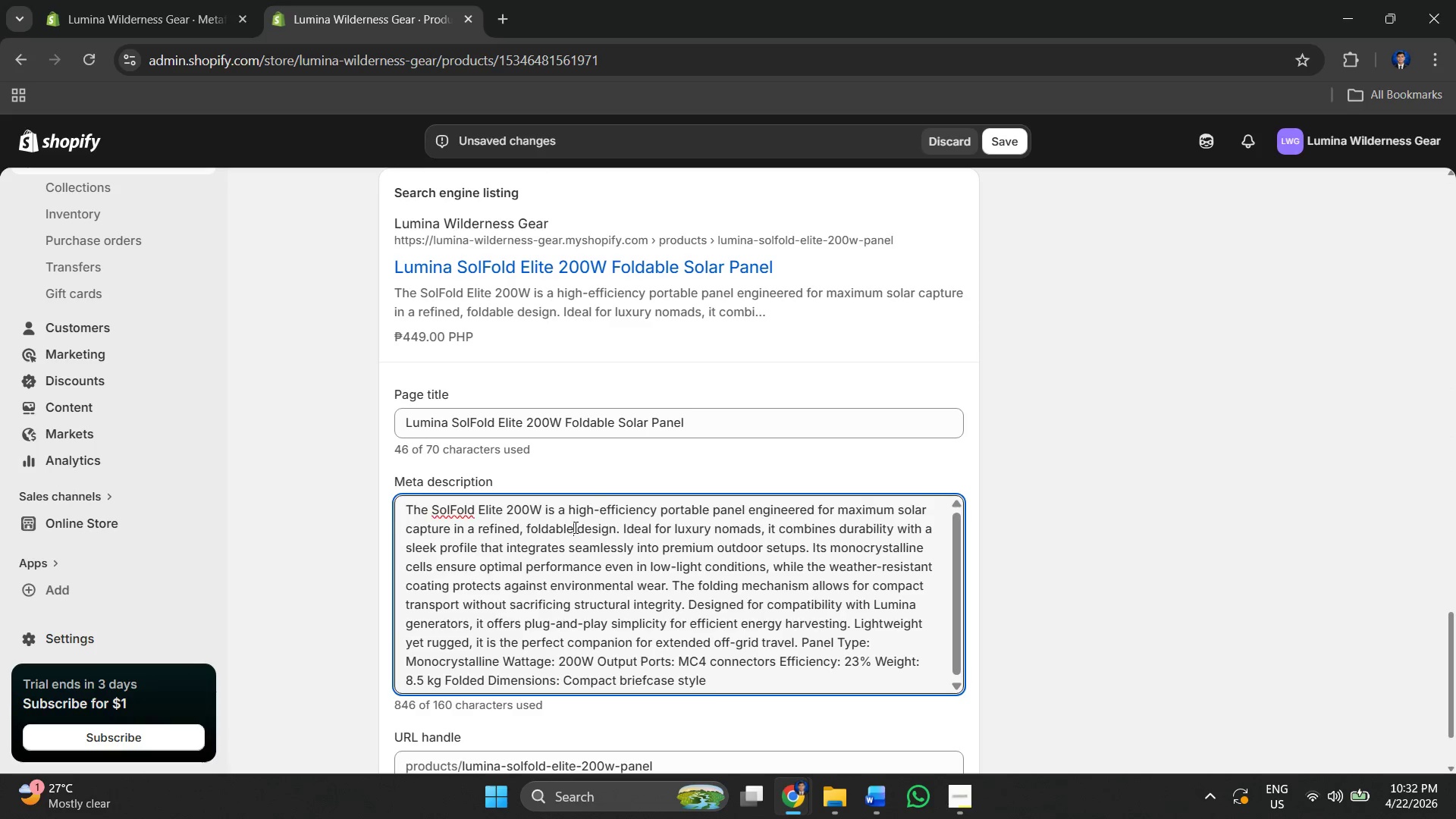 
key(Alt+Tab)
 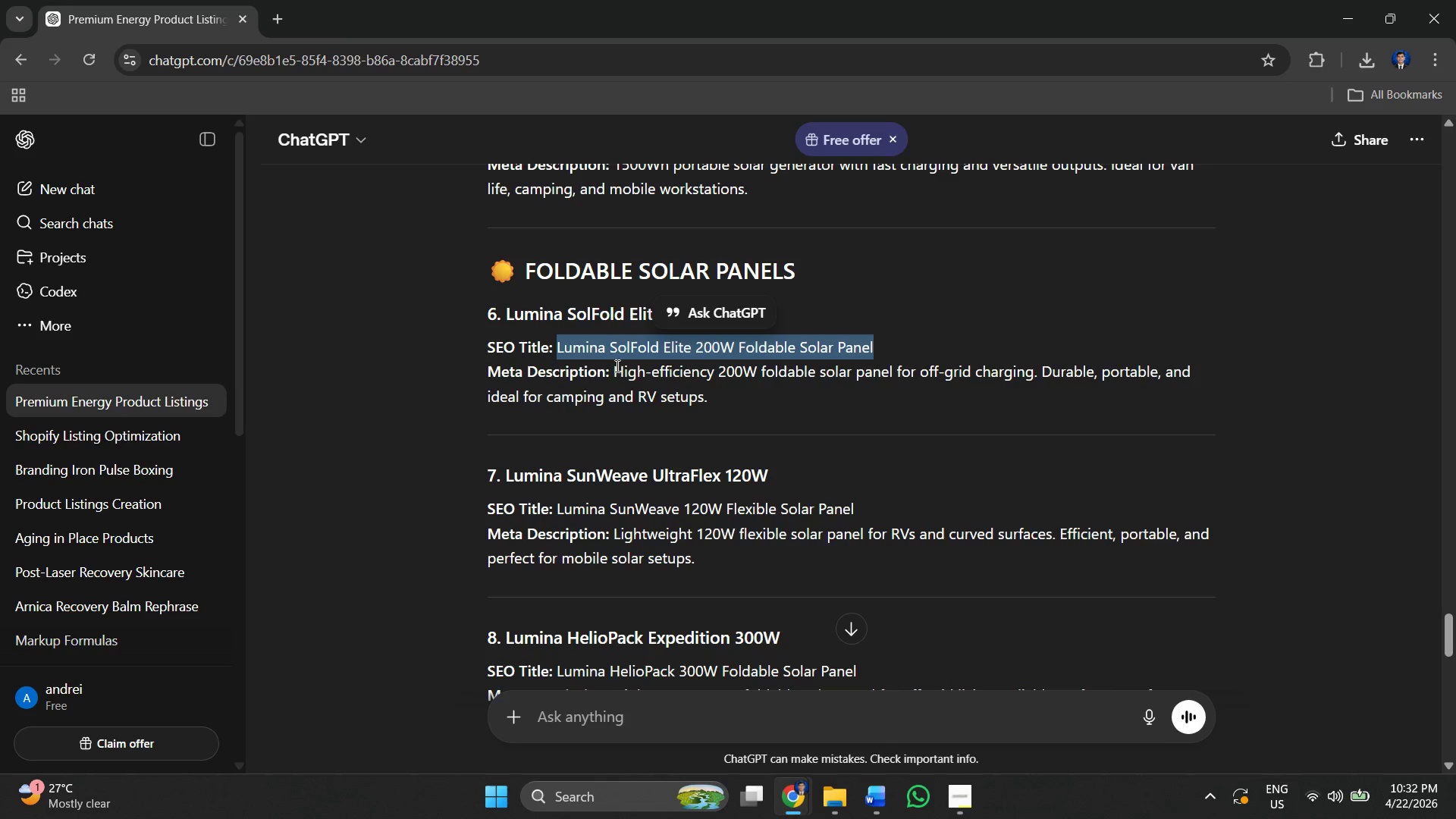 
left_click_drag(start_coordinate=[613, 366], to_coordinate=[736, 412])
 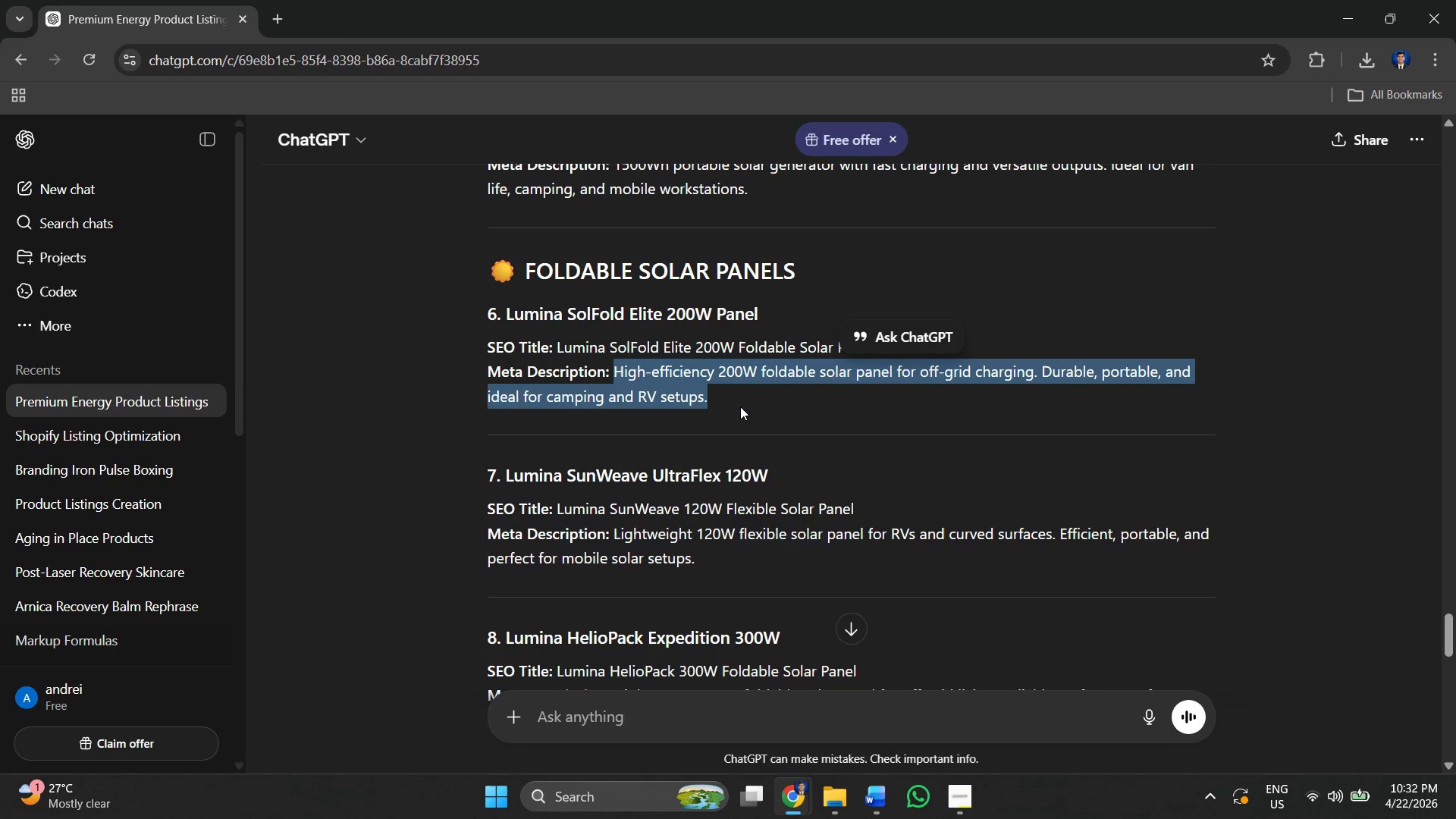 
key(Control+C)
 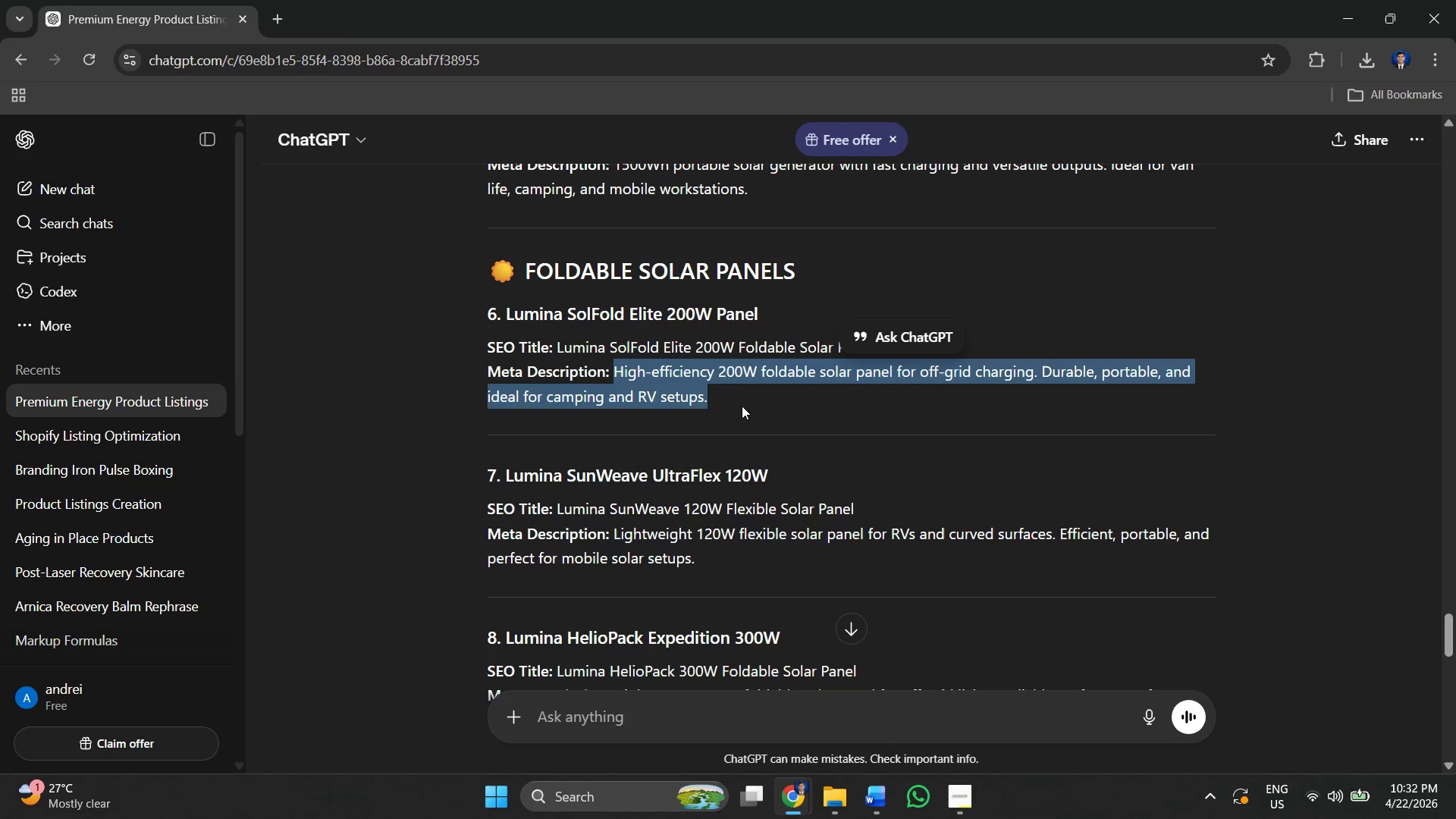 
key(Alt+AltLeft)
 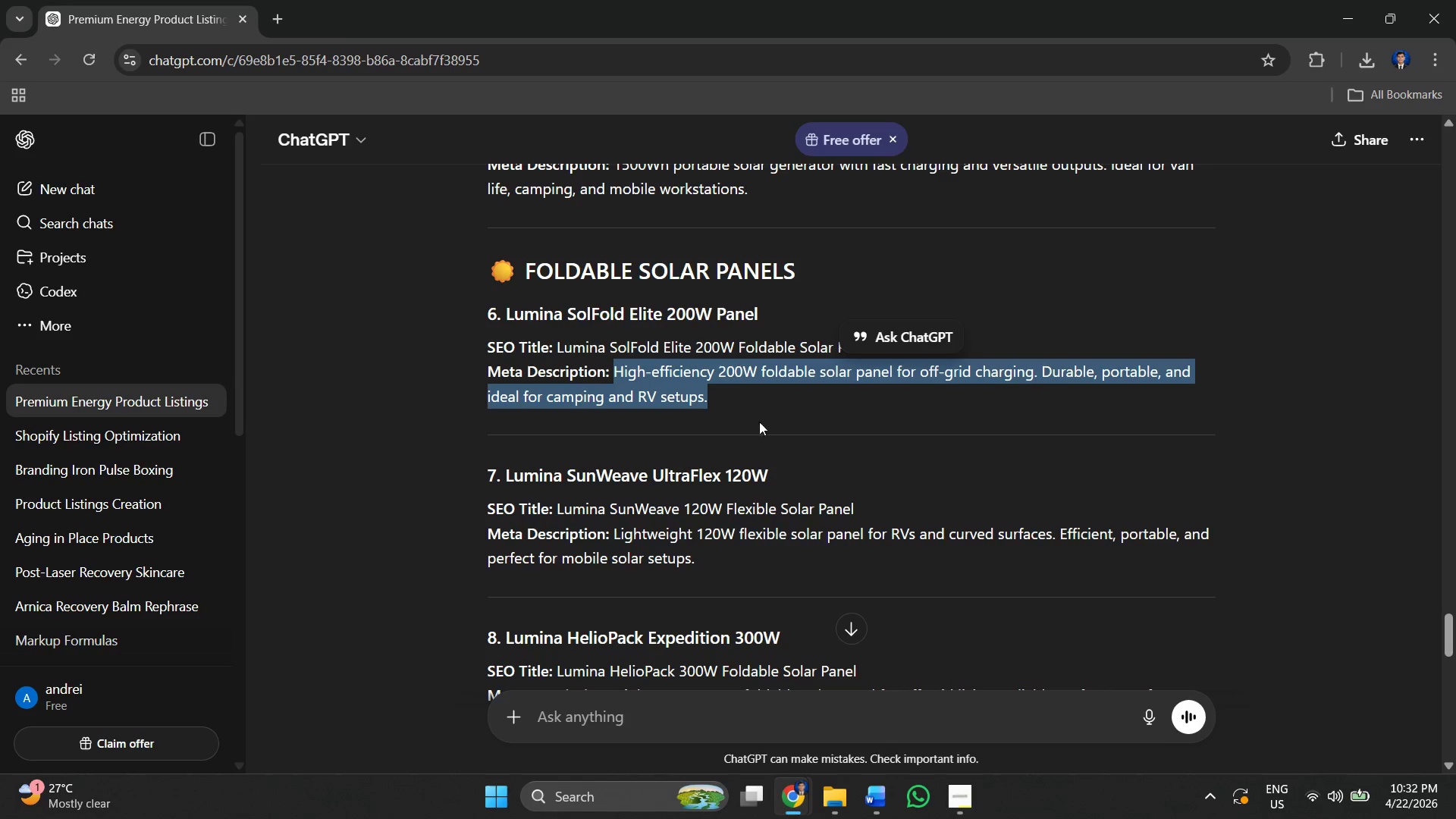 
key(Alt+Tab)
 